 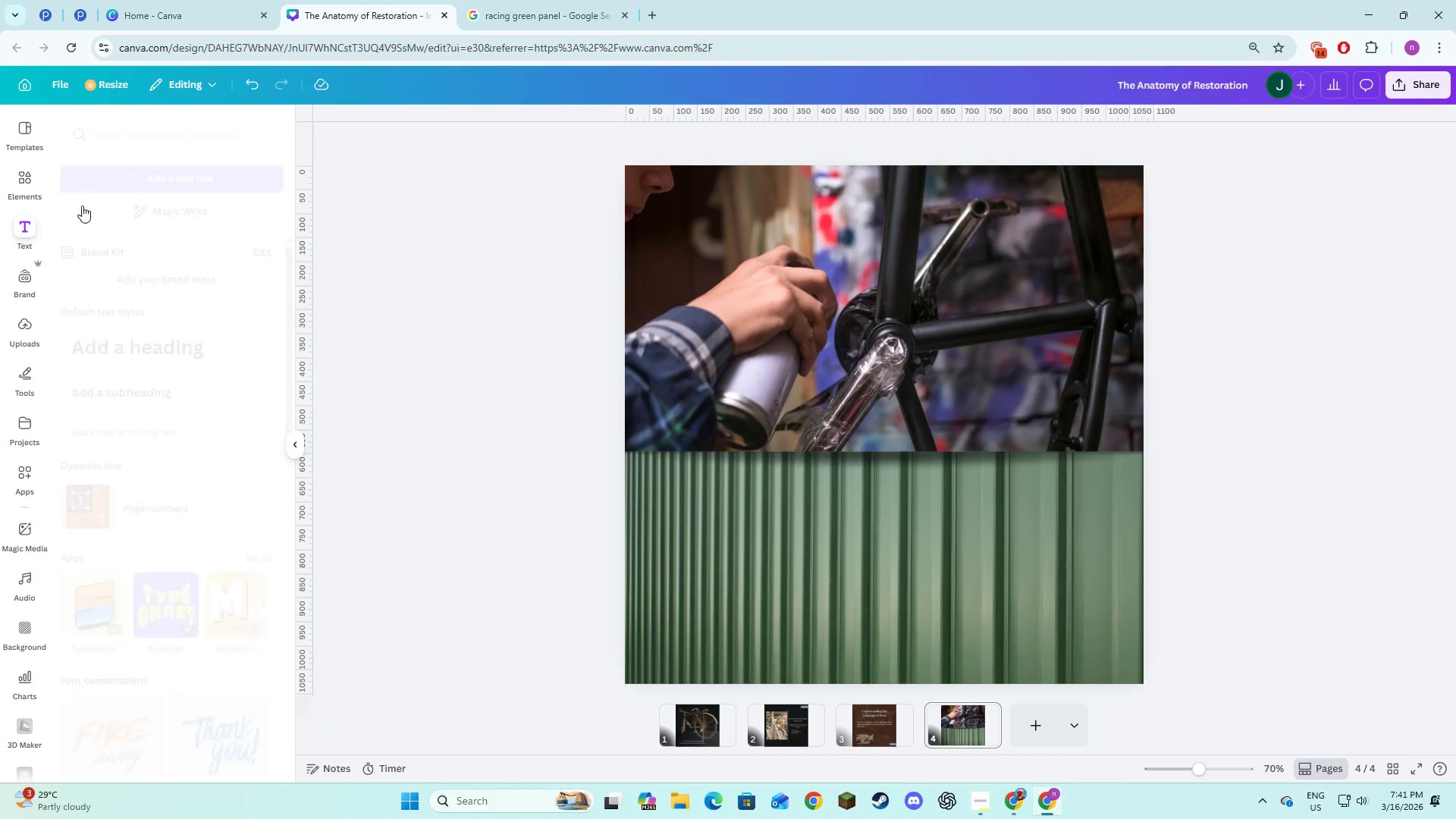 
left_click([137, 180])
 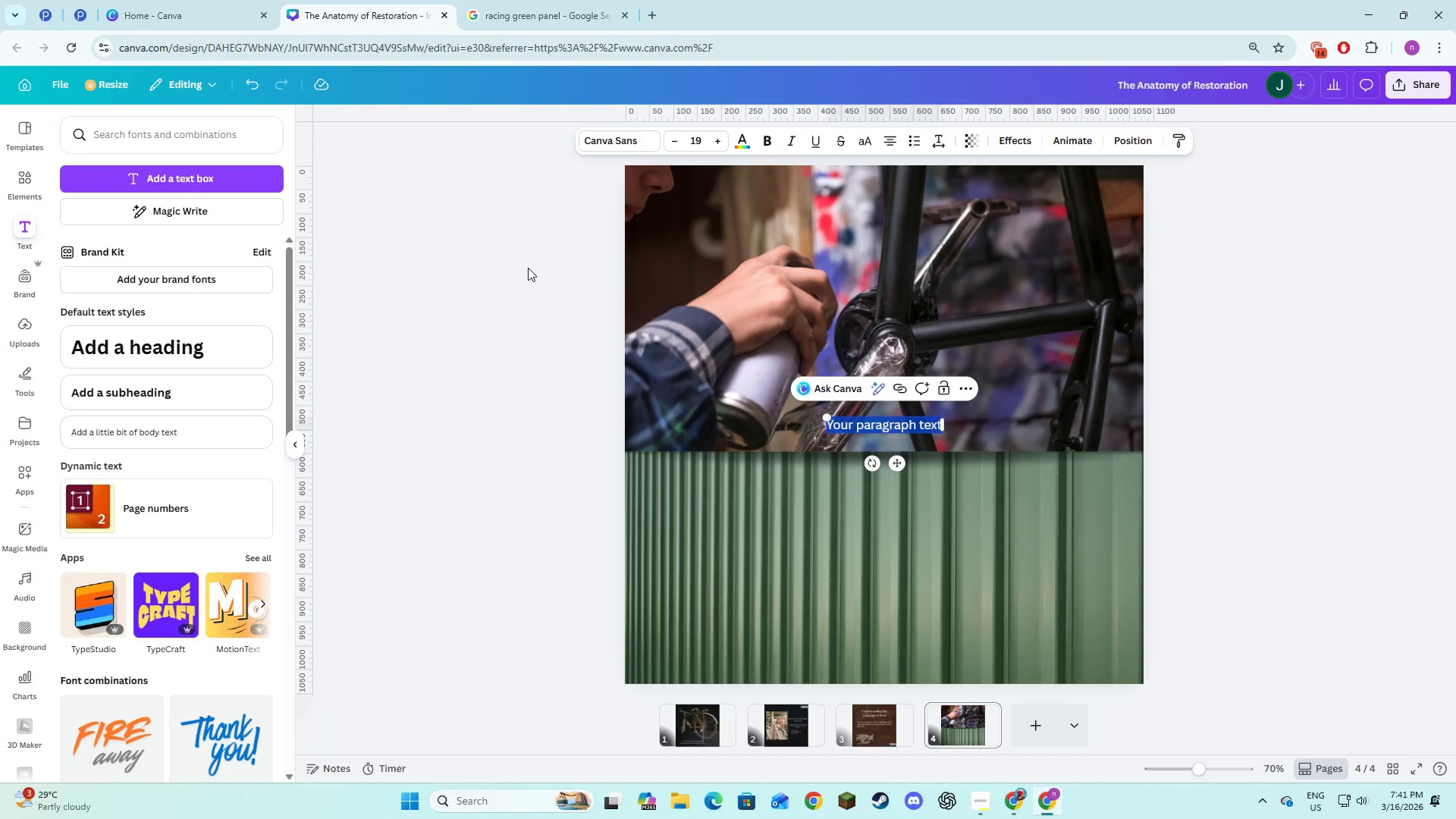 
type(Removing Time Without Removing Character)
 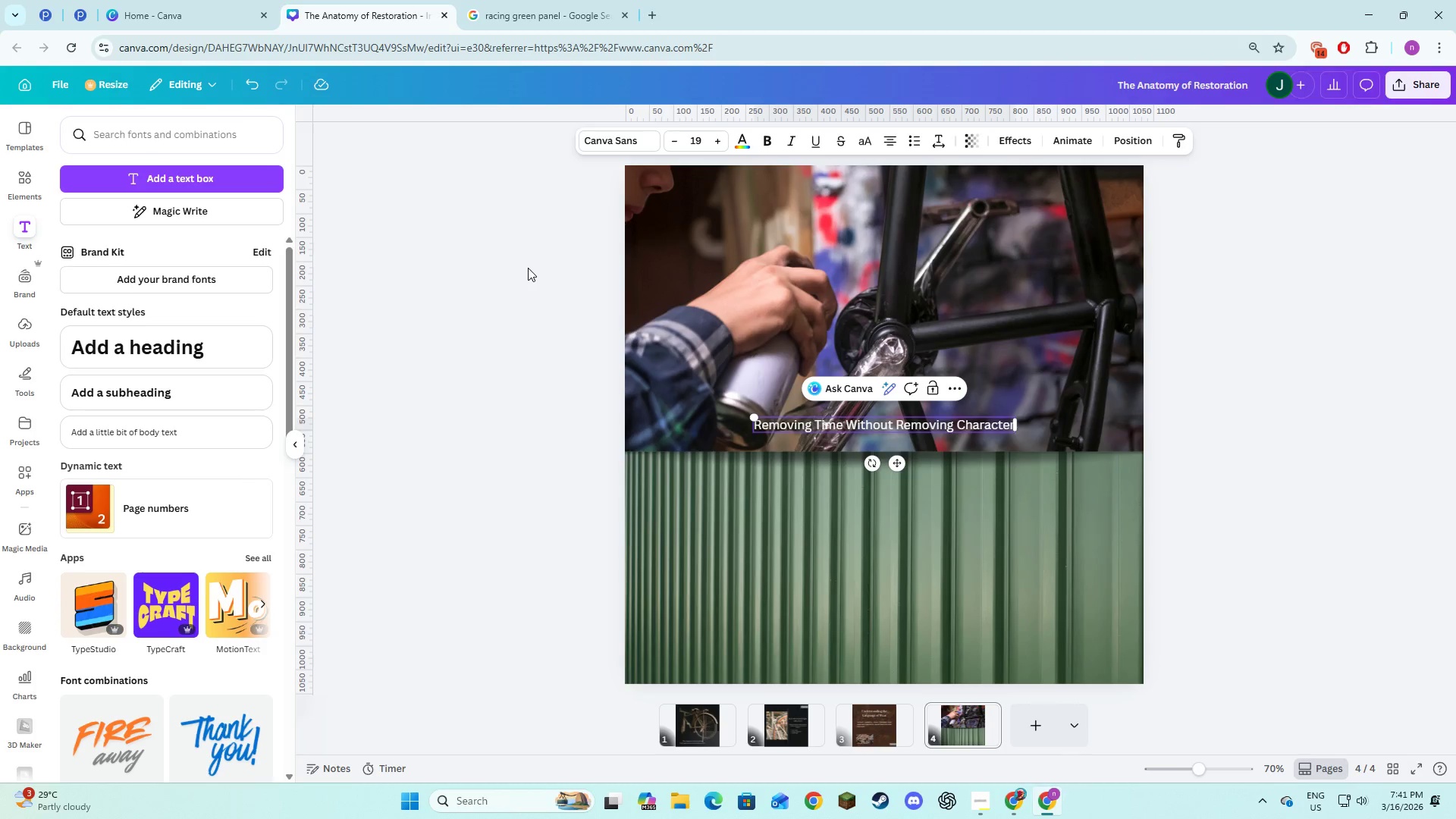 
left_click([794, 423])
 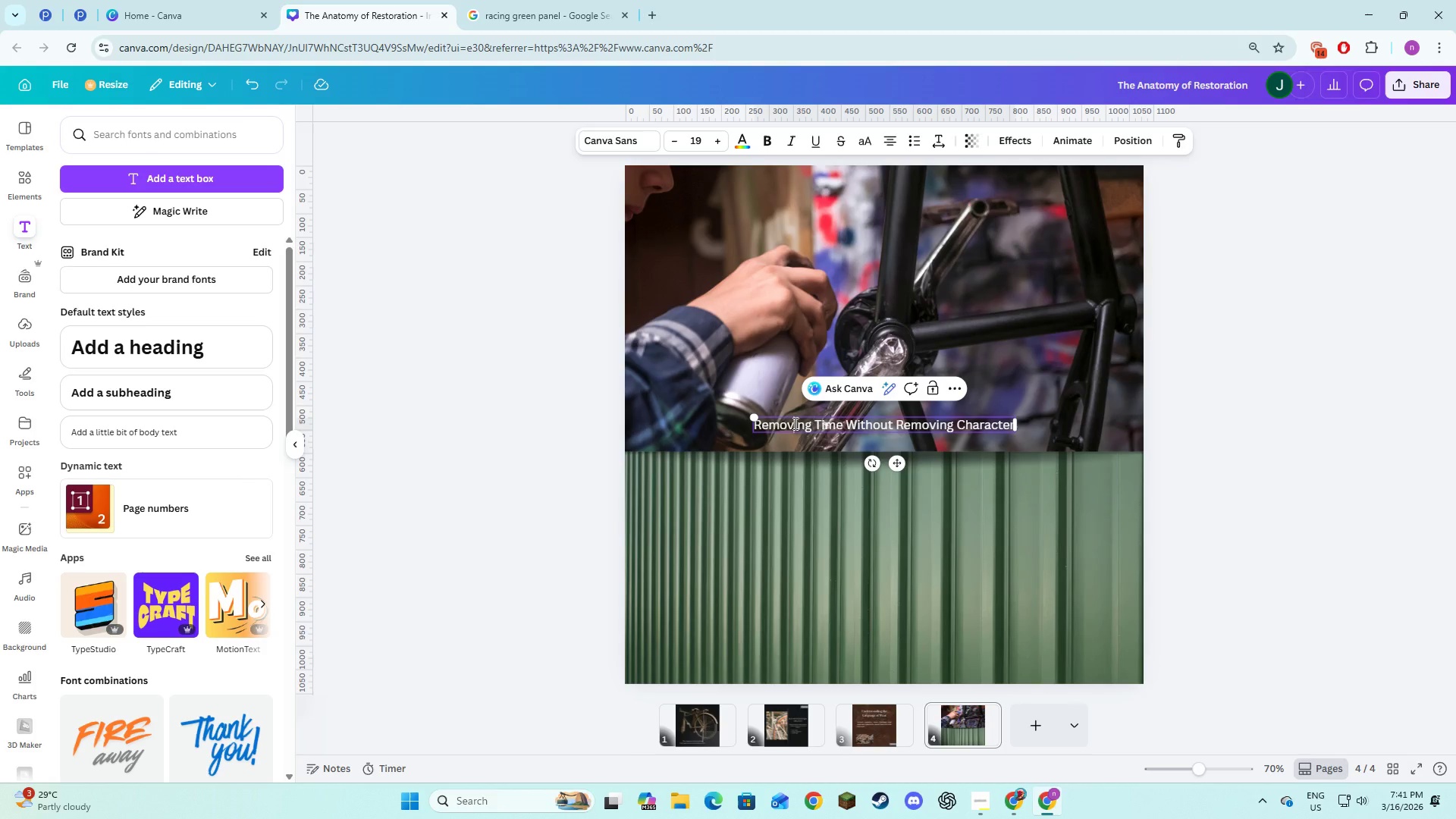 
key(Control+A)
 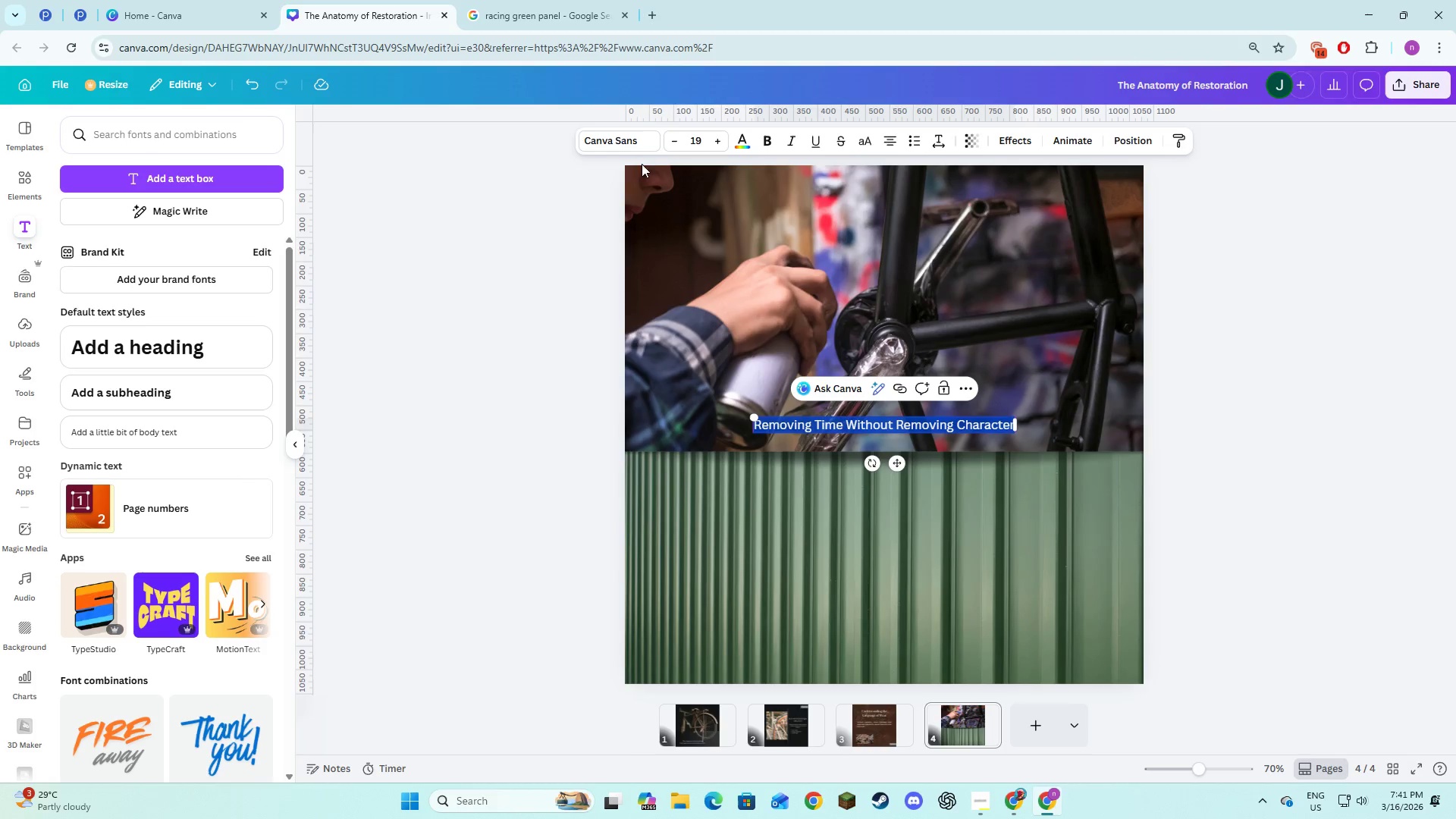 
left_click([625, 136])
 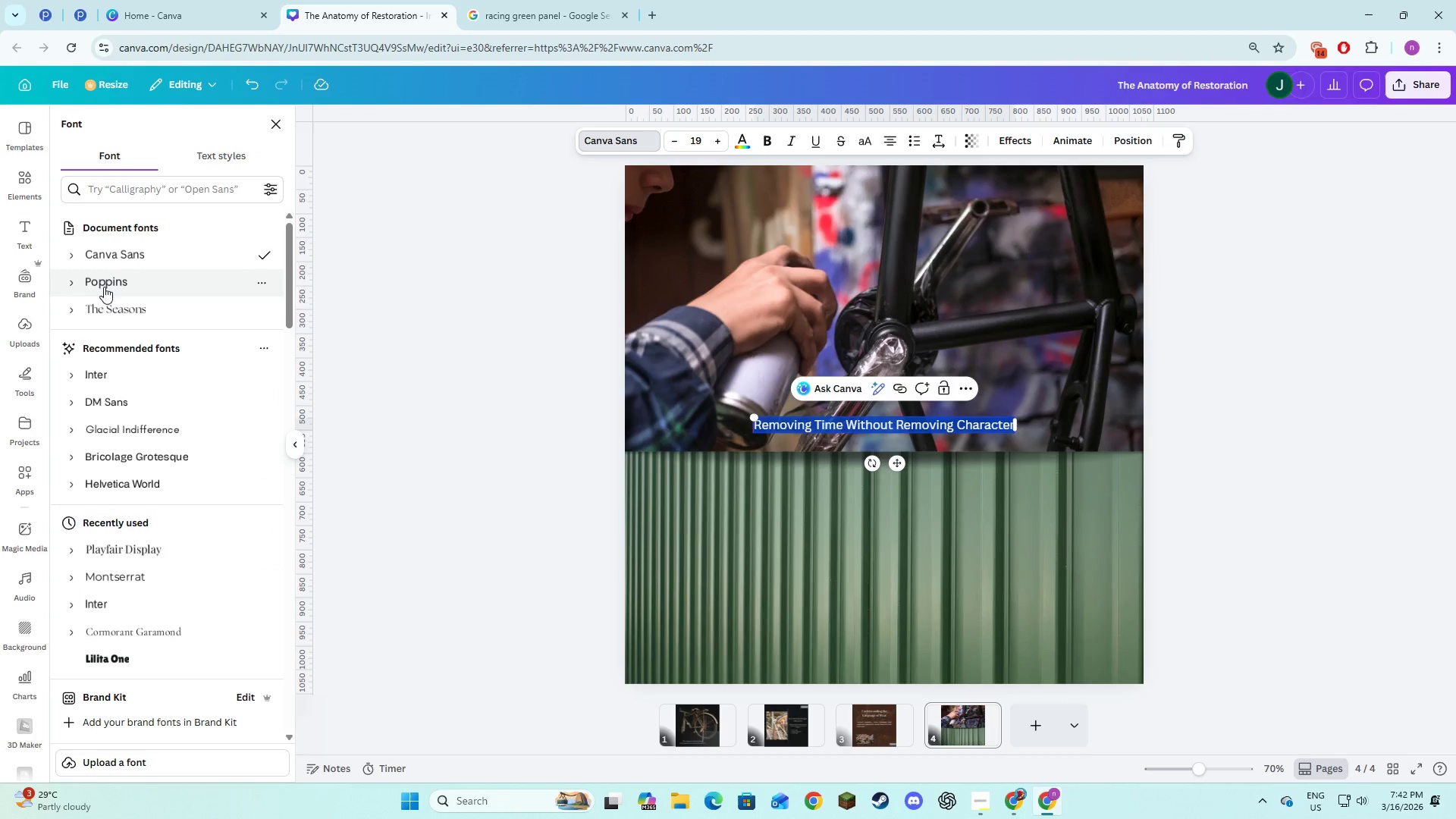 
left_click([99, 305])
 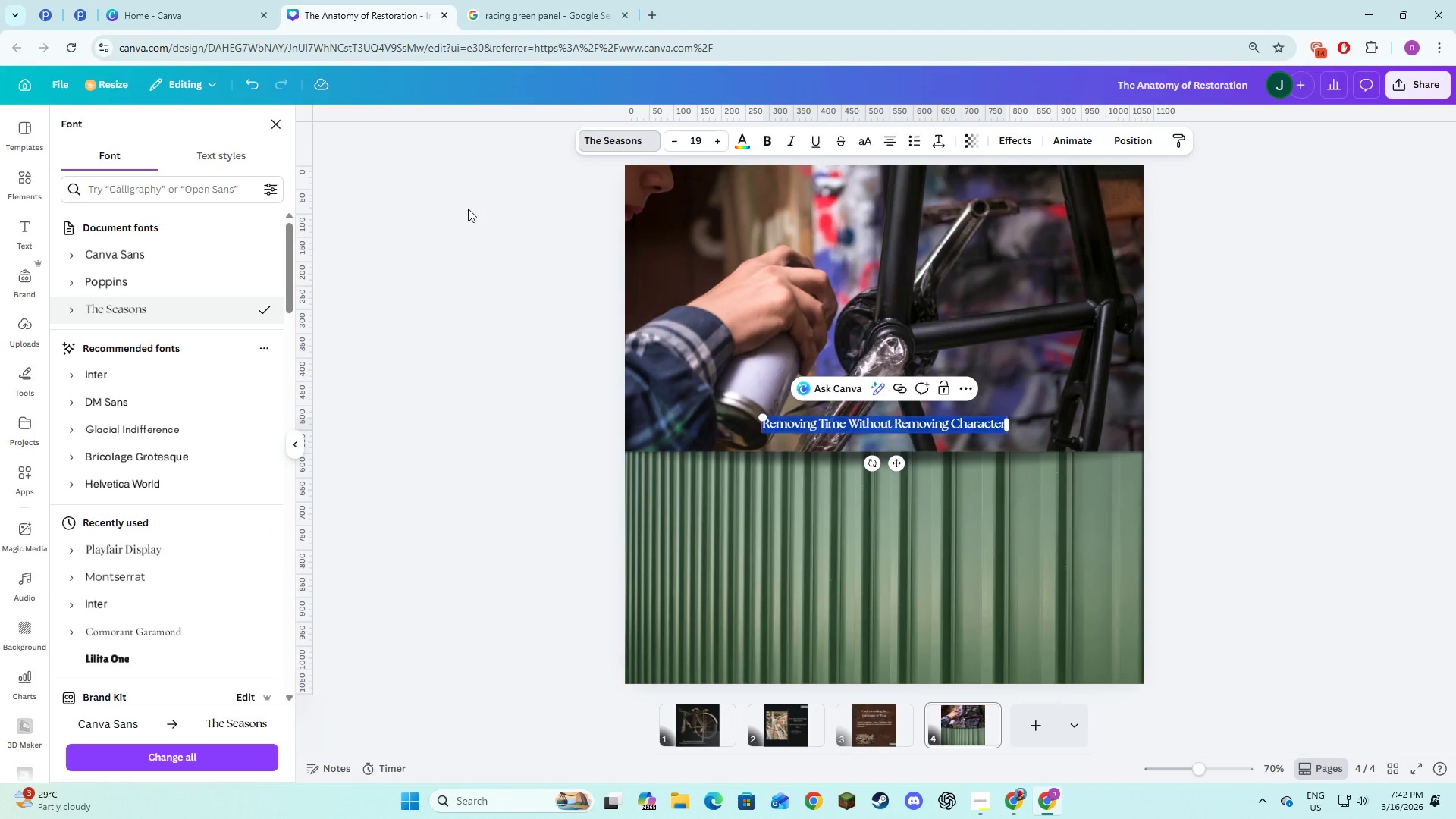 
left_click([77, 313])
 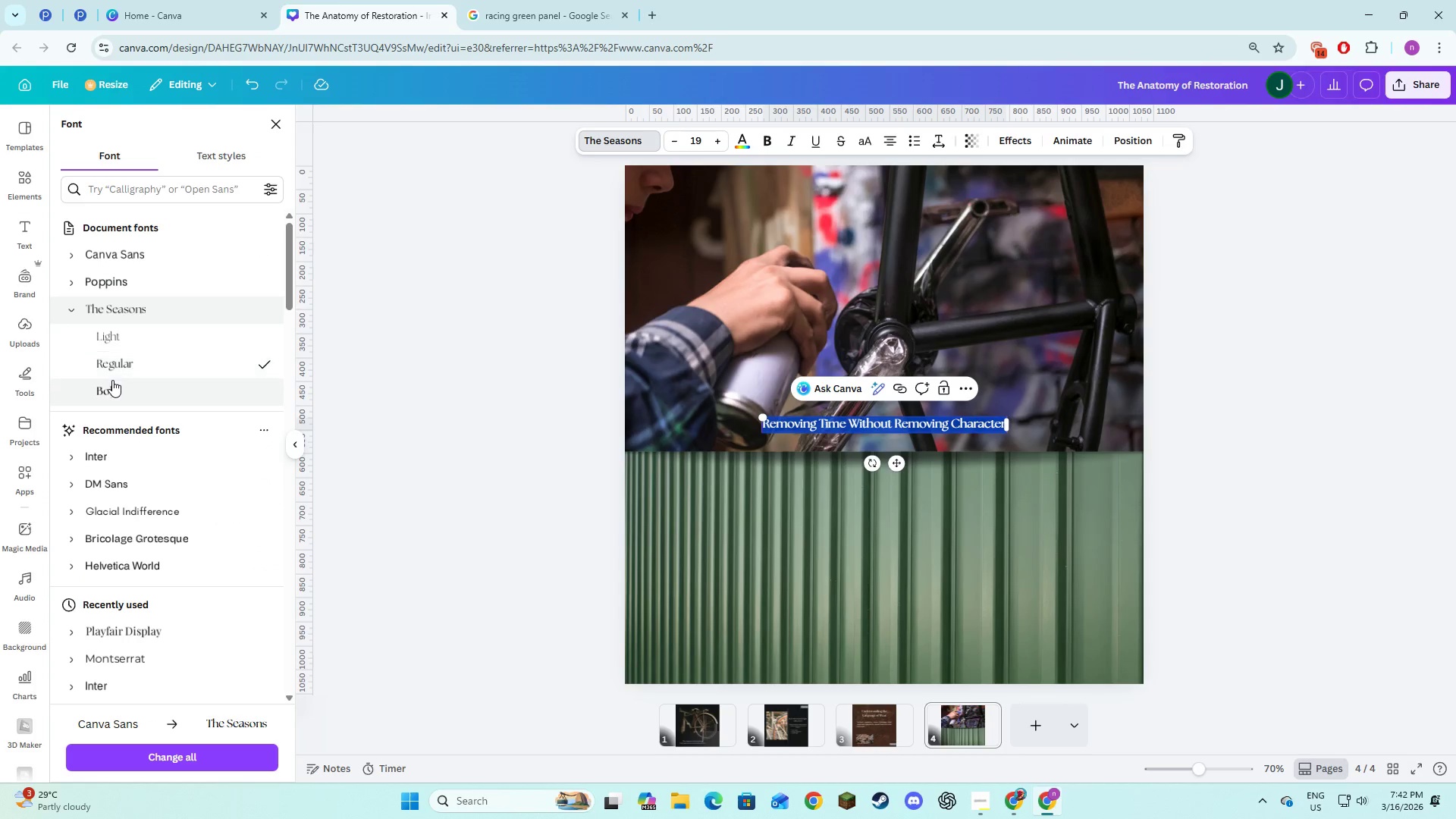 
left_click([112, 382])
 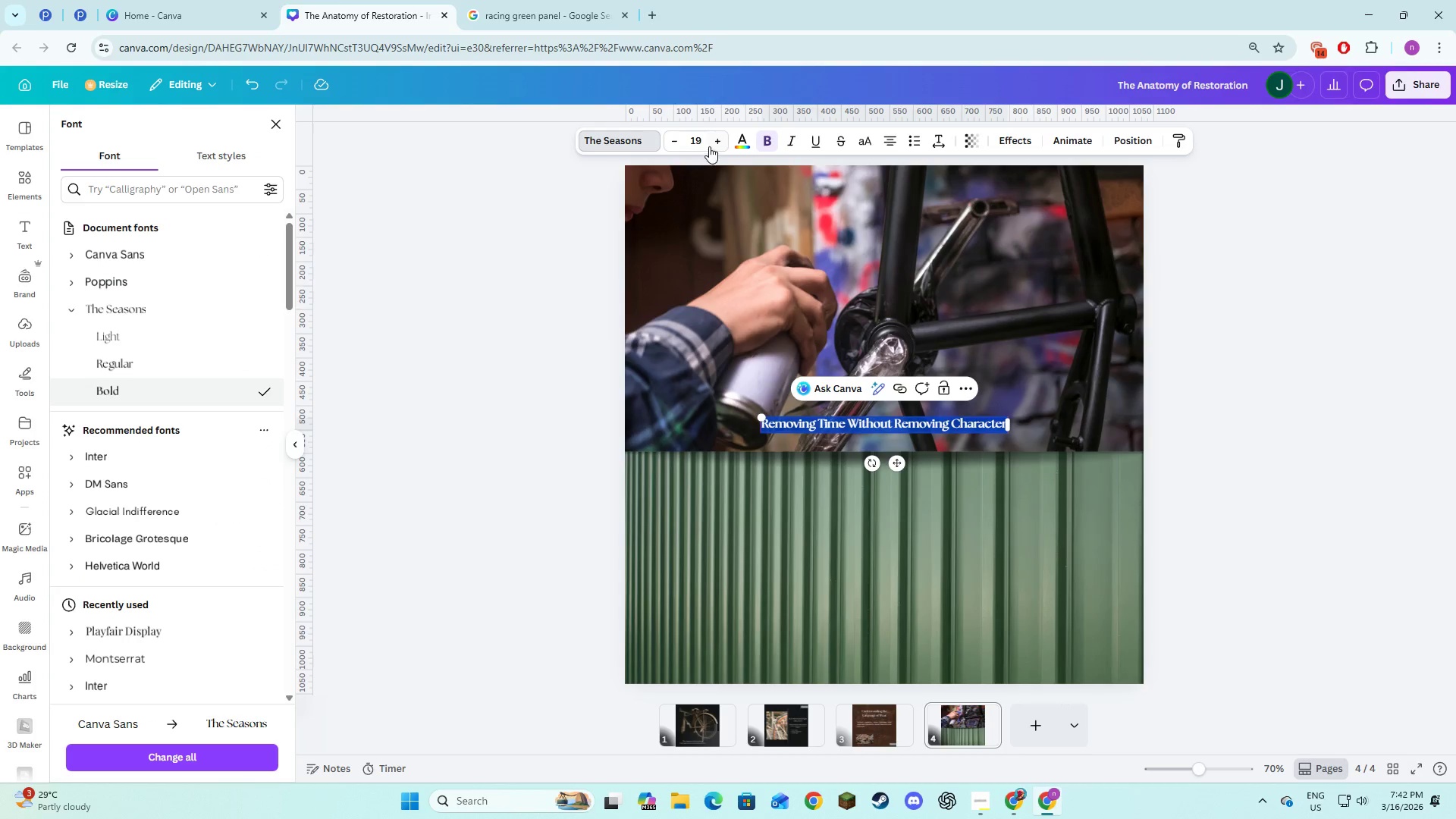 
double_click([709, 146])
 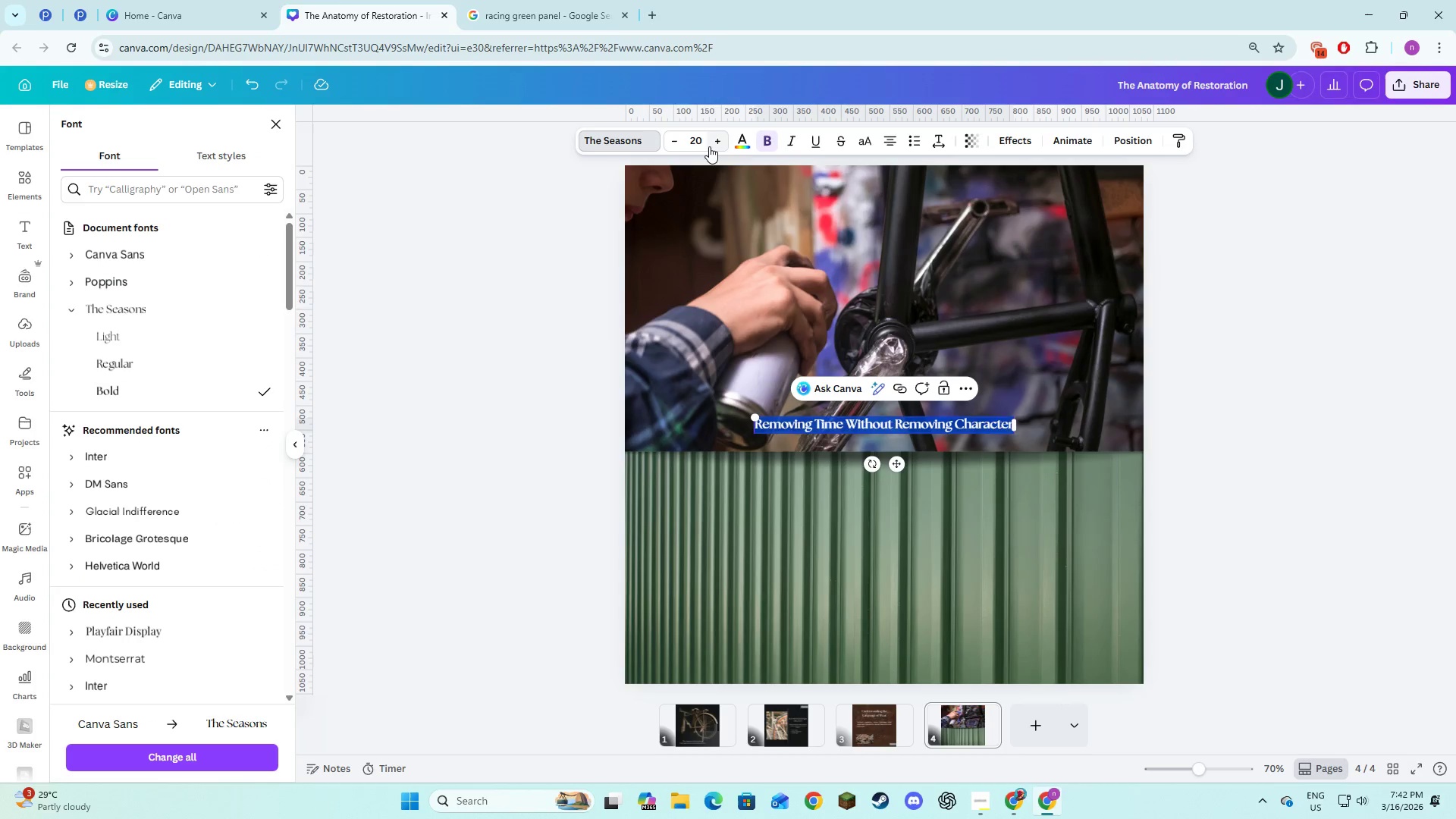 
triple_click([709, 146])
 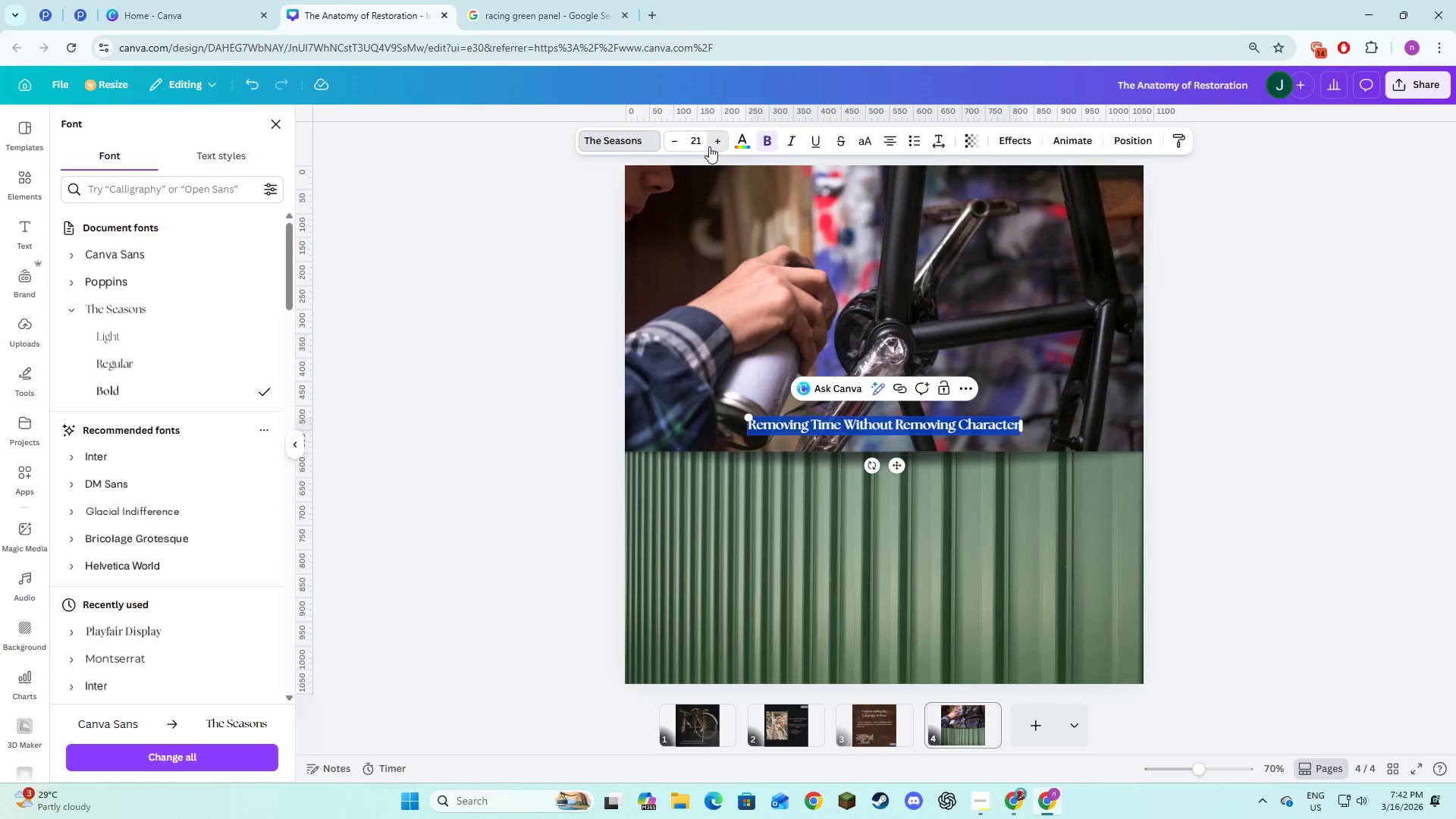 
triple_click([709, 146])
 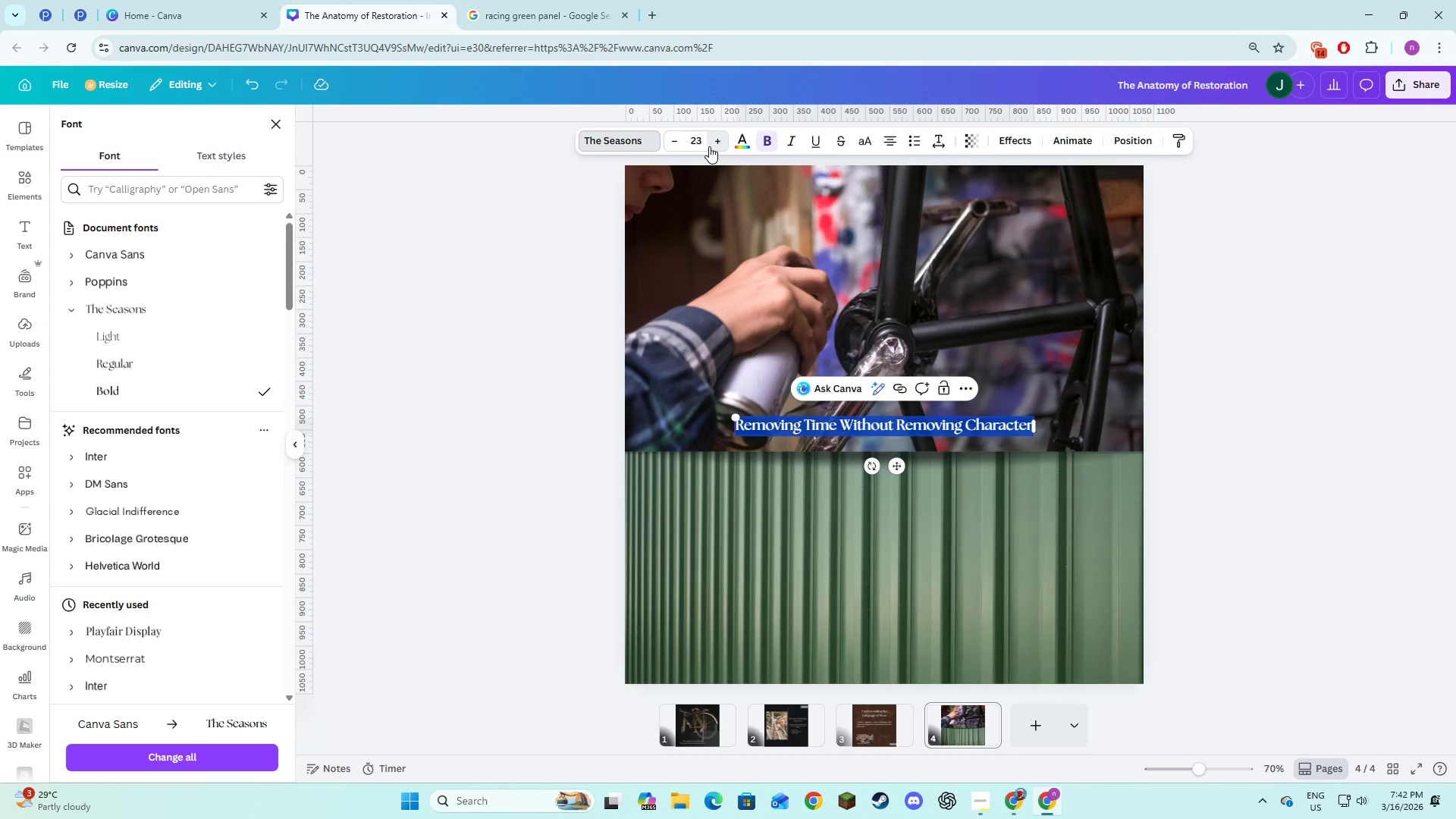 
triple_click([709, 146])
 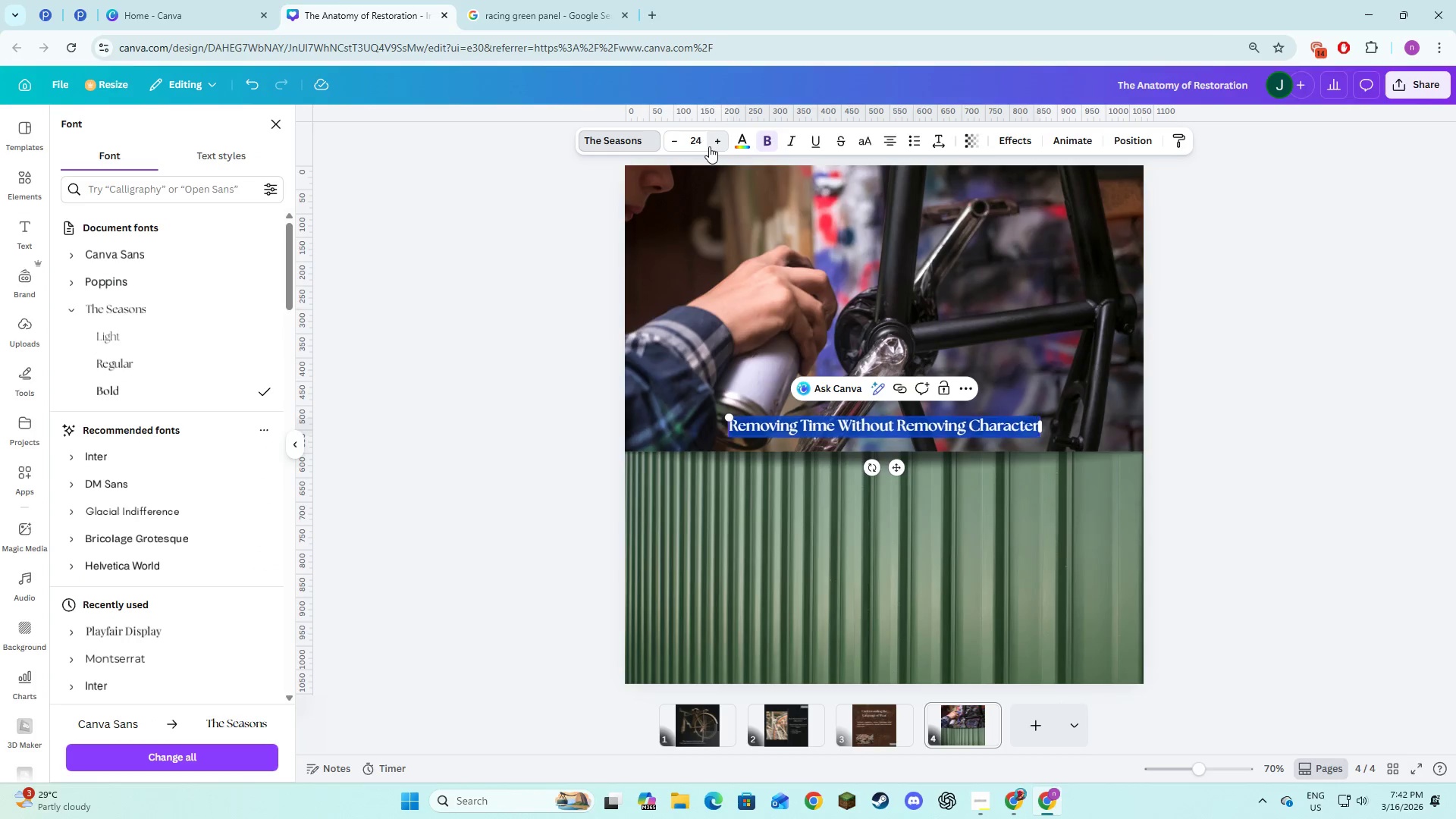 
triple_click([709, 146])
 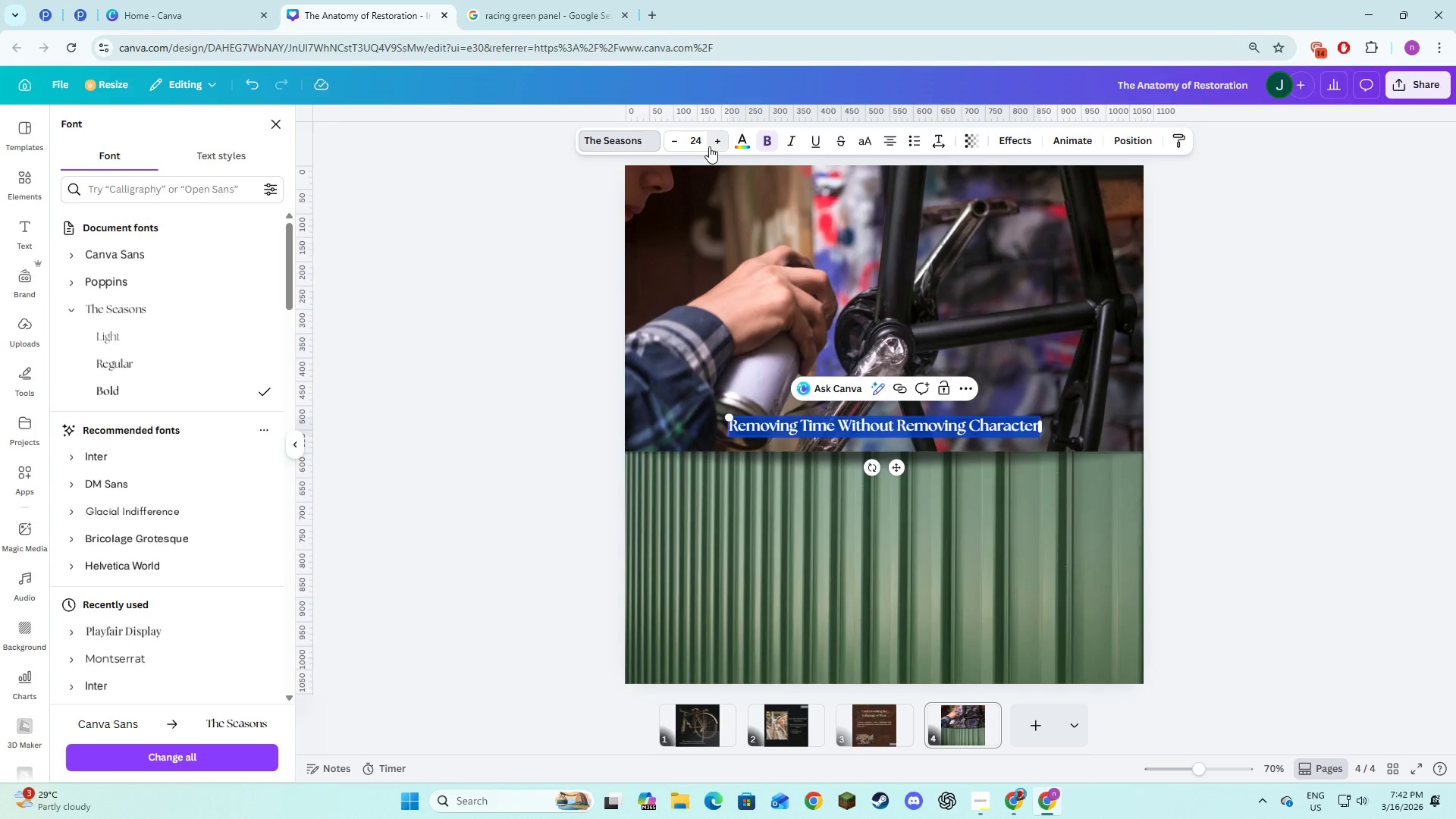 
triple_click([709, 146])
 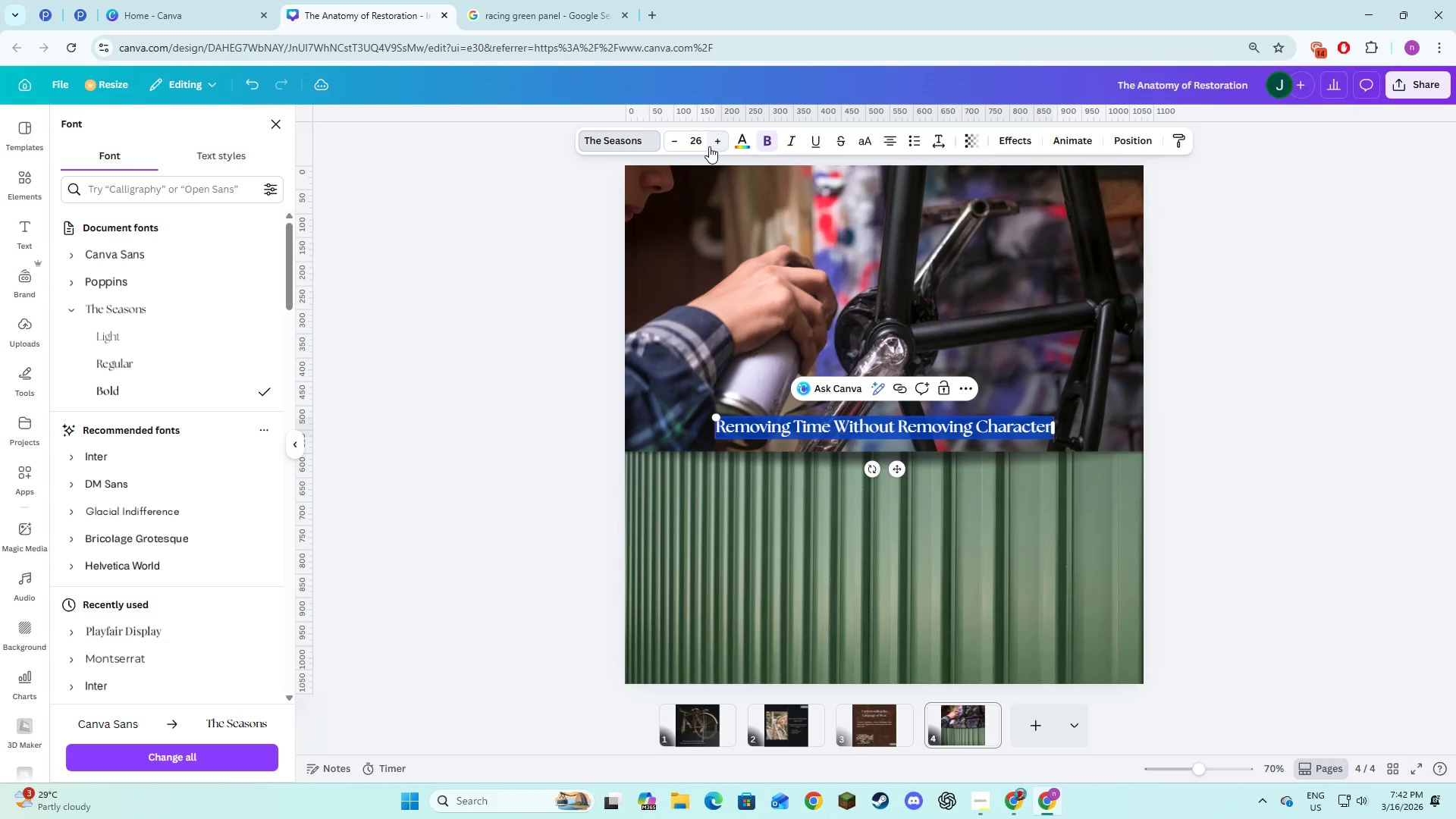 
triple_click([709, 146])
 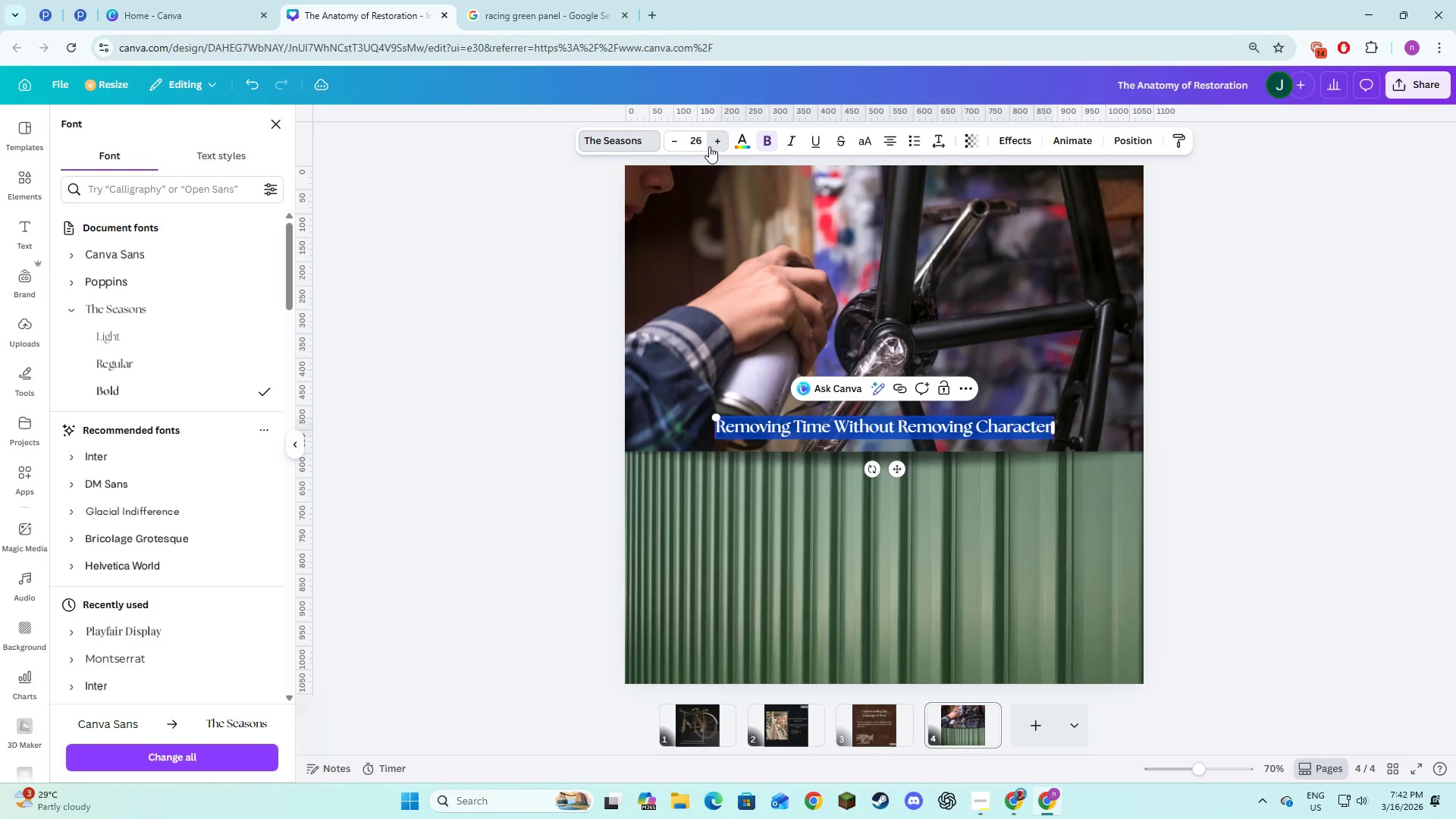 
triple_click([709, 146])
 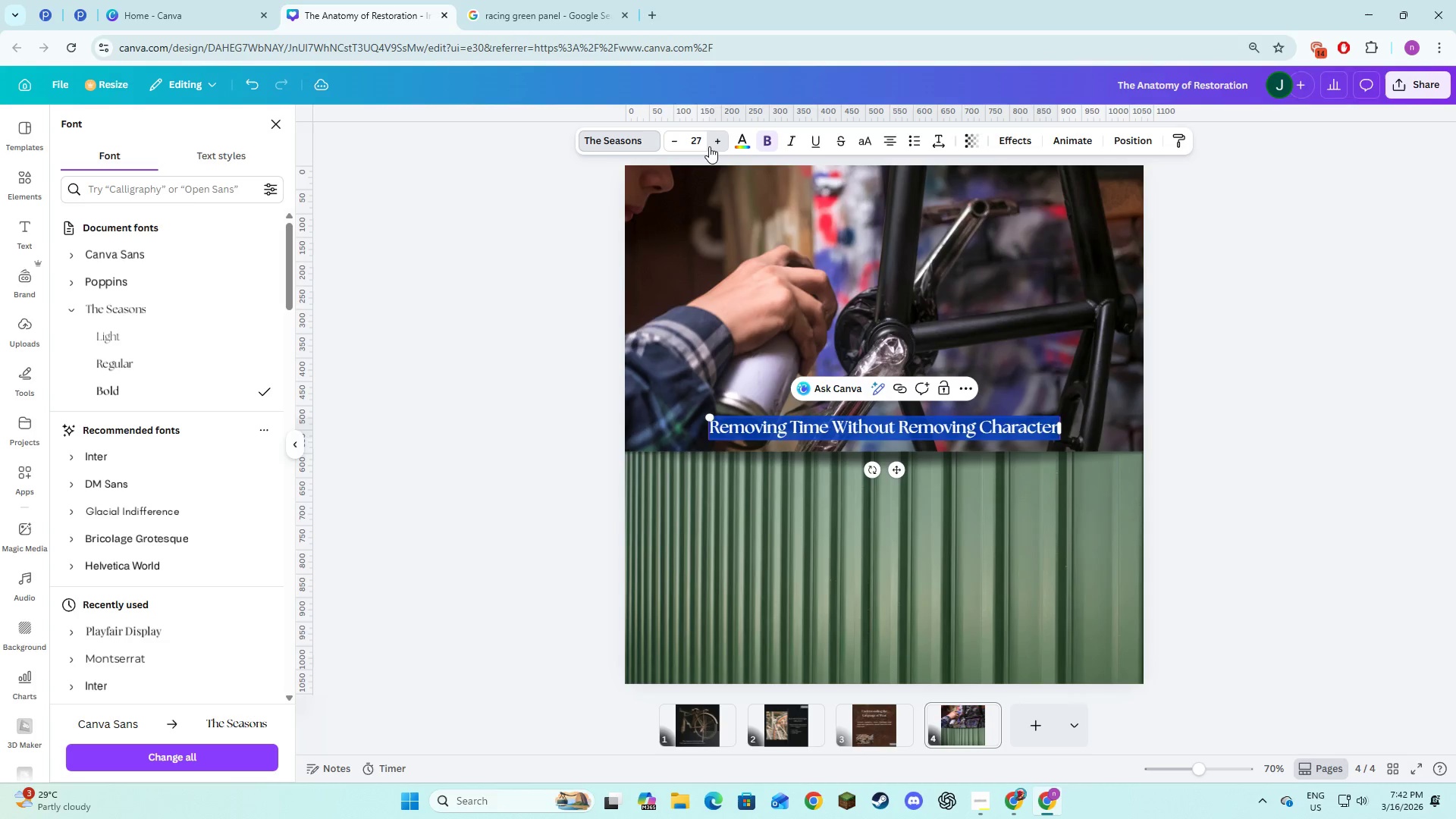 
triple_click([709, 146])
 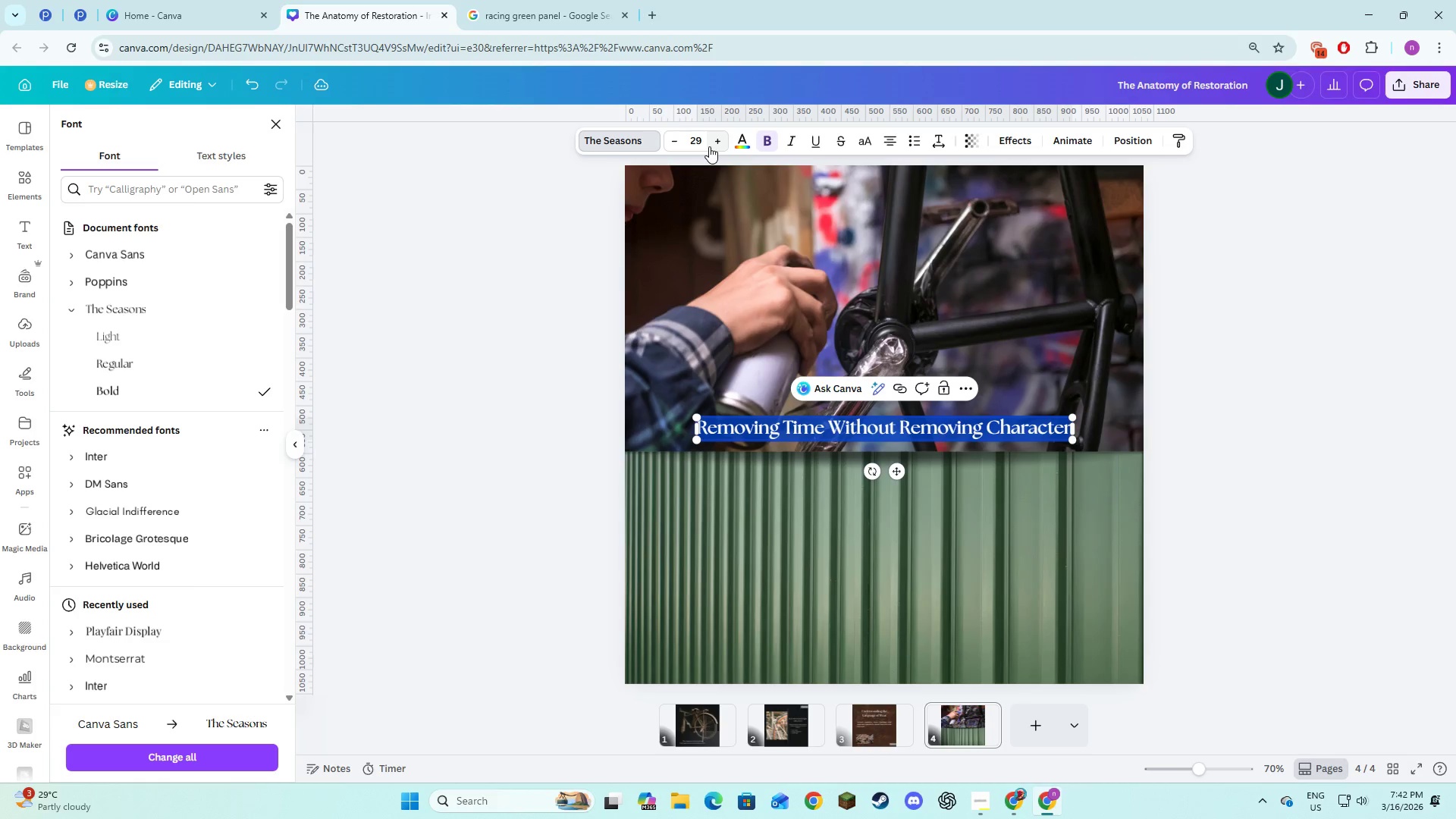 
left_click([709, 146])
 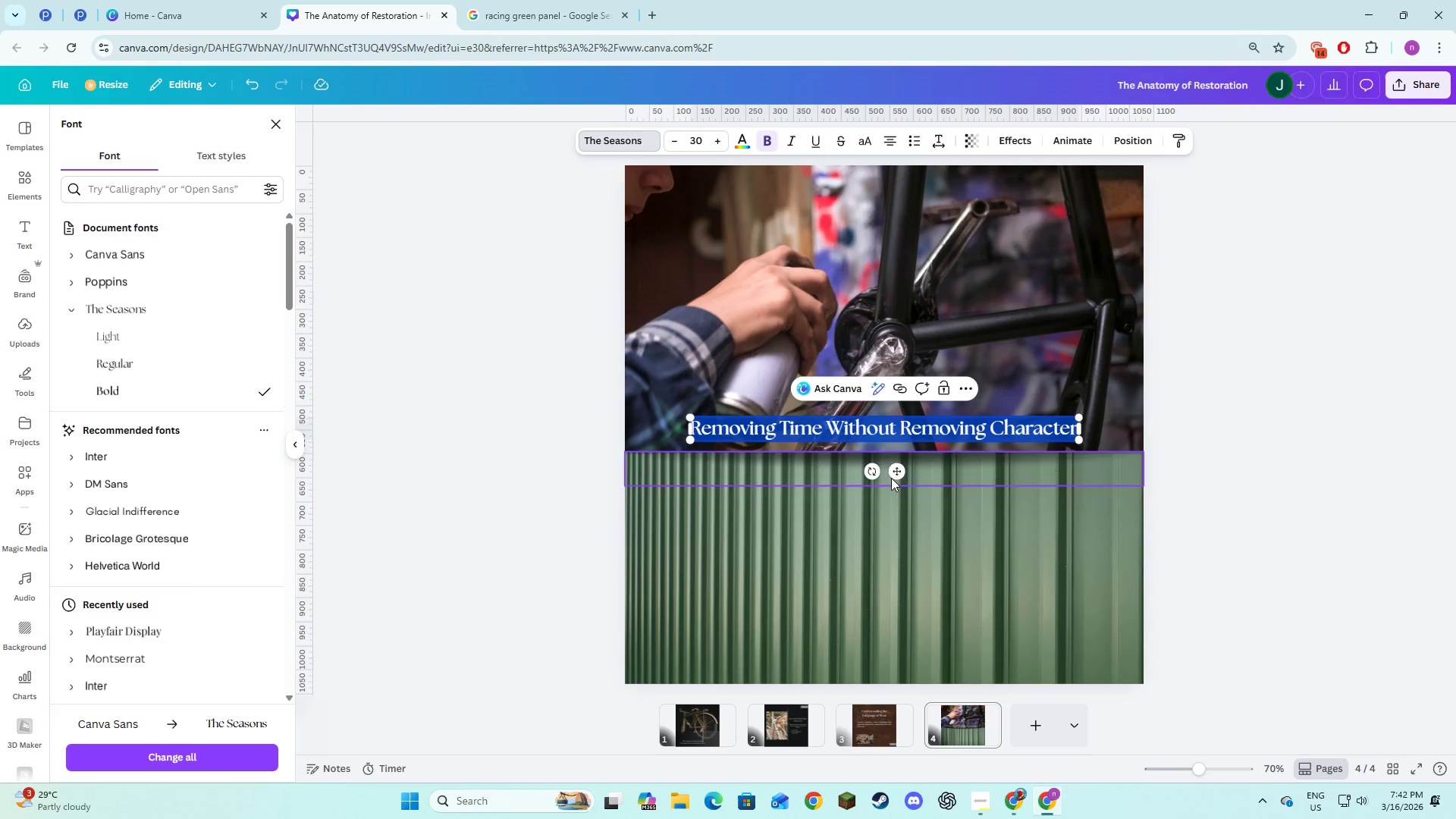 
left_click_drag(start_coordinate=[894, 472], to_coordinate=[896, 523])
 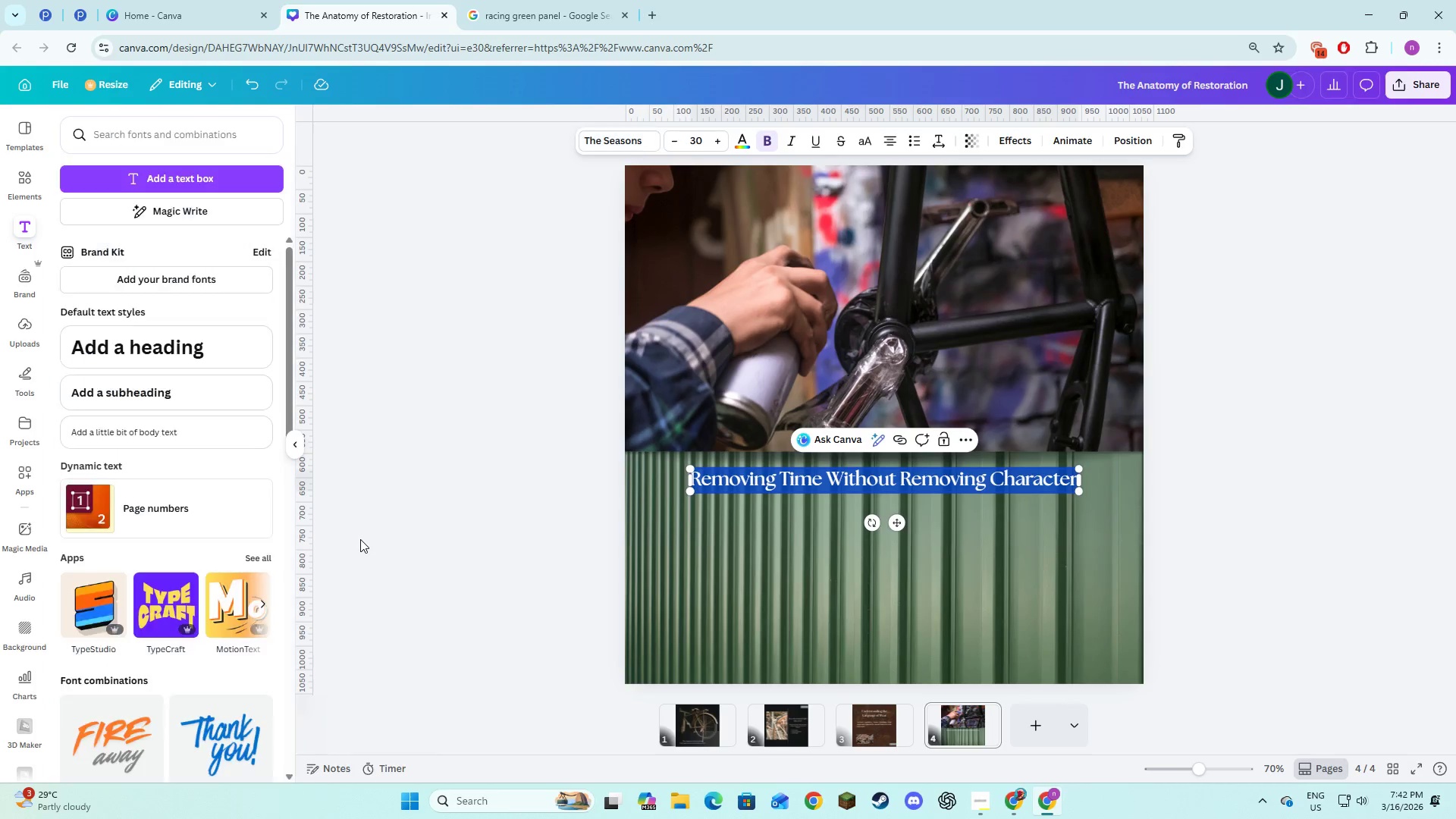 
double_click([360, 539])
 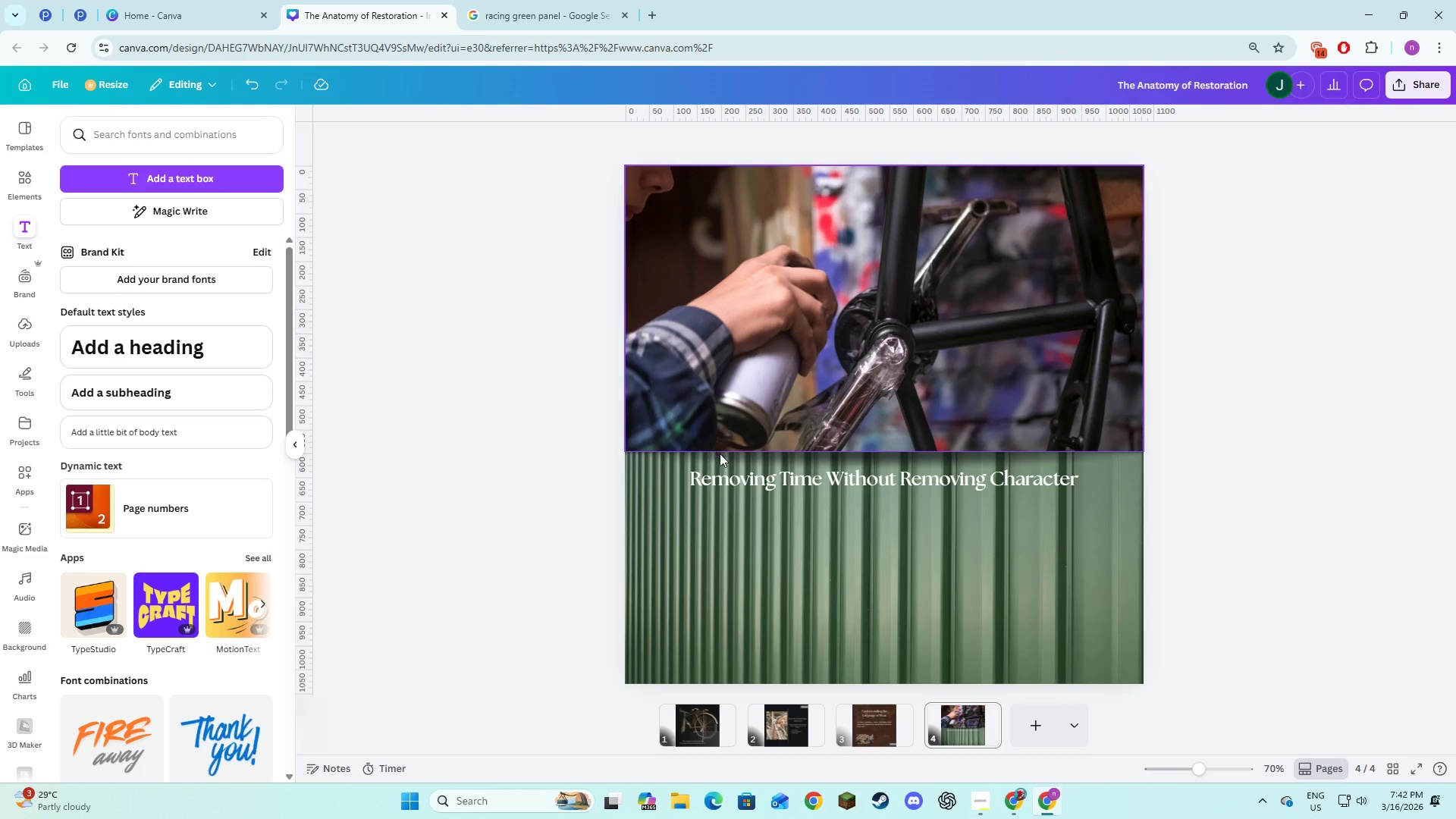 
left_click([739, 481])
 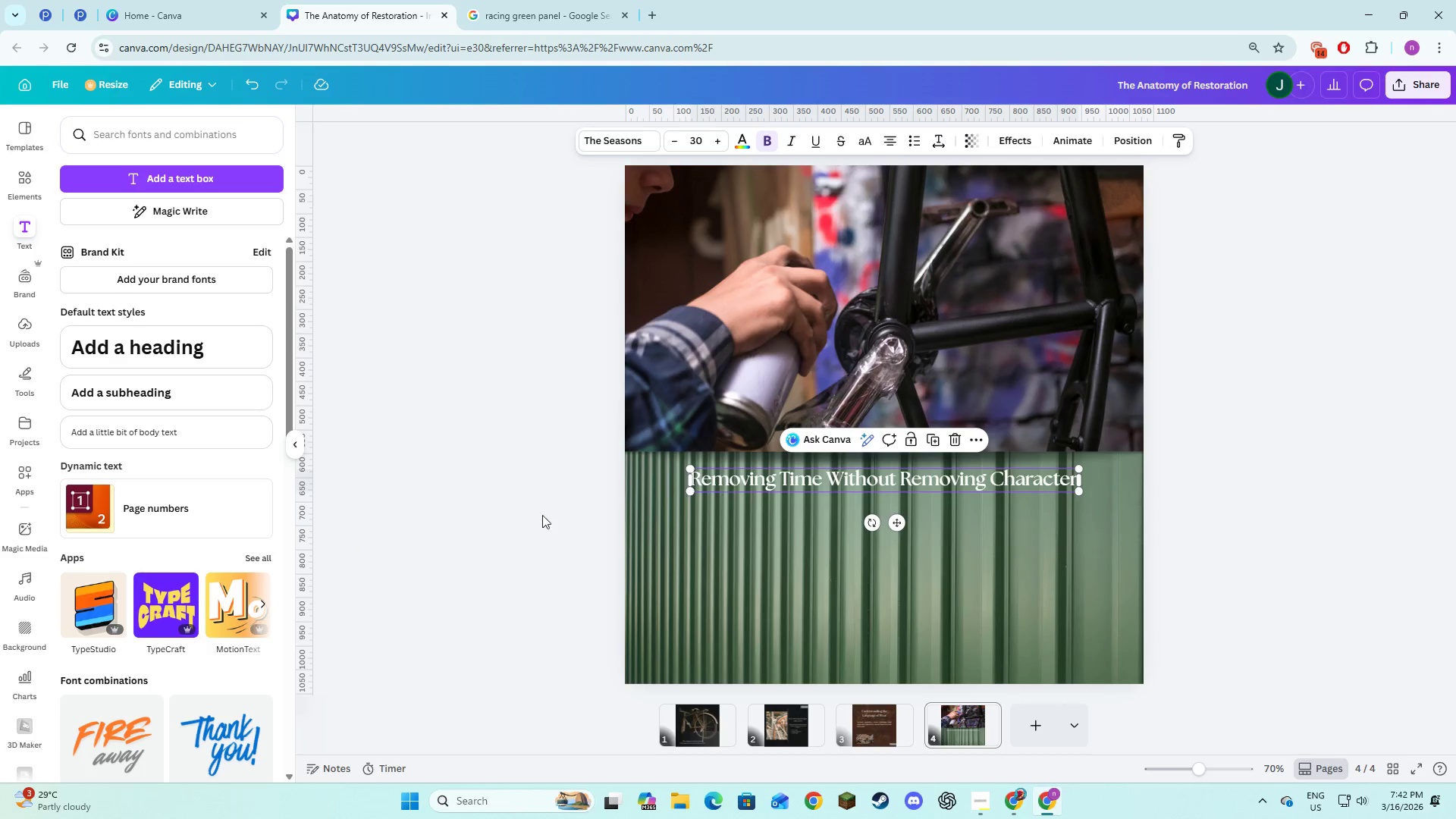 
left_click([506, 538])
 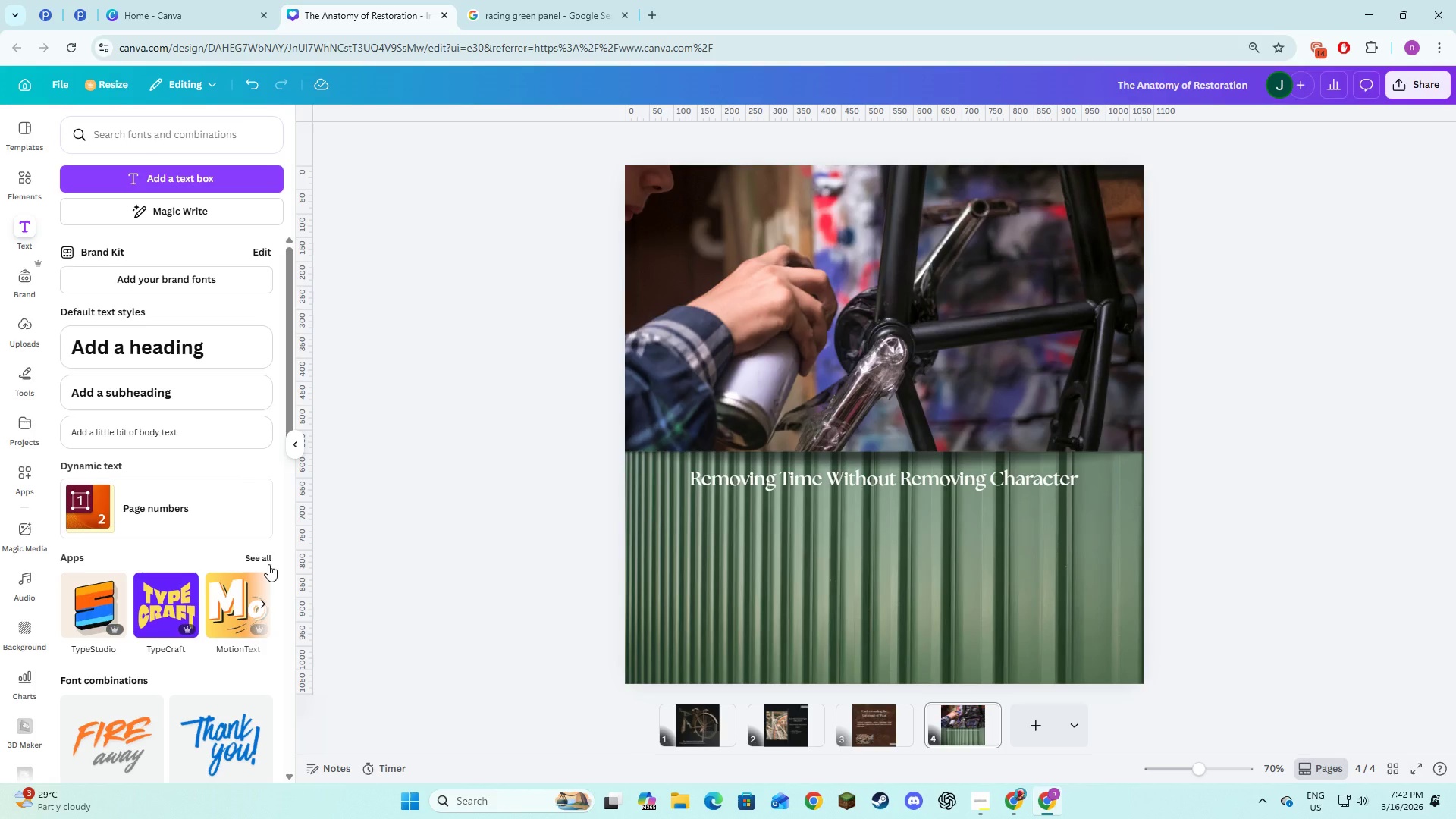 
wait(7.77)
 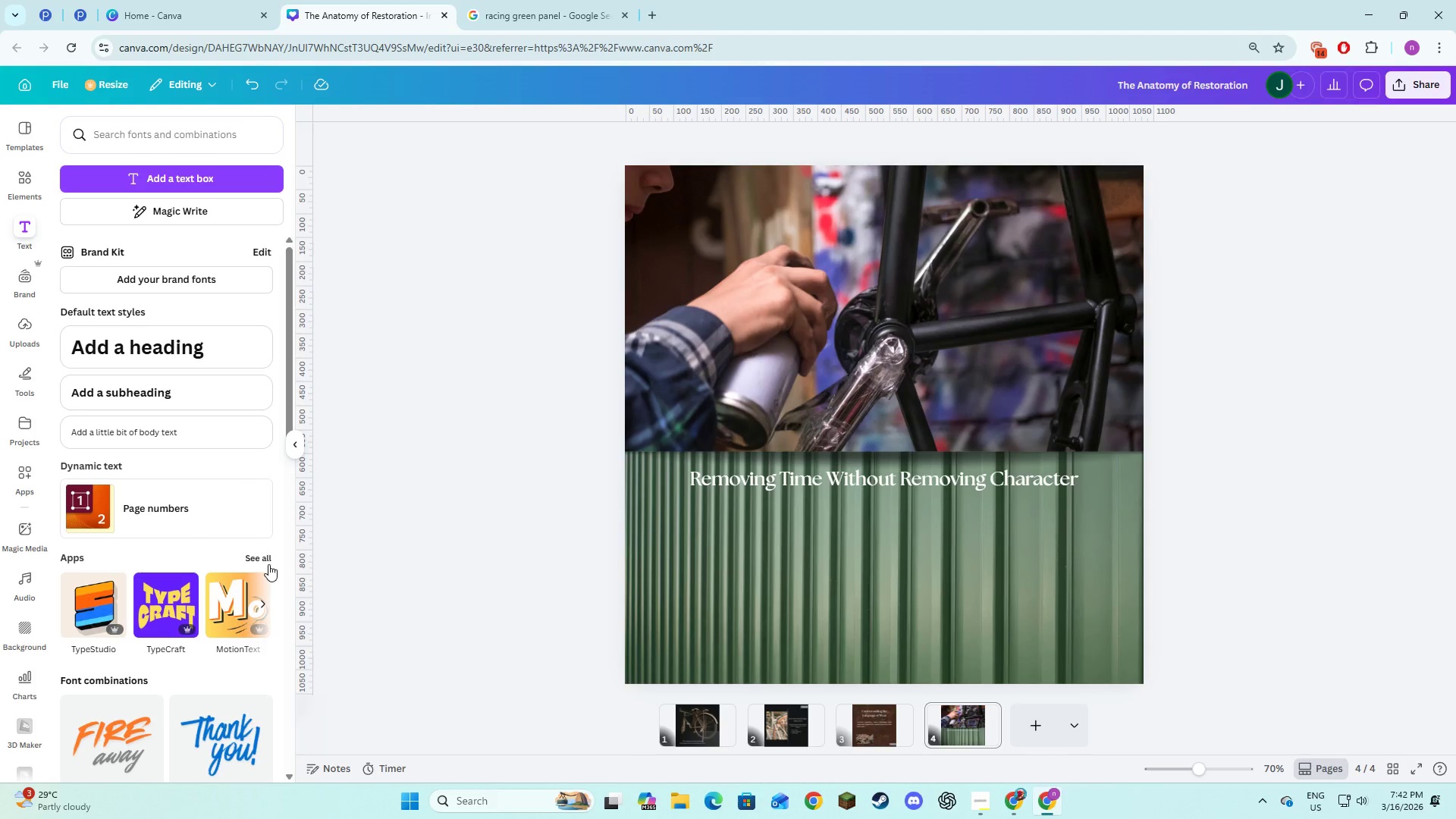 
left_click([418, 600])
 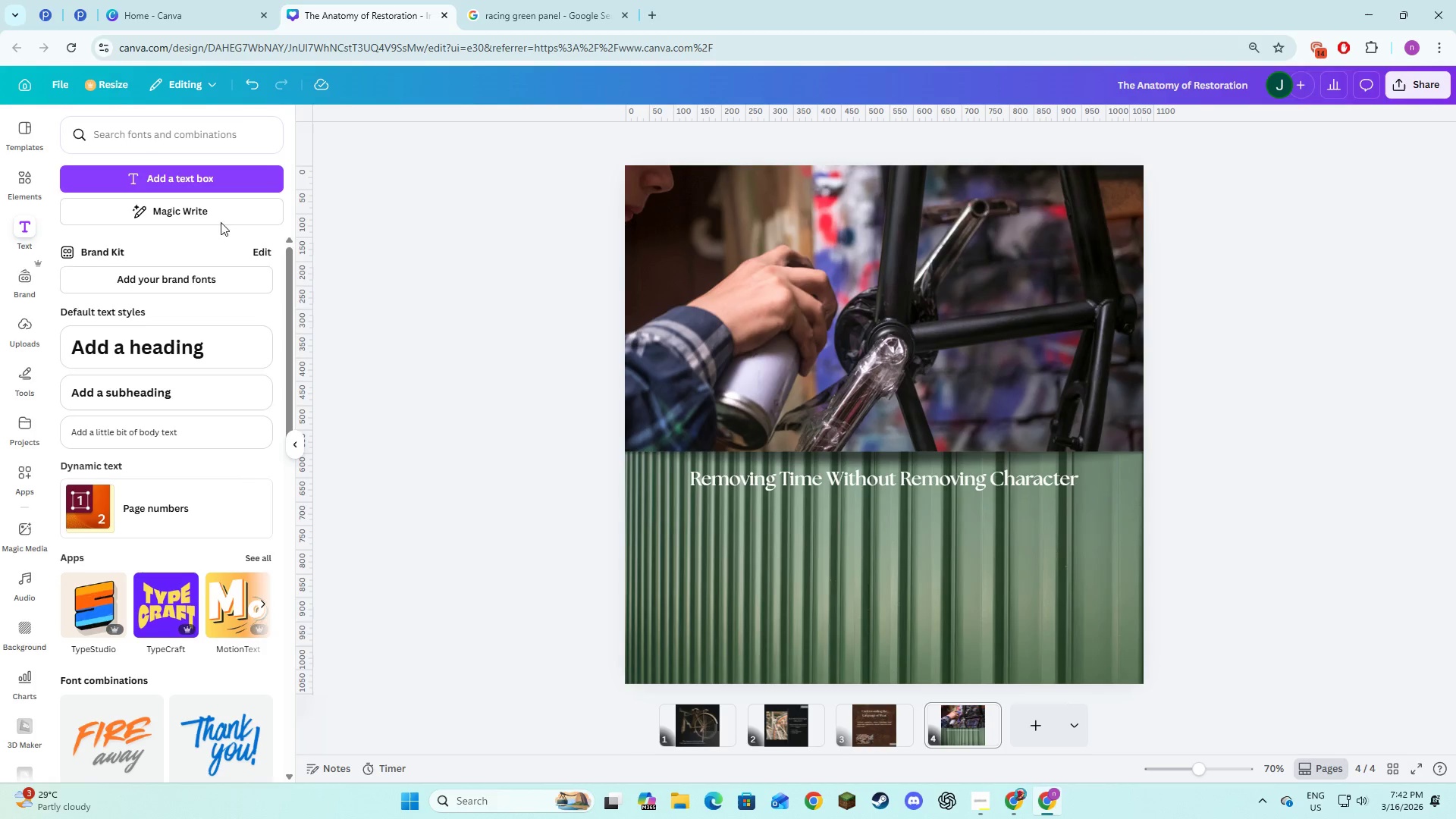 
left_click([223, 170])
 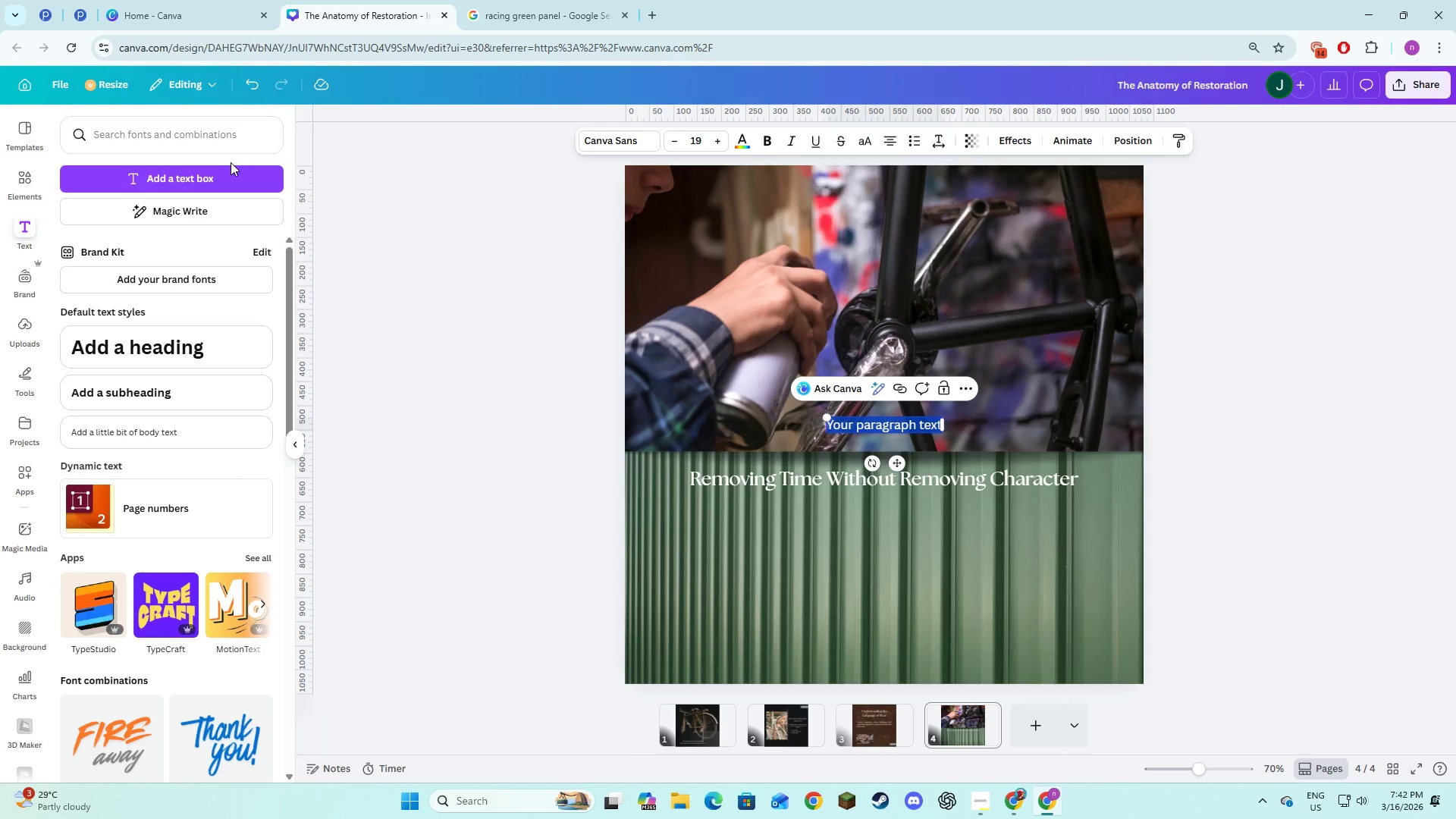 
type(Chemical and M)
key(Backspace)
type(k)
key(Backspace)
type(mechanical processes eliminate corrision)
key(Backspace)
key(Backspace)
key(Backspace)
key(Backspace)
key(Backspace)
type(ossion while )
key(Backspace)
key(Backspace)
type(sion while preserving eliminate corrosion while preserving original ma)
key(Backspace)
type(etallurgy.)
 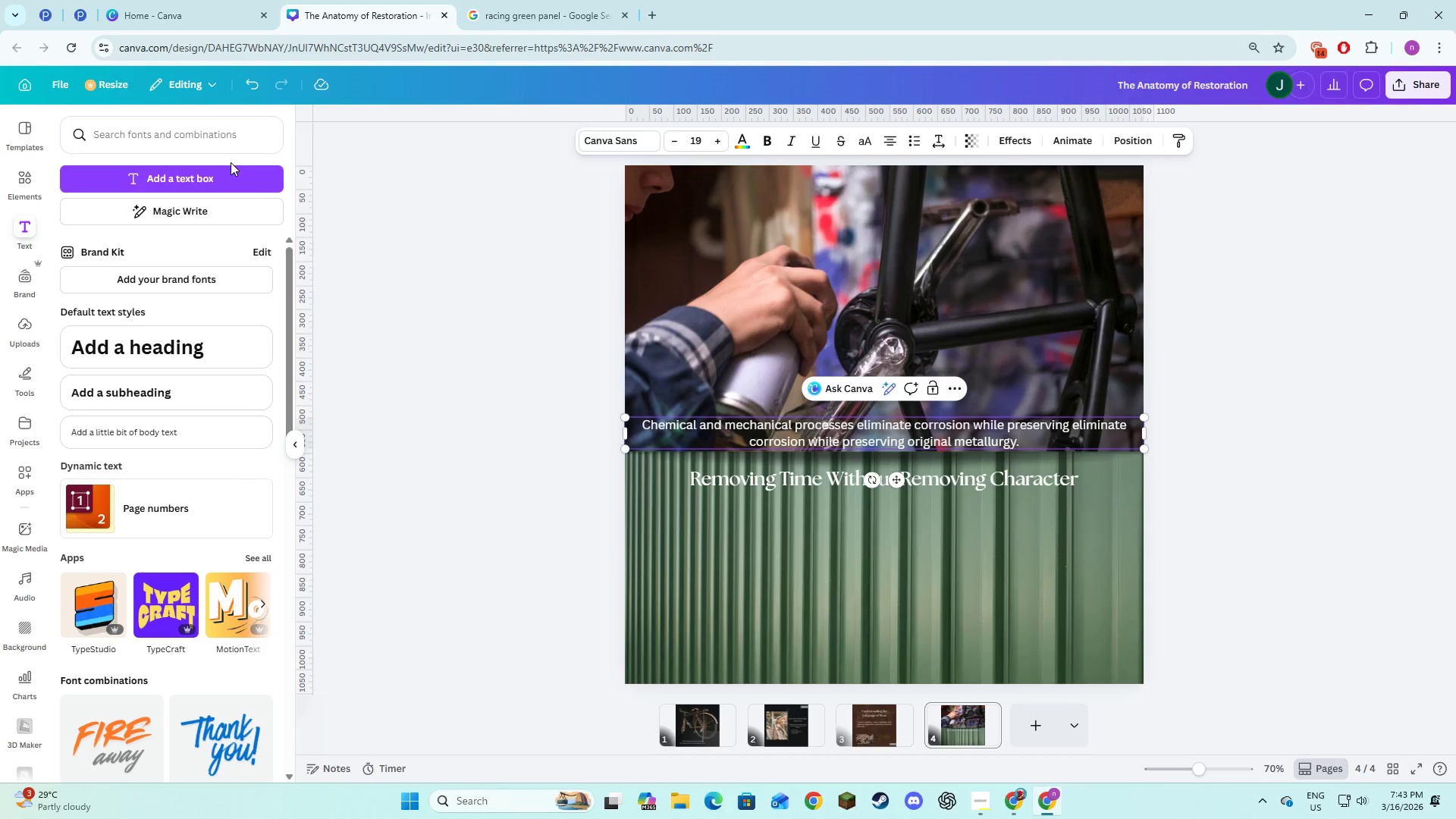 
key(Control+A)
 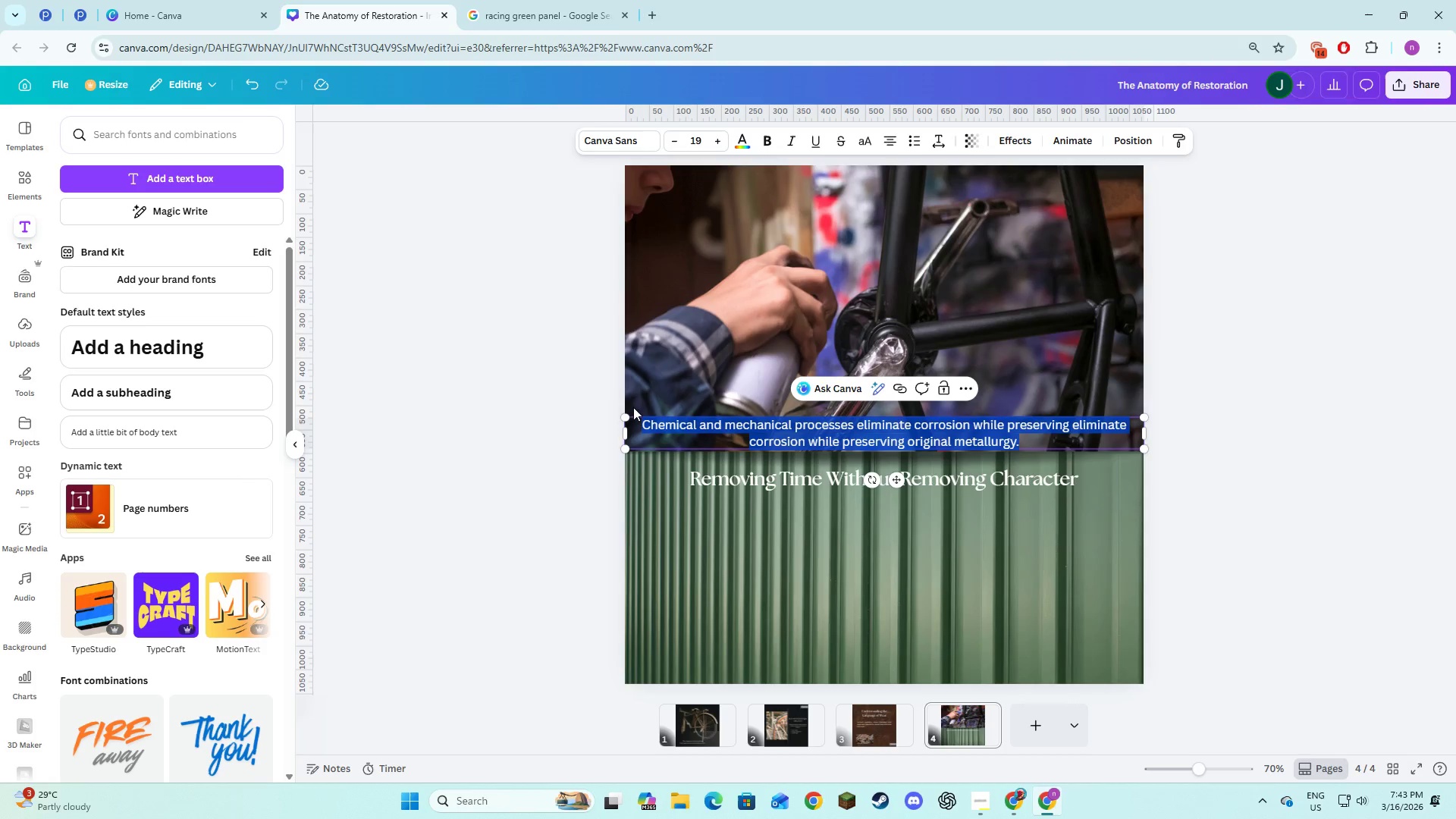 
left_click([704, 532])
 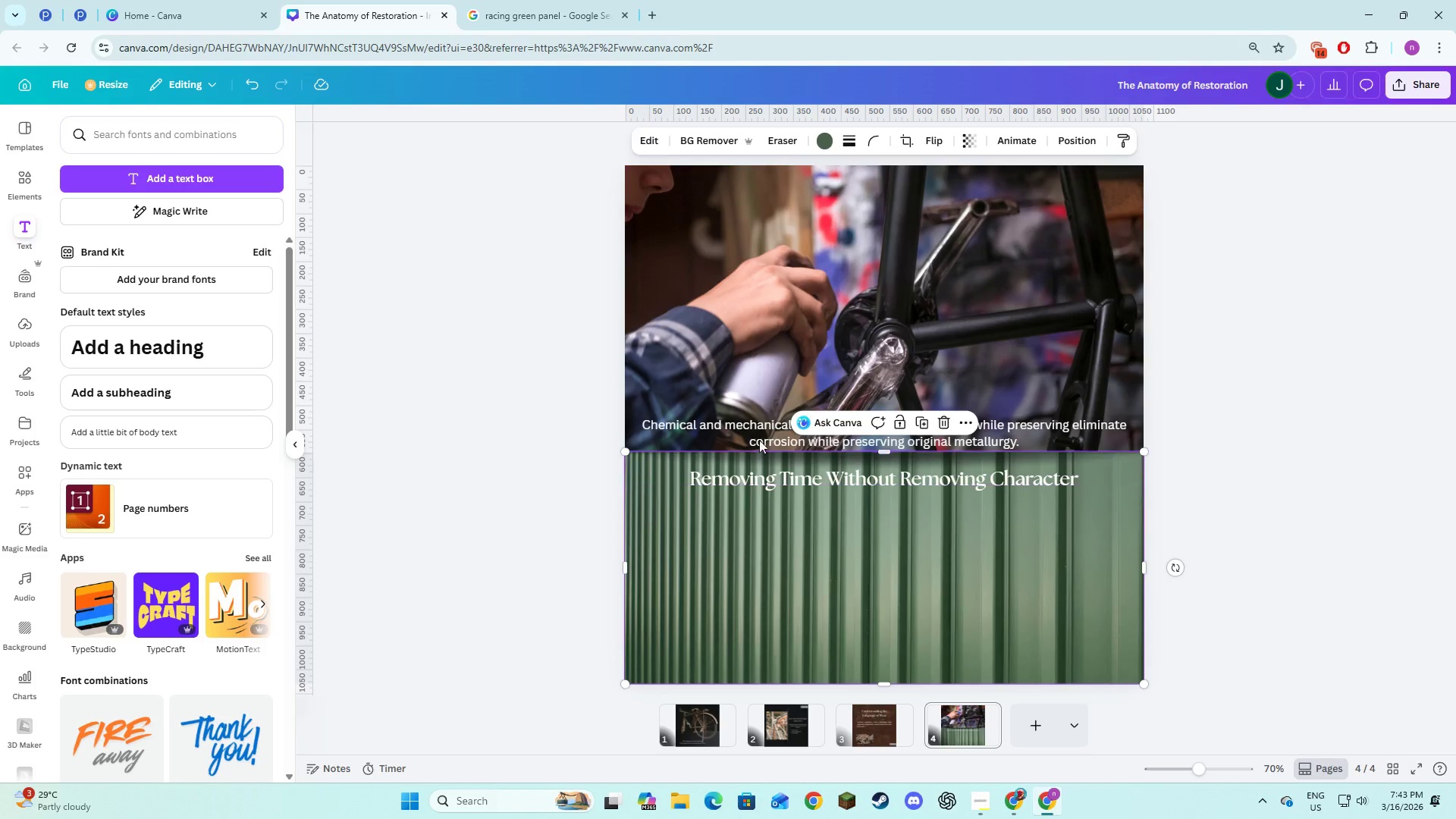 
left_click([776, 433])
 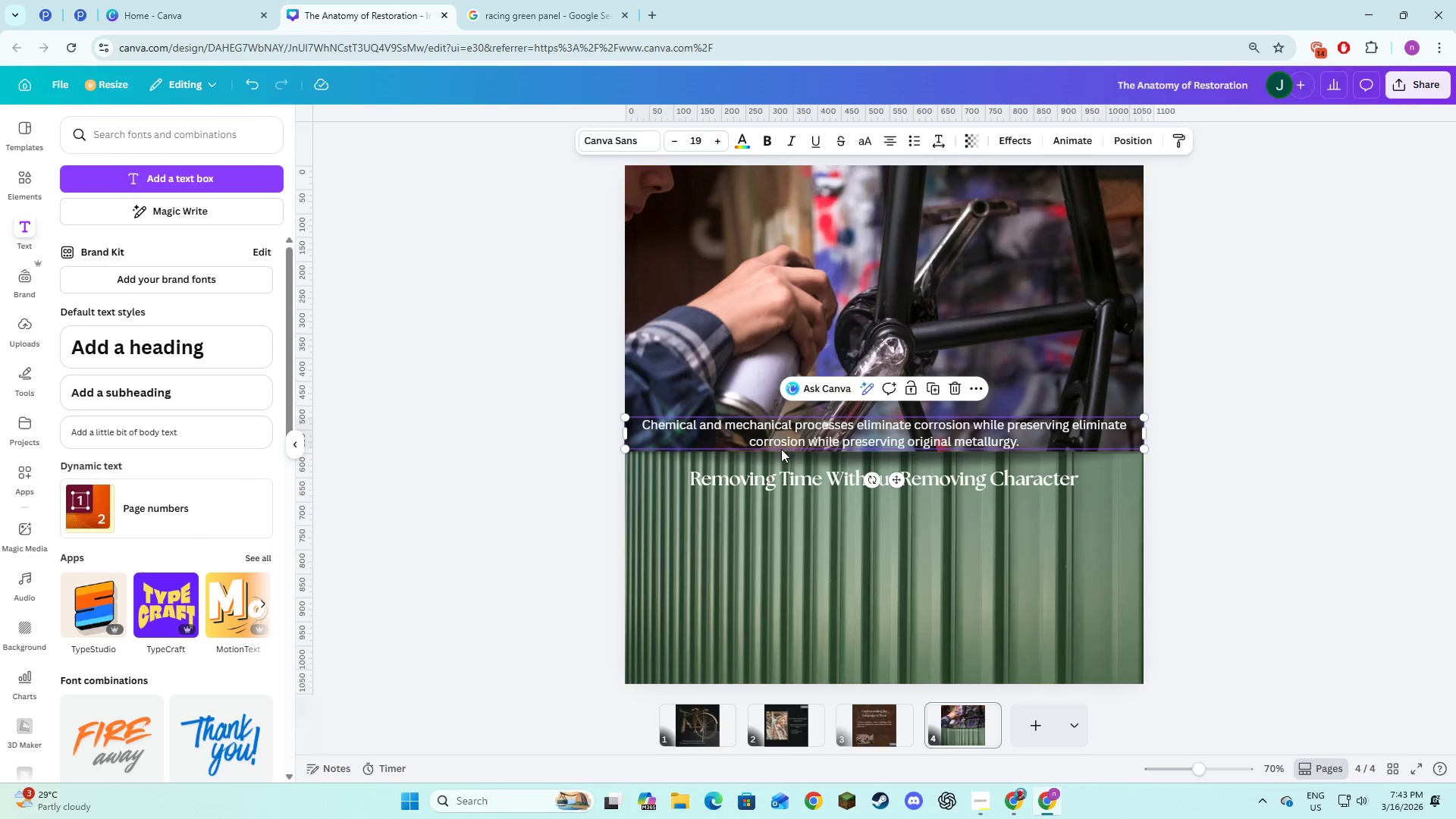 
left_click_drag(start_coordinate=[776, 435], to_coordinate=[775, 551])
 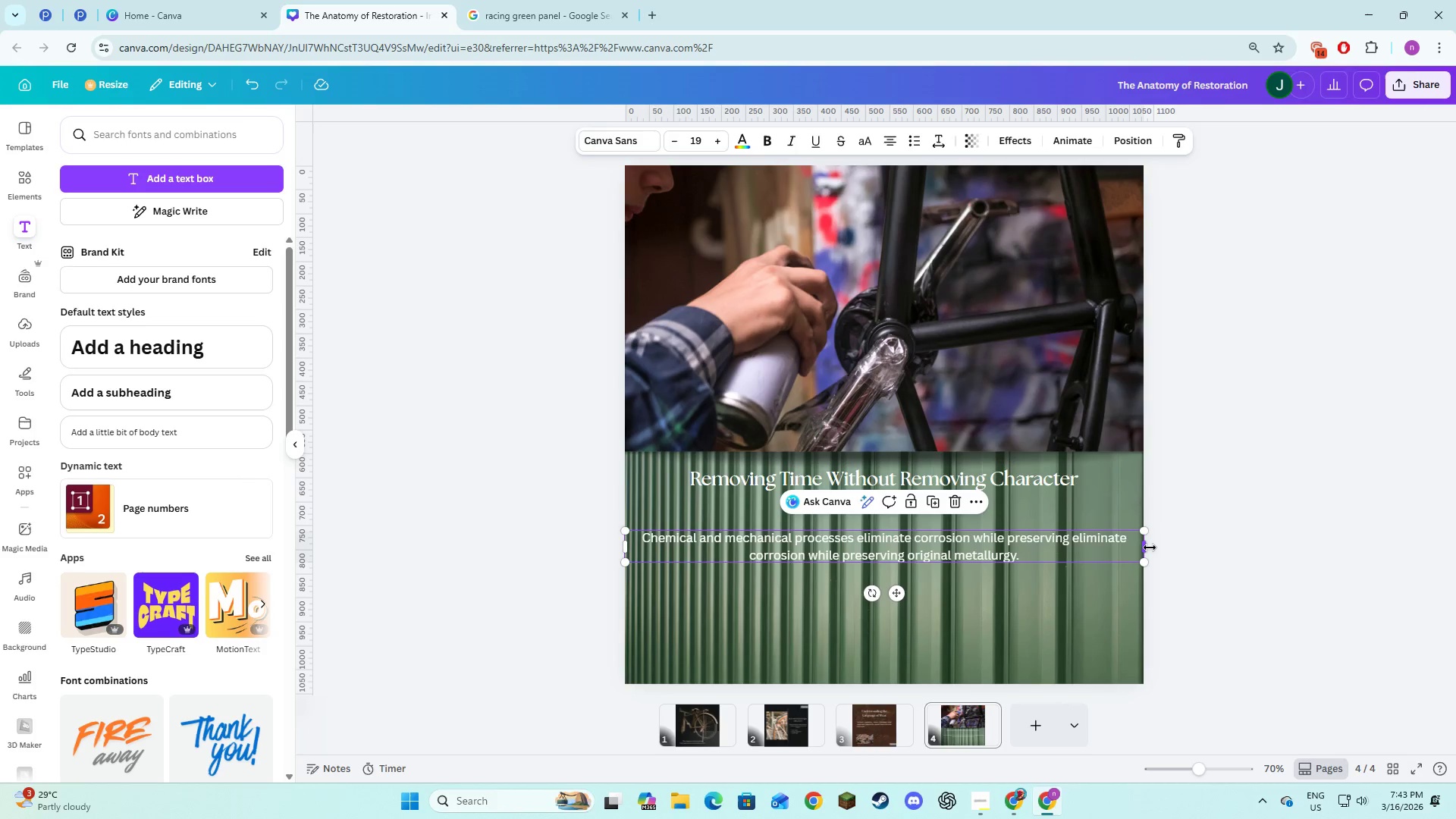 
left_click_drag(start_coordinate=[1147, 548], to_coordinate=[1005, 573])
 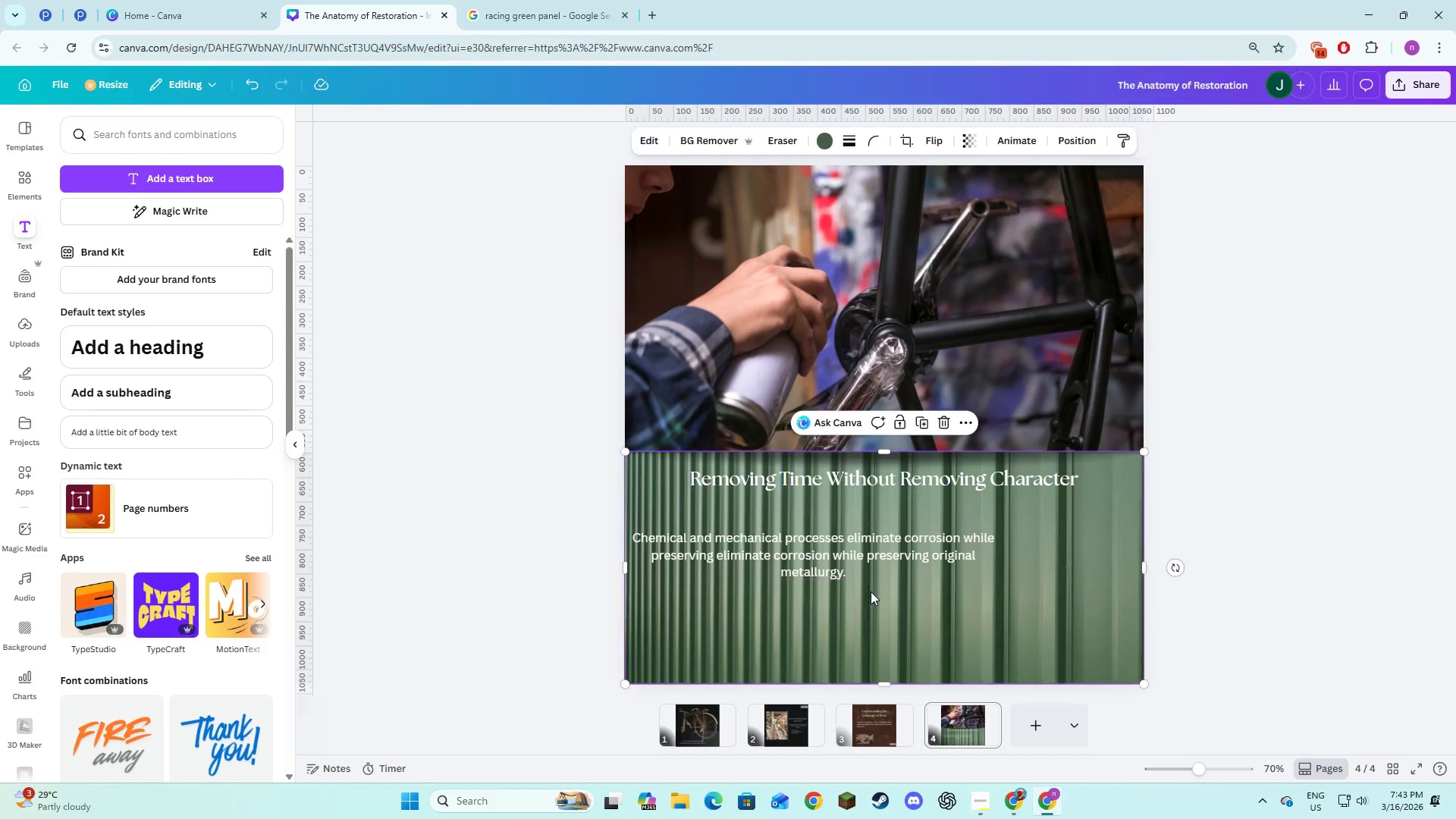 
double_click([861, 566])
 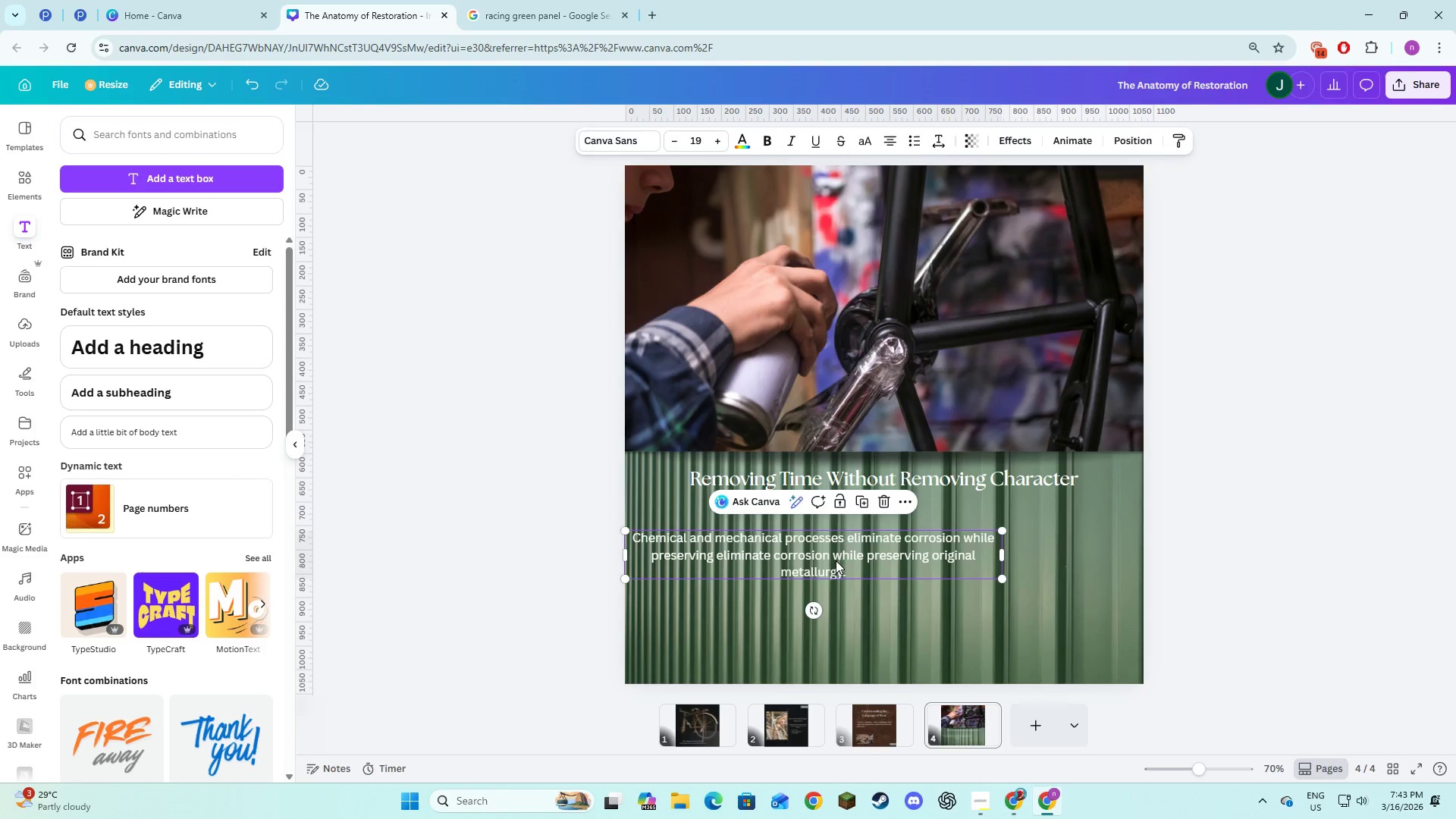 
left_click_drag(start_coordinate=[835, 560], to_coordinate=[912, 531])
 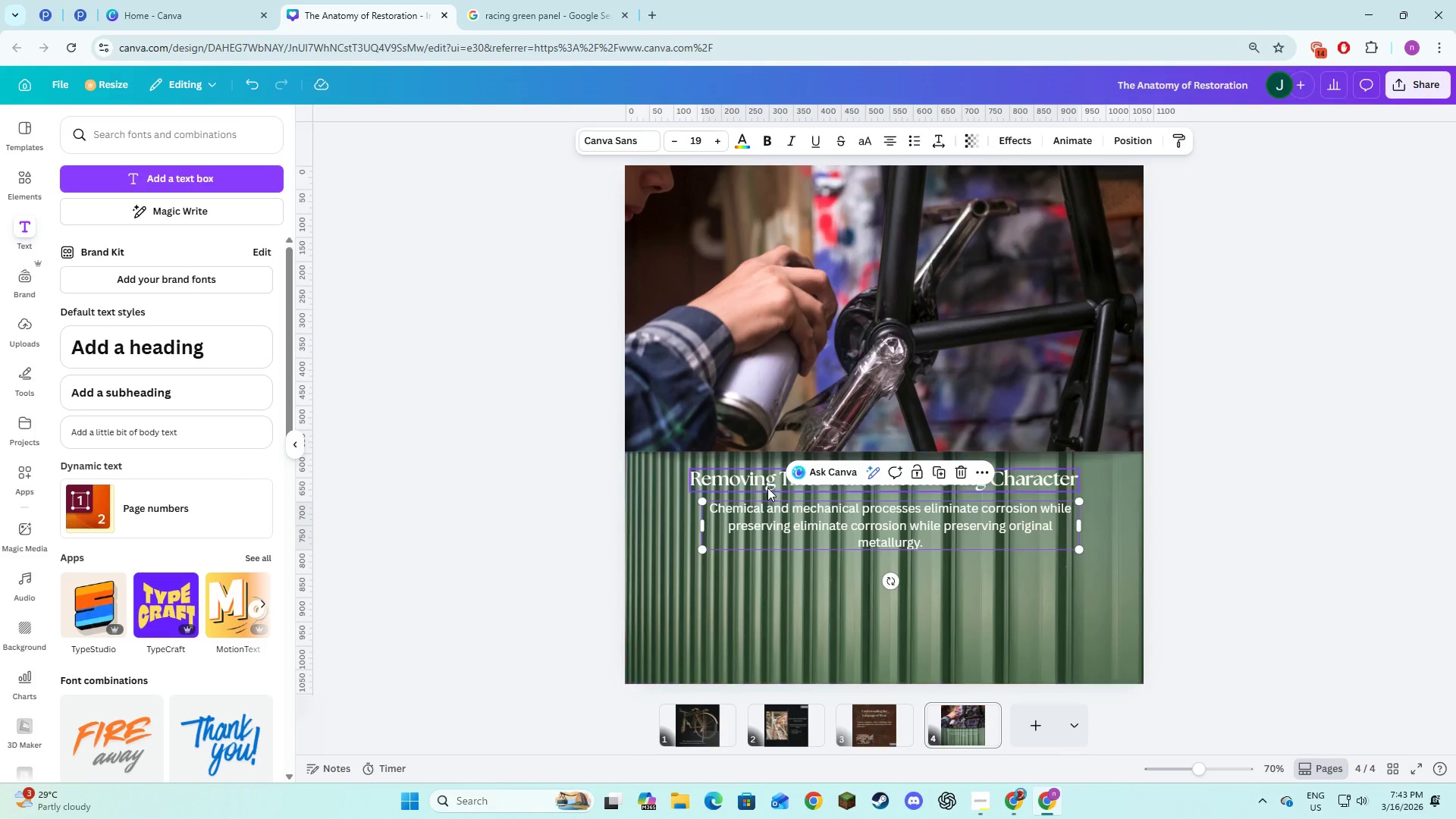 
hold_key(key=ShiftLeft, duration=0.61)
left_click([766, 485])
 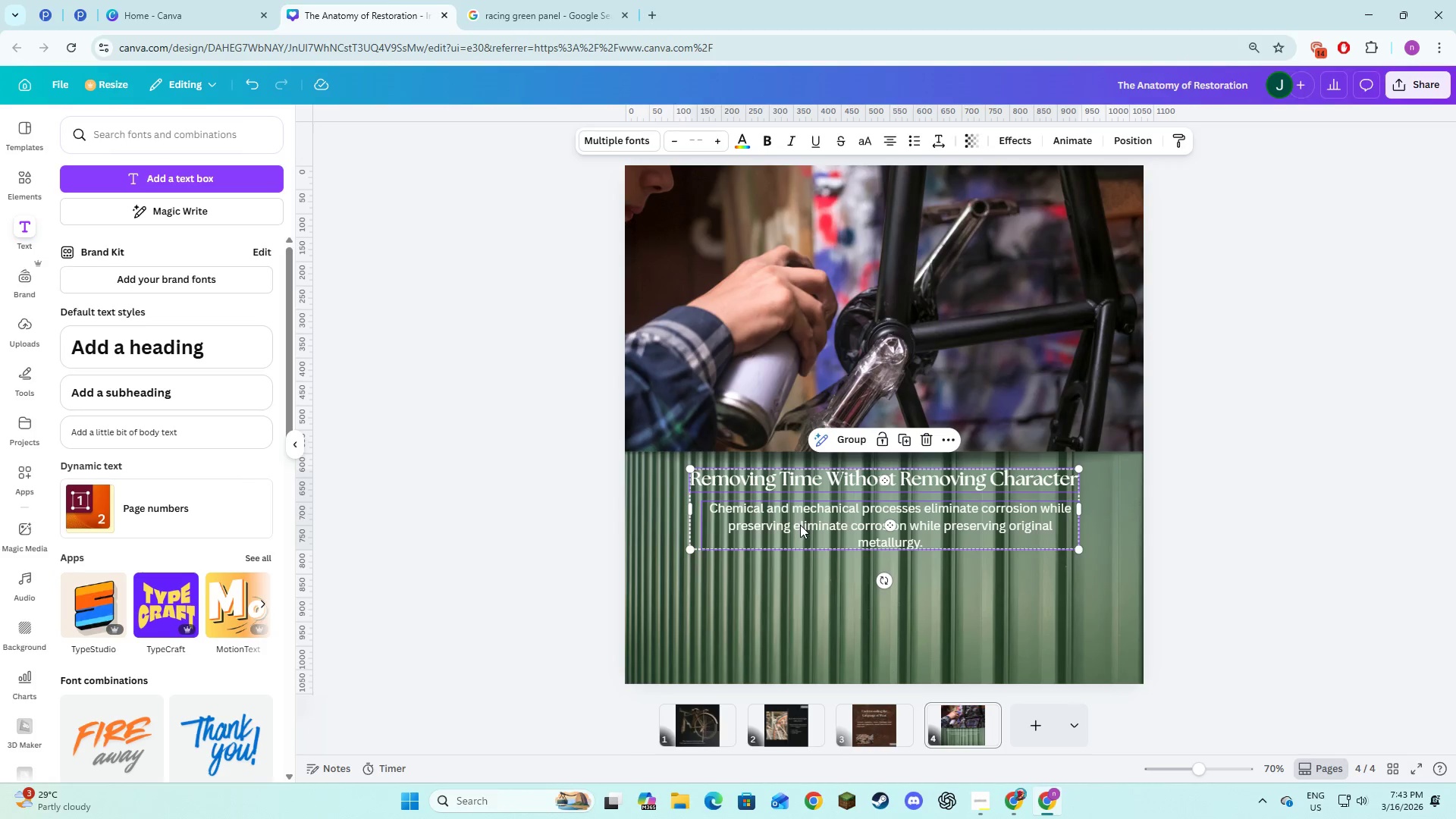 
left_click_drag(start_coordinate=[800, 525], to_coordinate=[797, 520])
 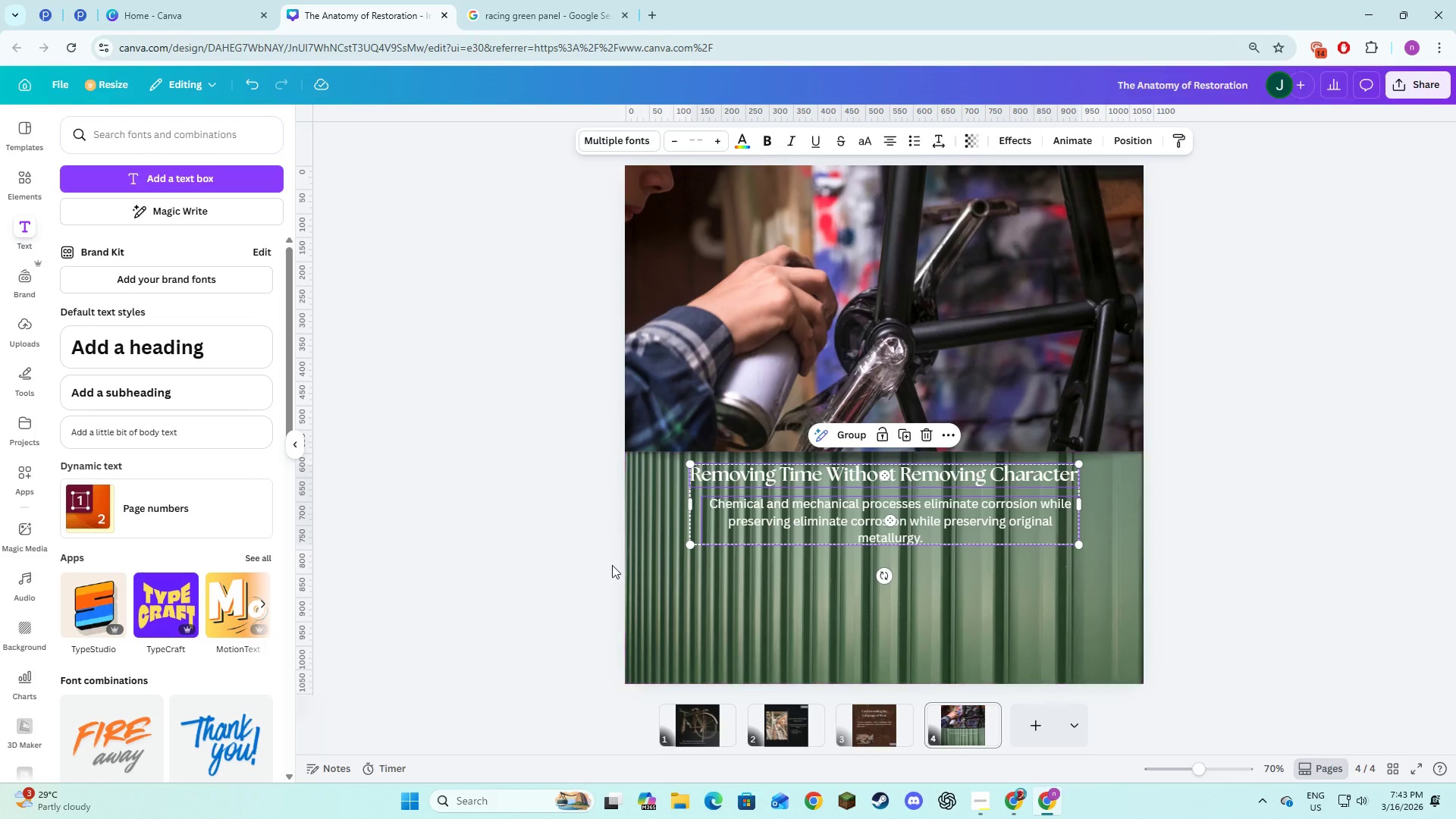 
left_click([612, 565])
 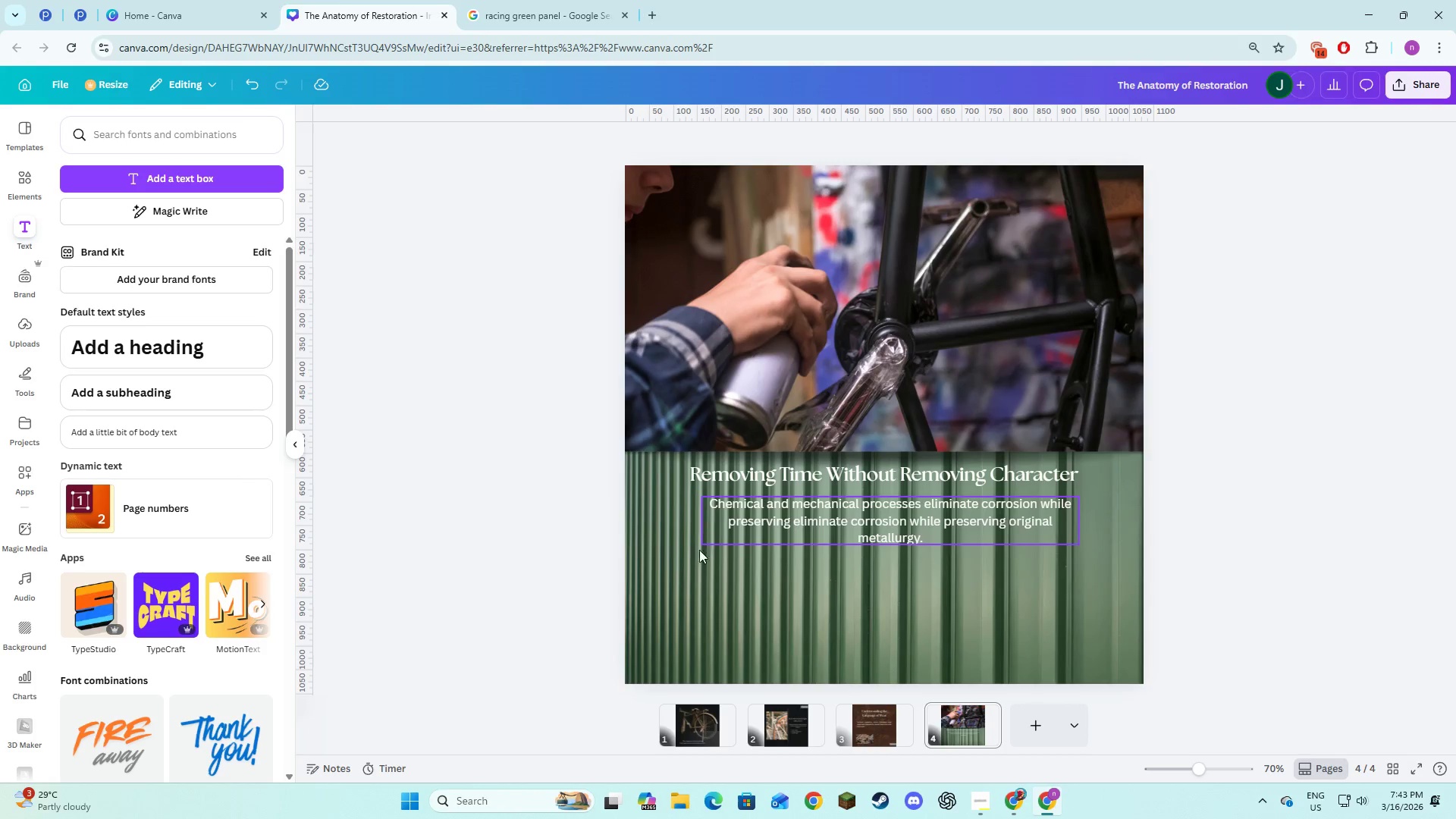 
wait(5.39)
 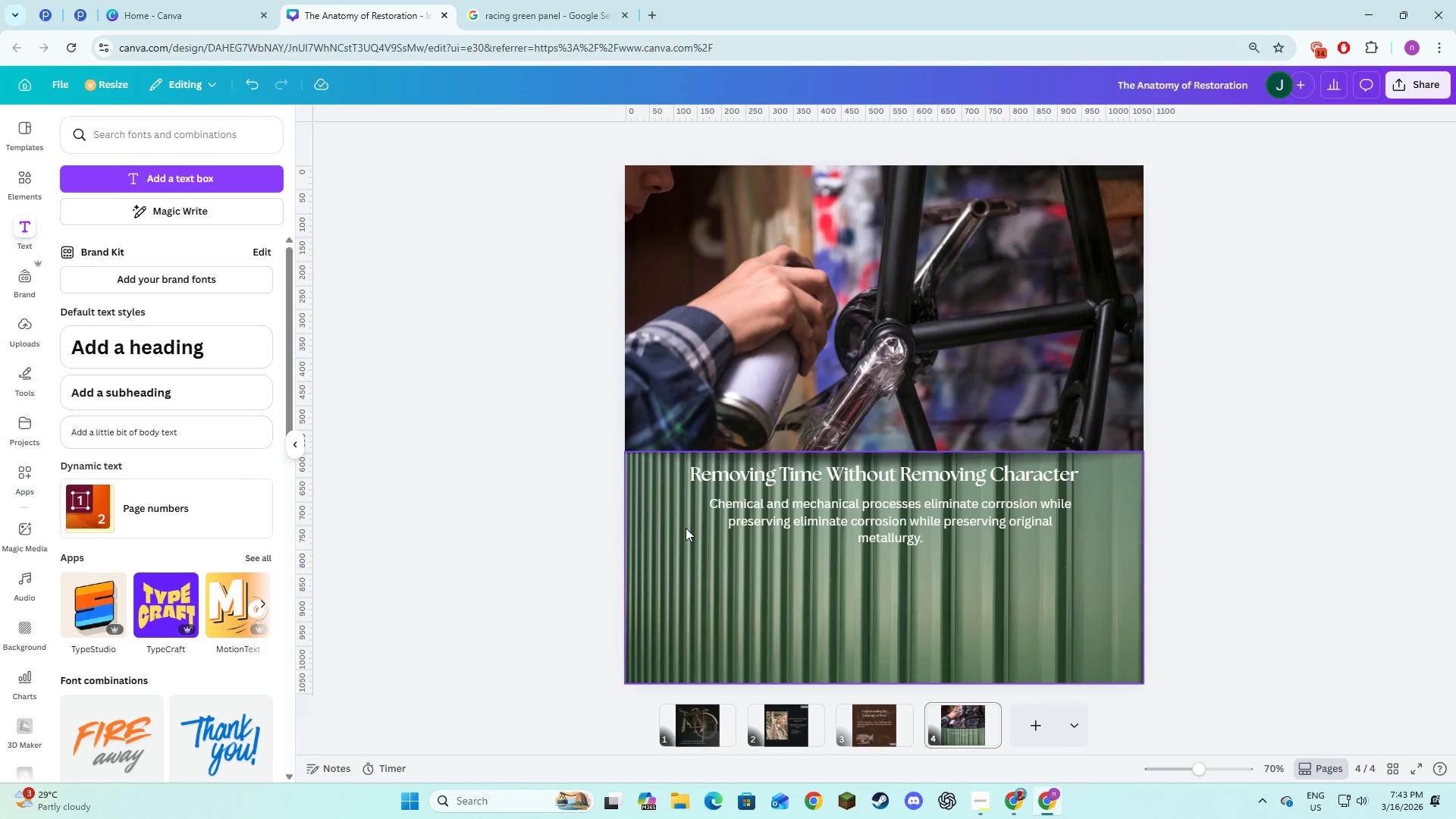 
double_click([111, 143])
 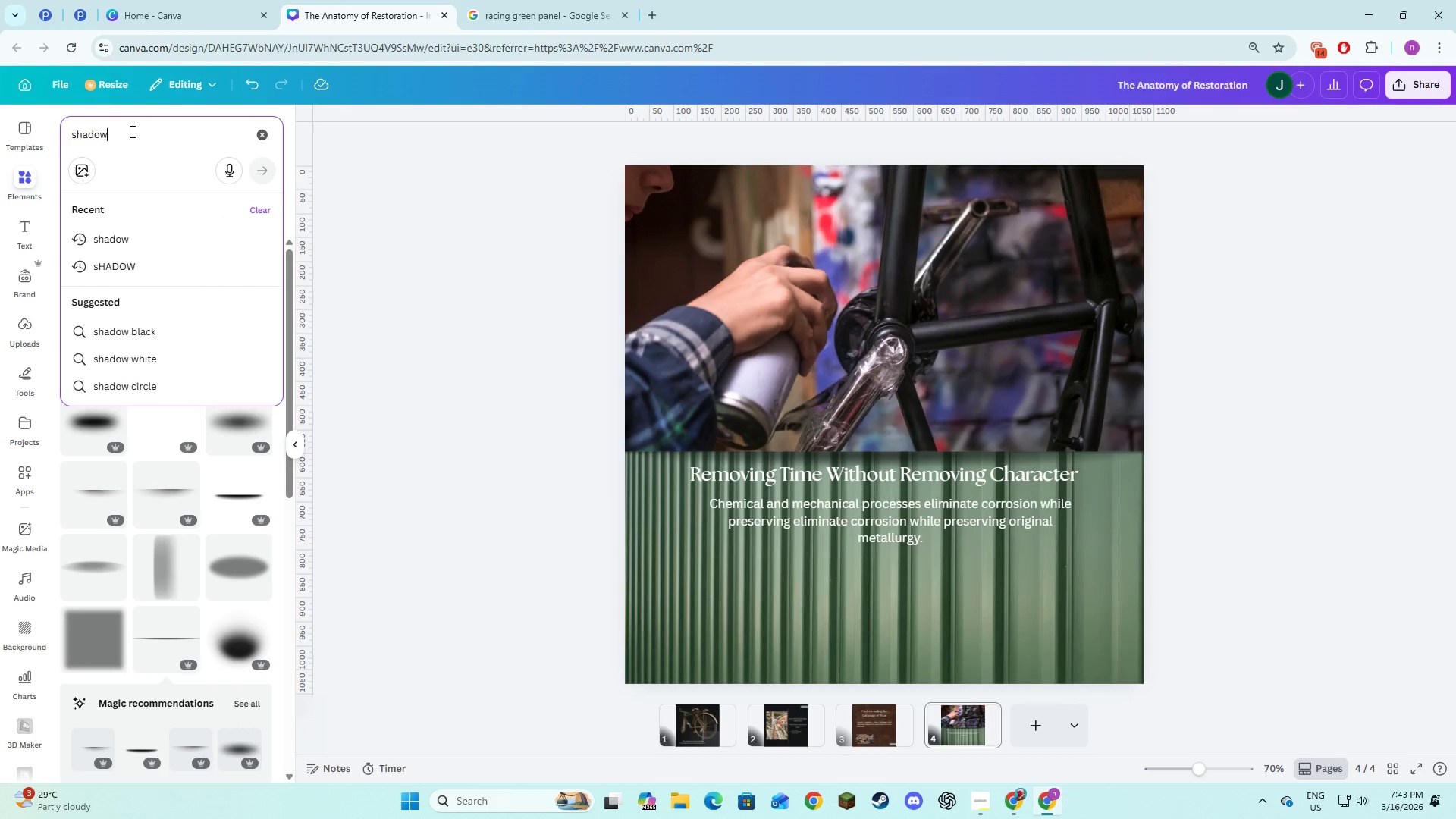 
left_click_drag(start_coordinate=[131, 131], to_coordinate=[57, 131])
 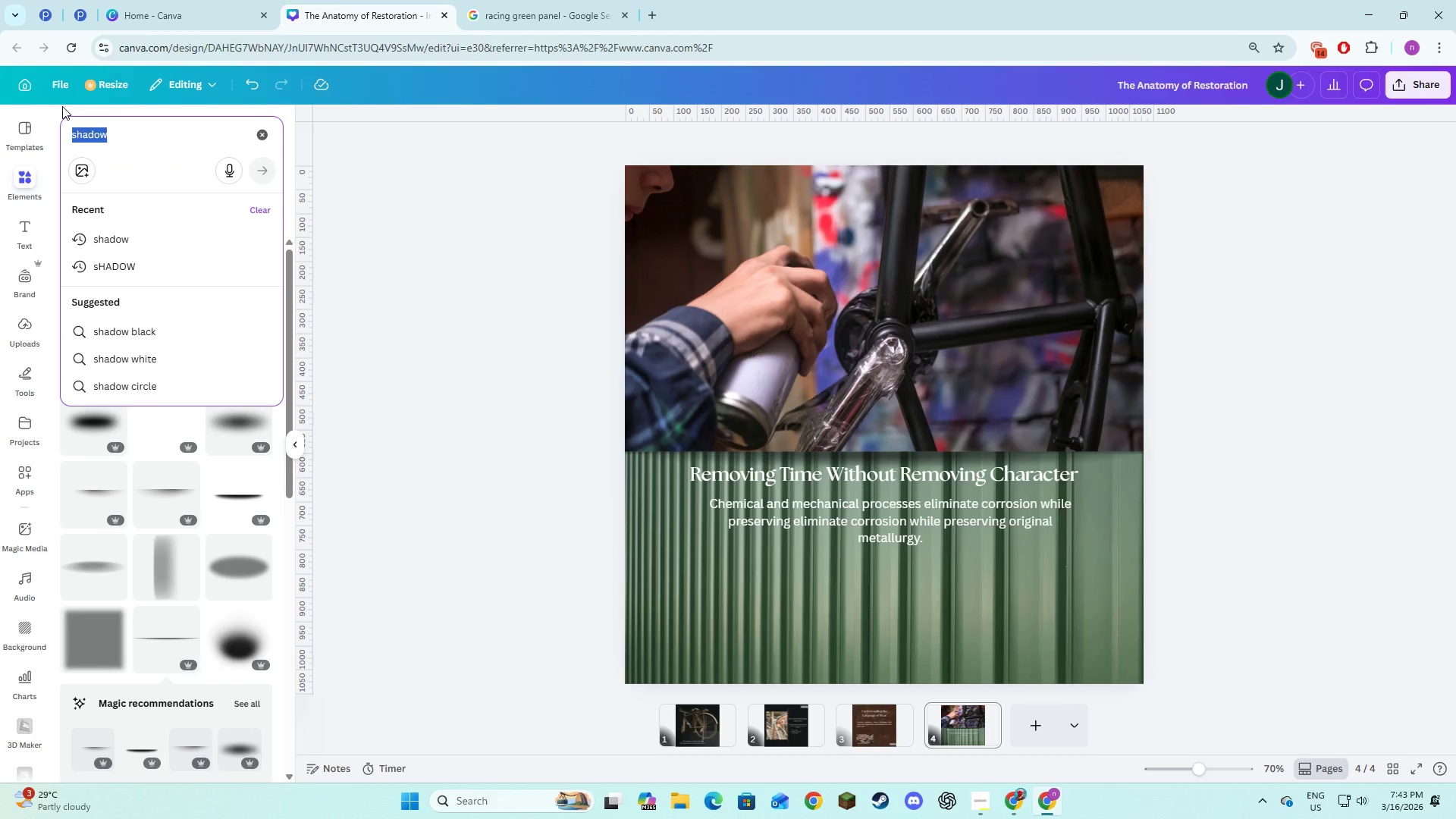 
type(METAL textt)
key(Backspace)
type(ure)
 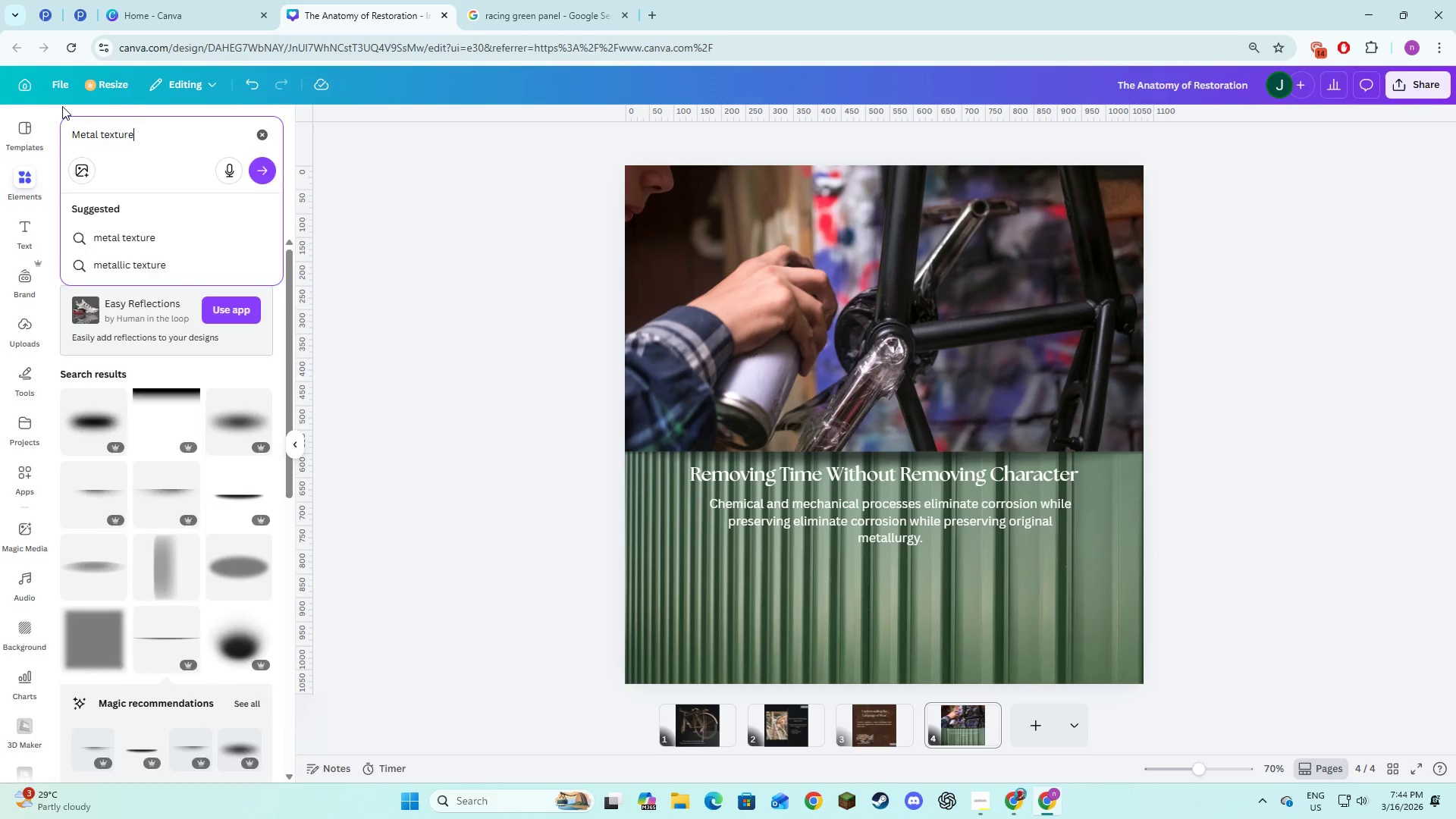 
key(Enter)
 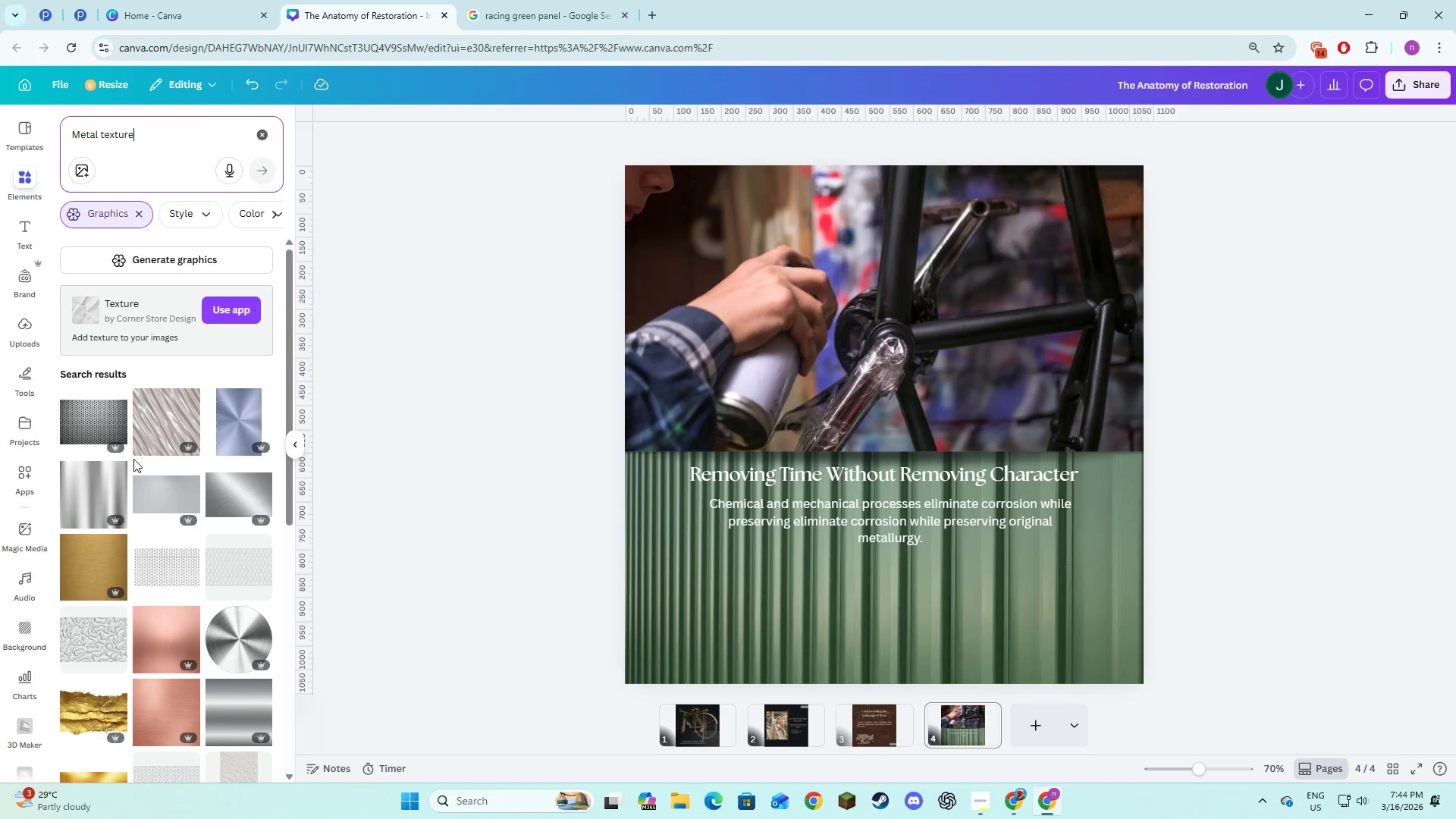 
wait(5.53)
 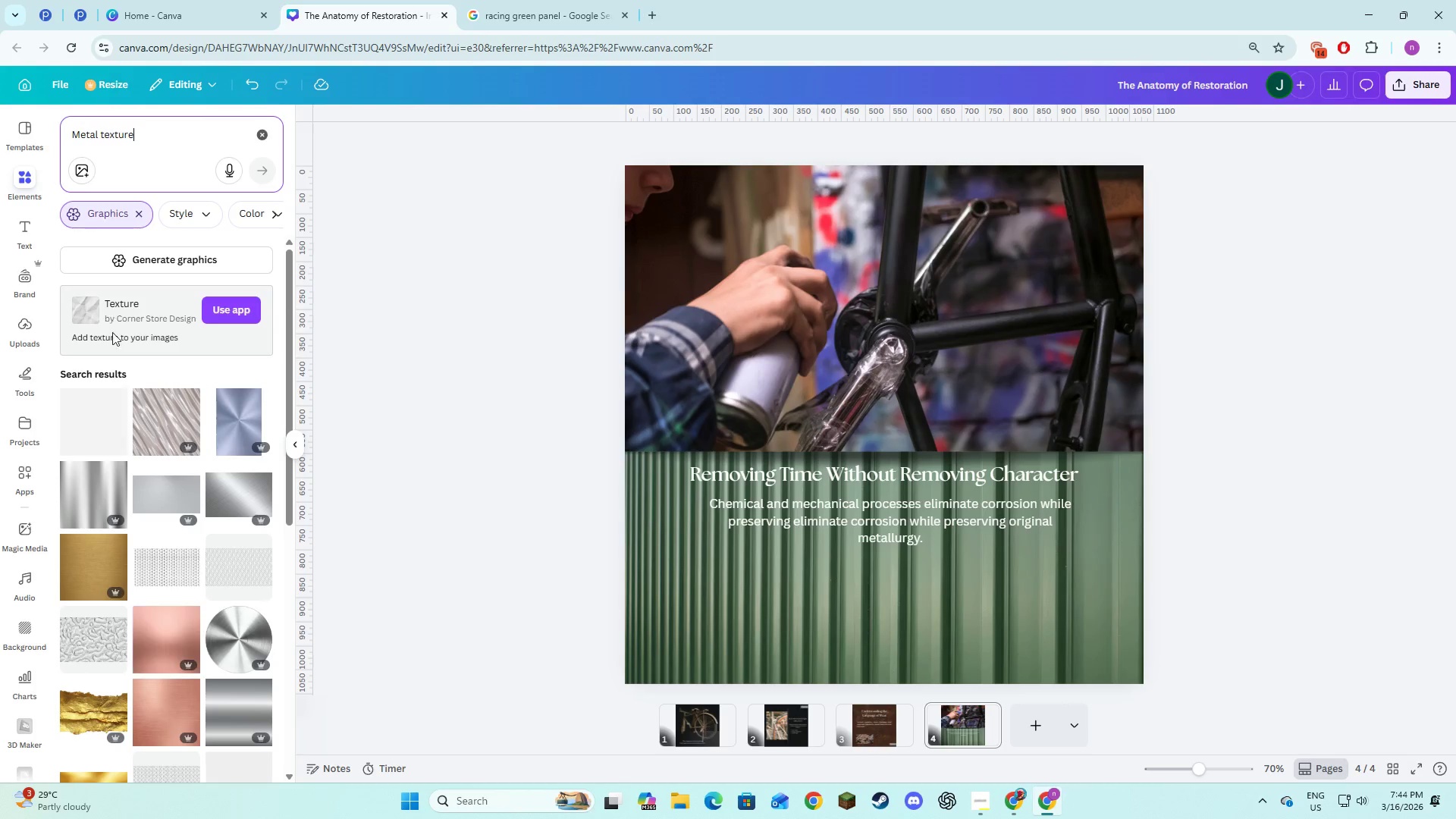 
scroll: coordinate [142, 462], scroll_direction: down, amount: 2.0
 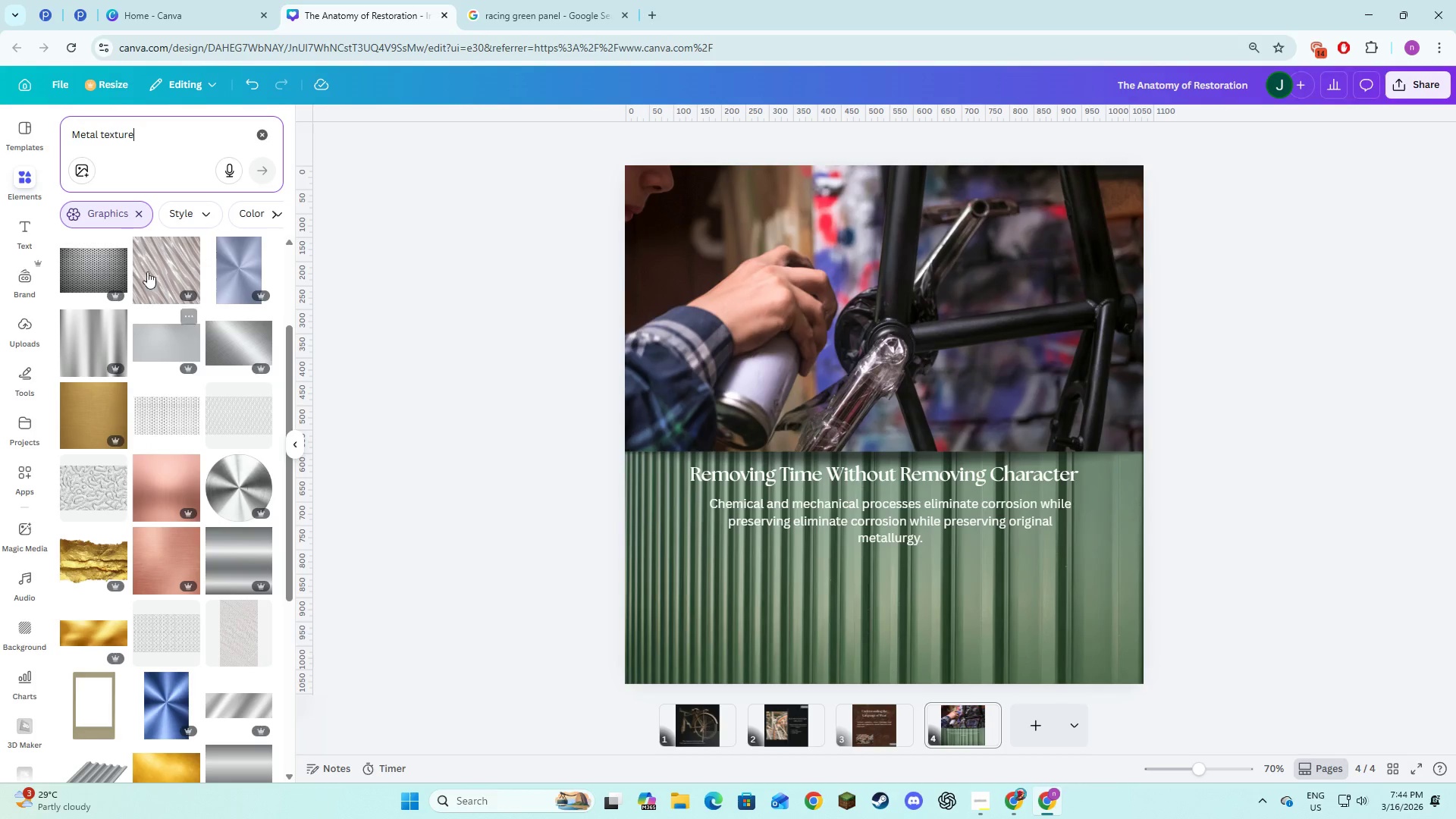 
left_click([136, 210])
 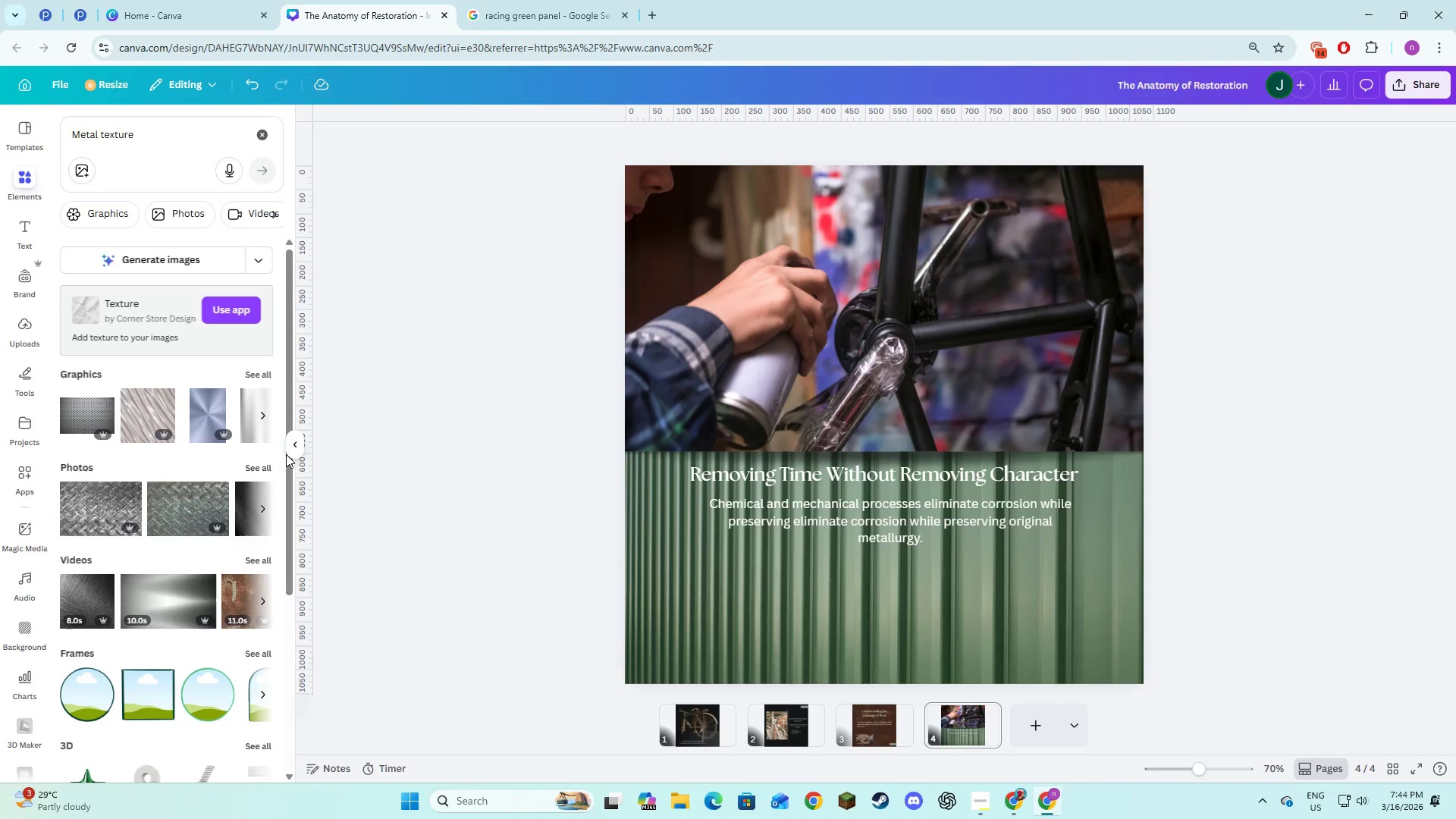 
left_click([270, 469])
 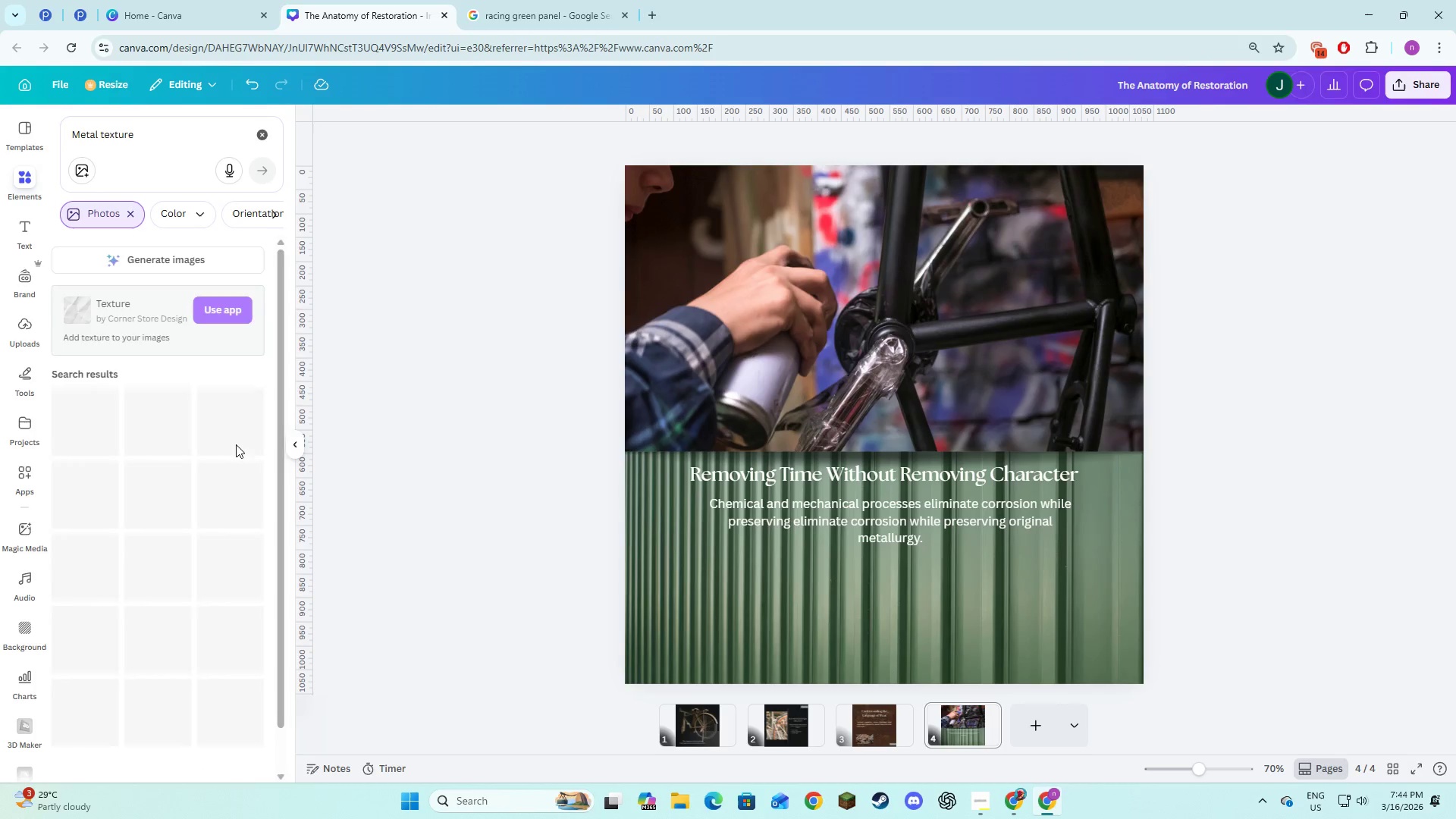 
mouse_move([232, 469])
 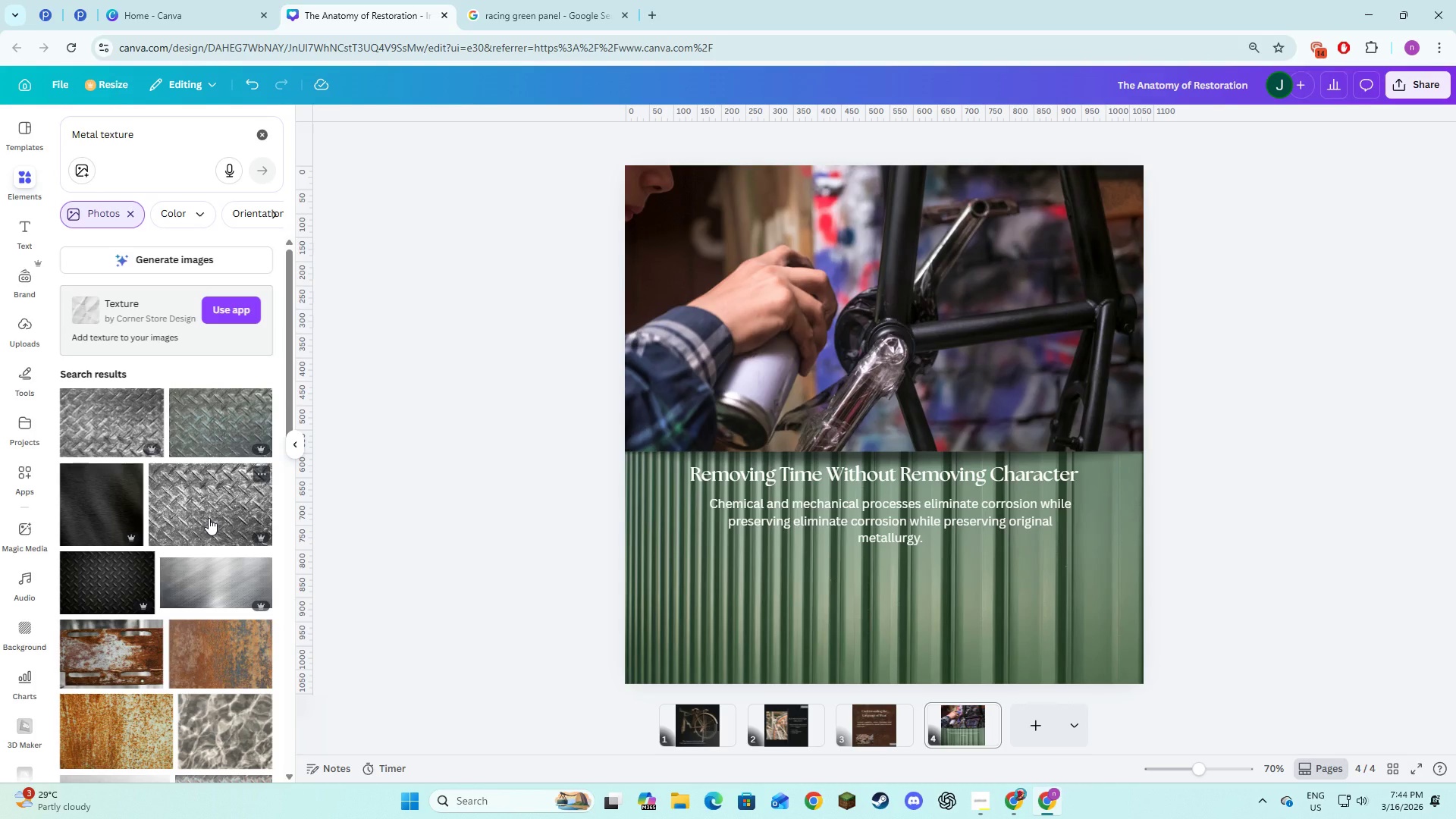 
left_click([121, 435])
 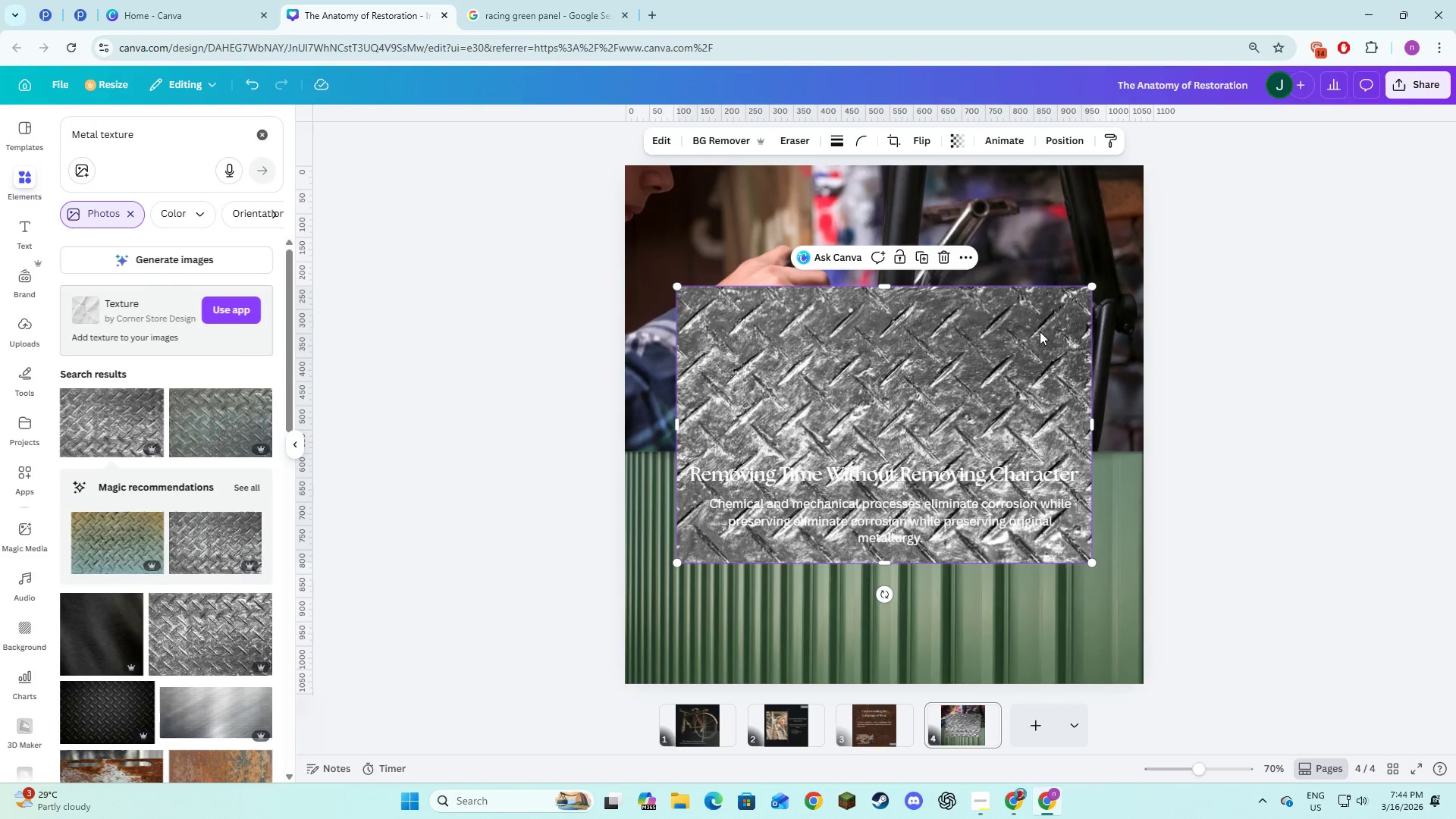 
left_click([939, 264])
 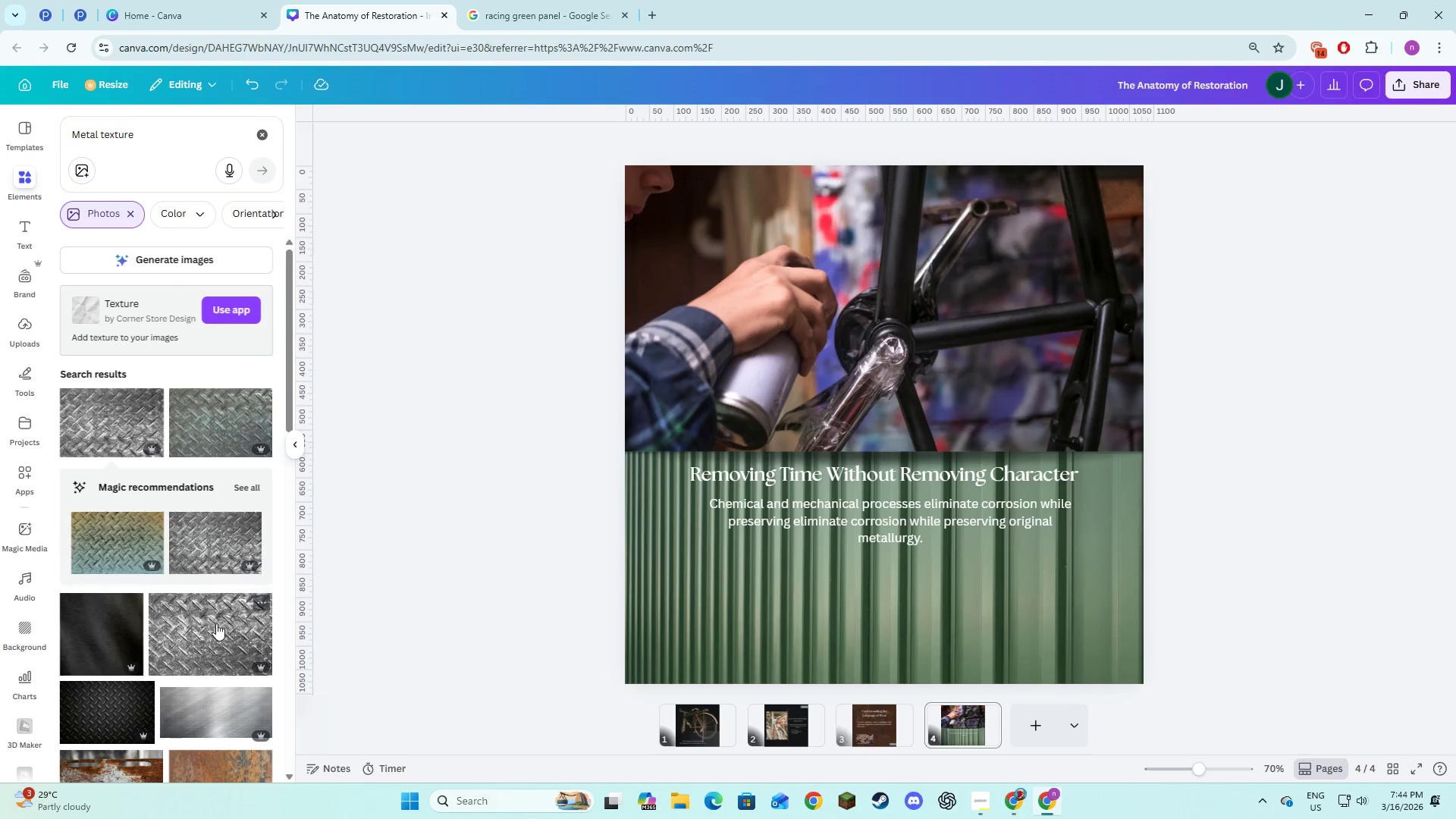 
scroll: coordinate [195, 661], scroll_direction: down, amount: 6.0
 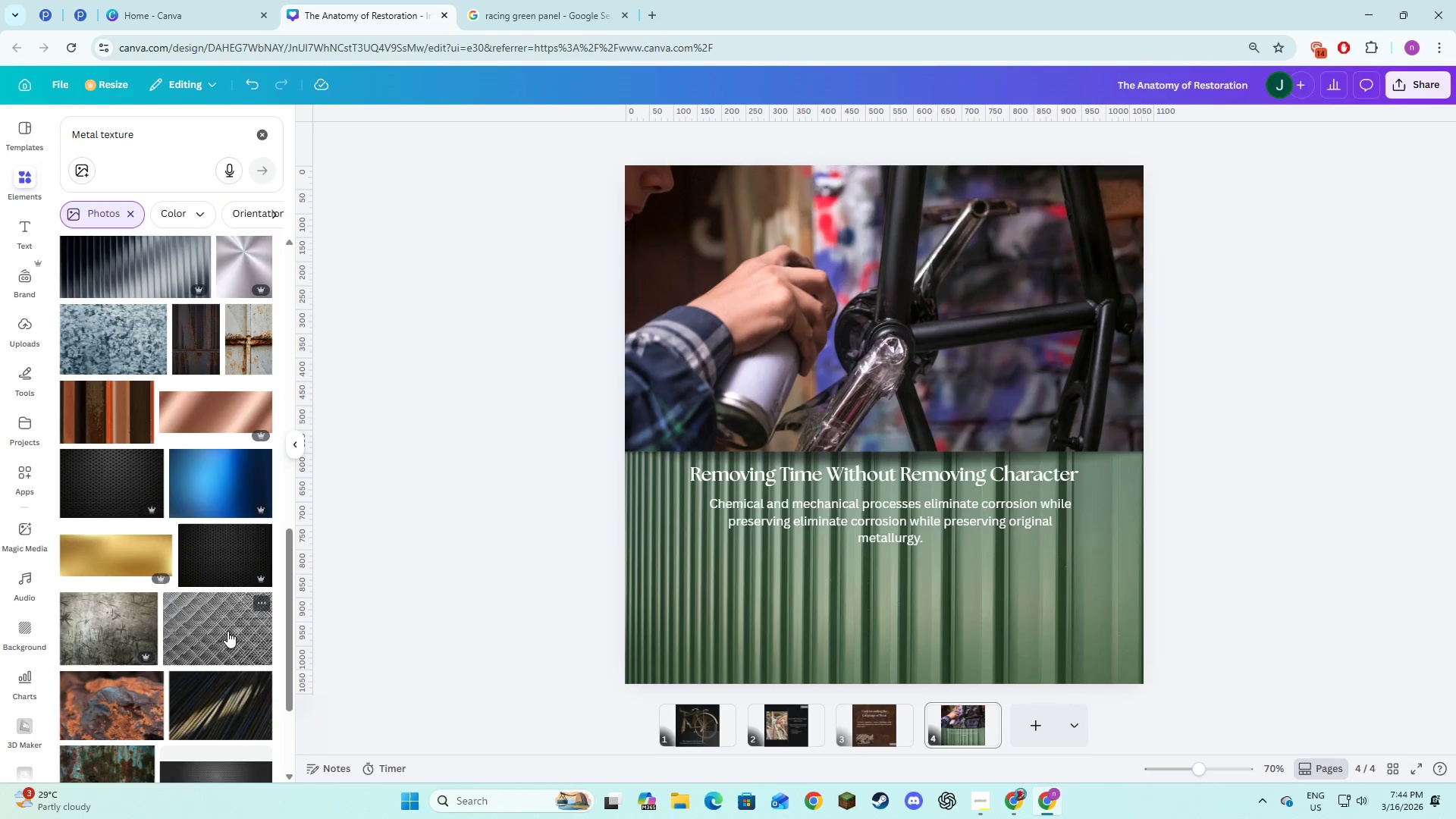 
scroll: coordinate [219, 633], scroll_direction: up, amount: 6.0
 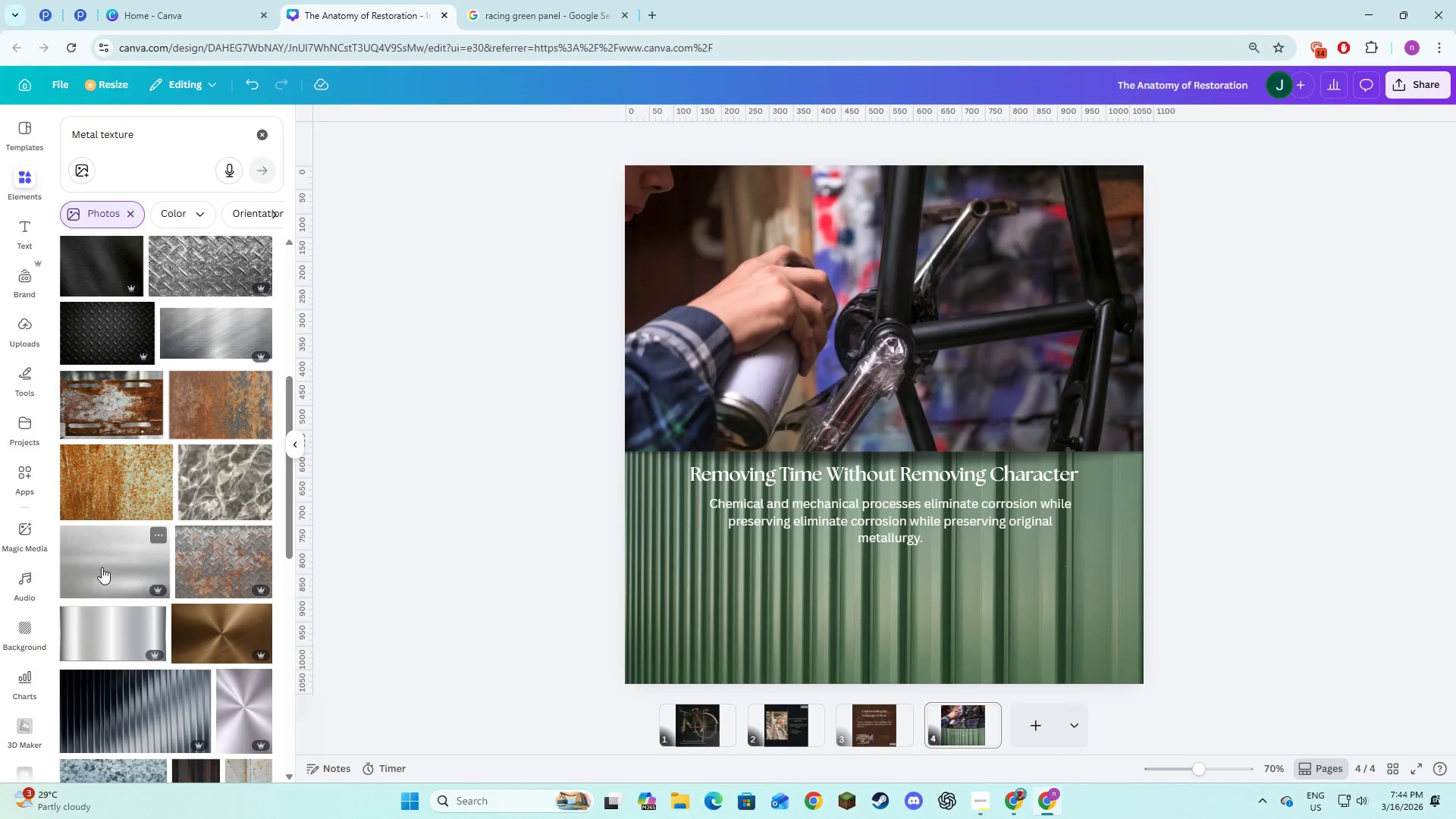 
left_click([95, 562])
 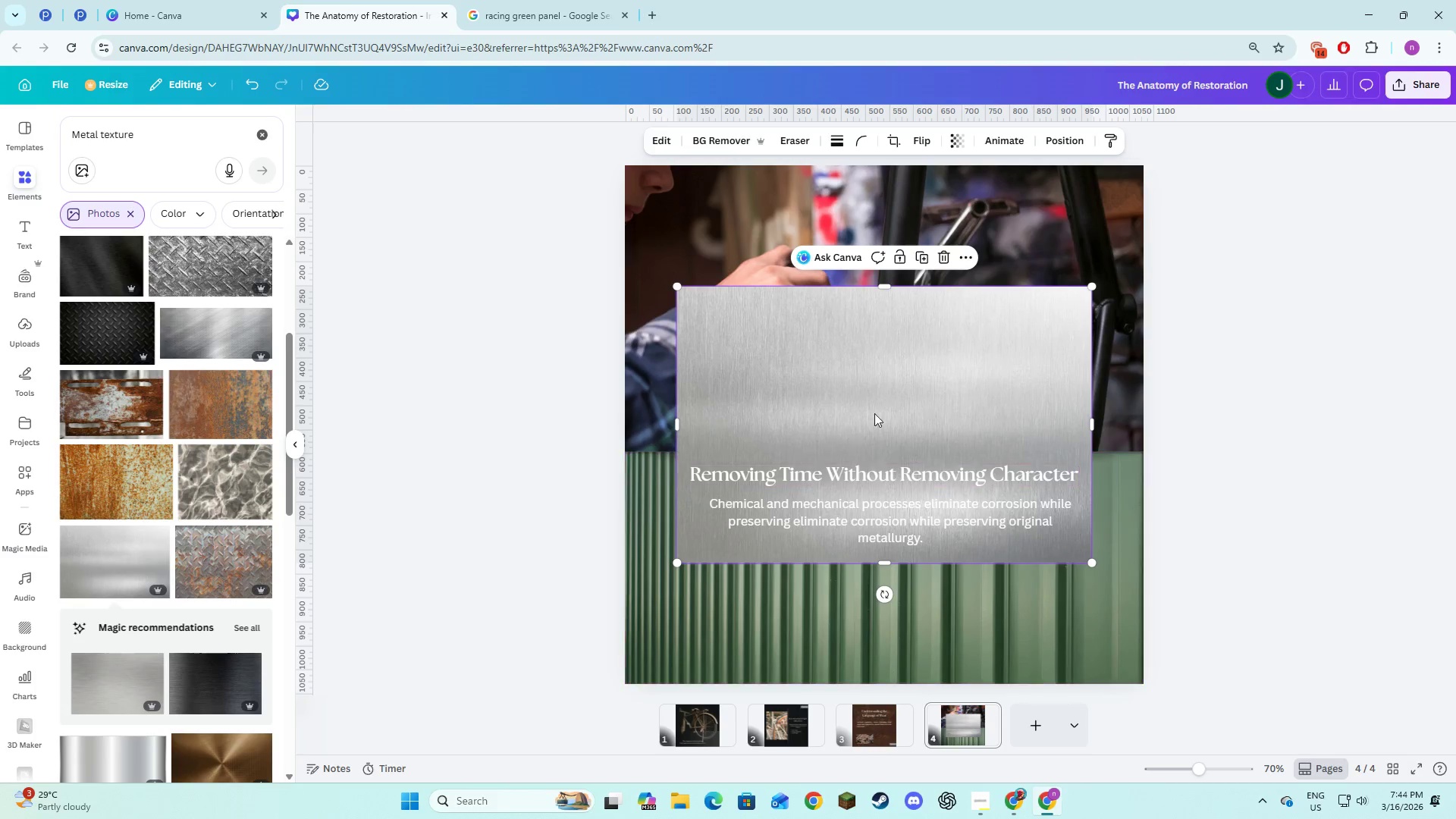 
left_click_drag(start_coordinate=[871, 402], to_coordinate=[817, 280])
 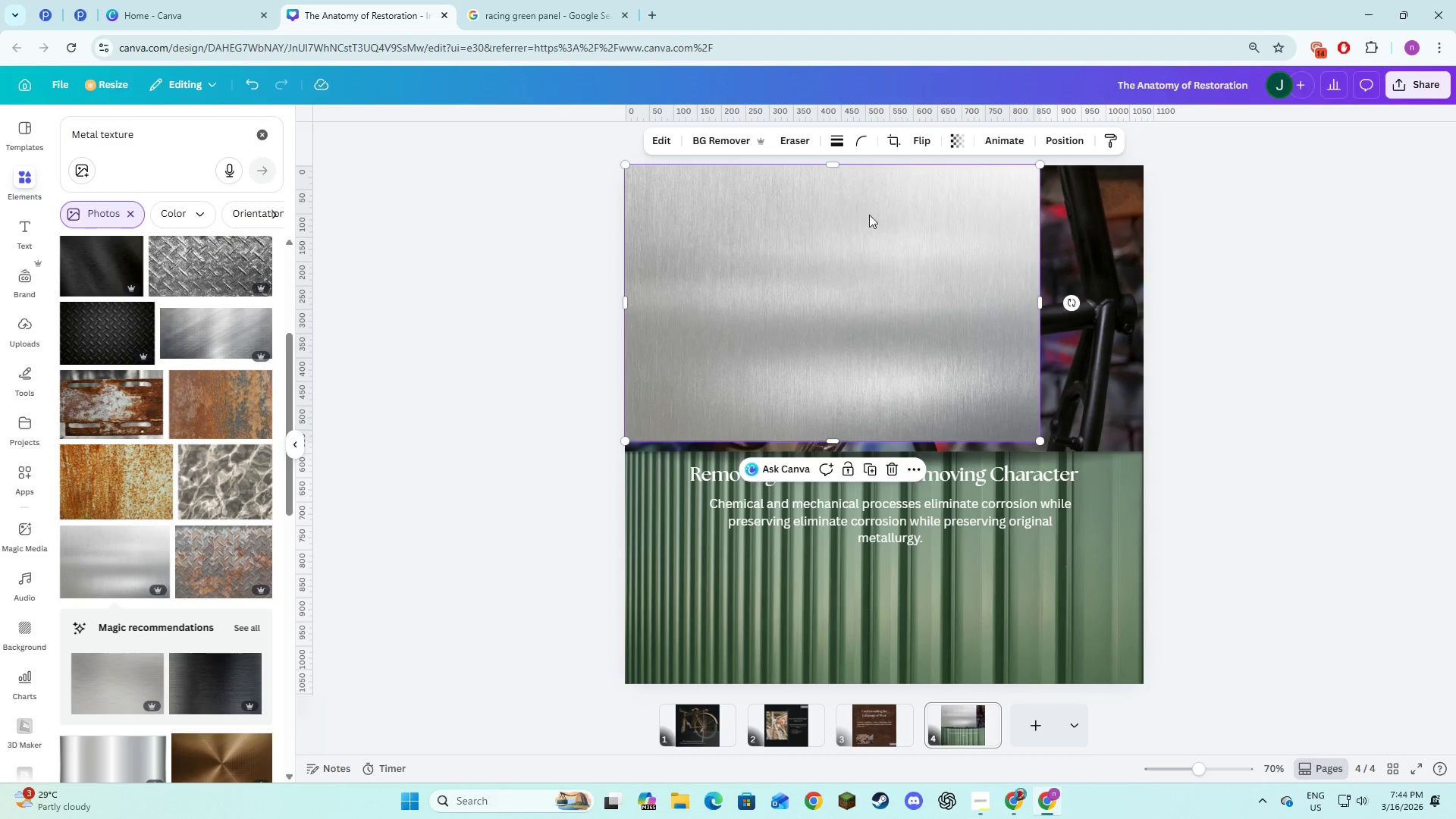 
left_click([897, 472])
 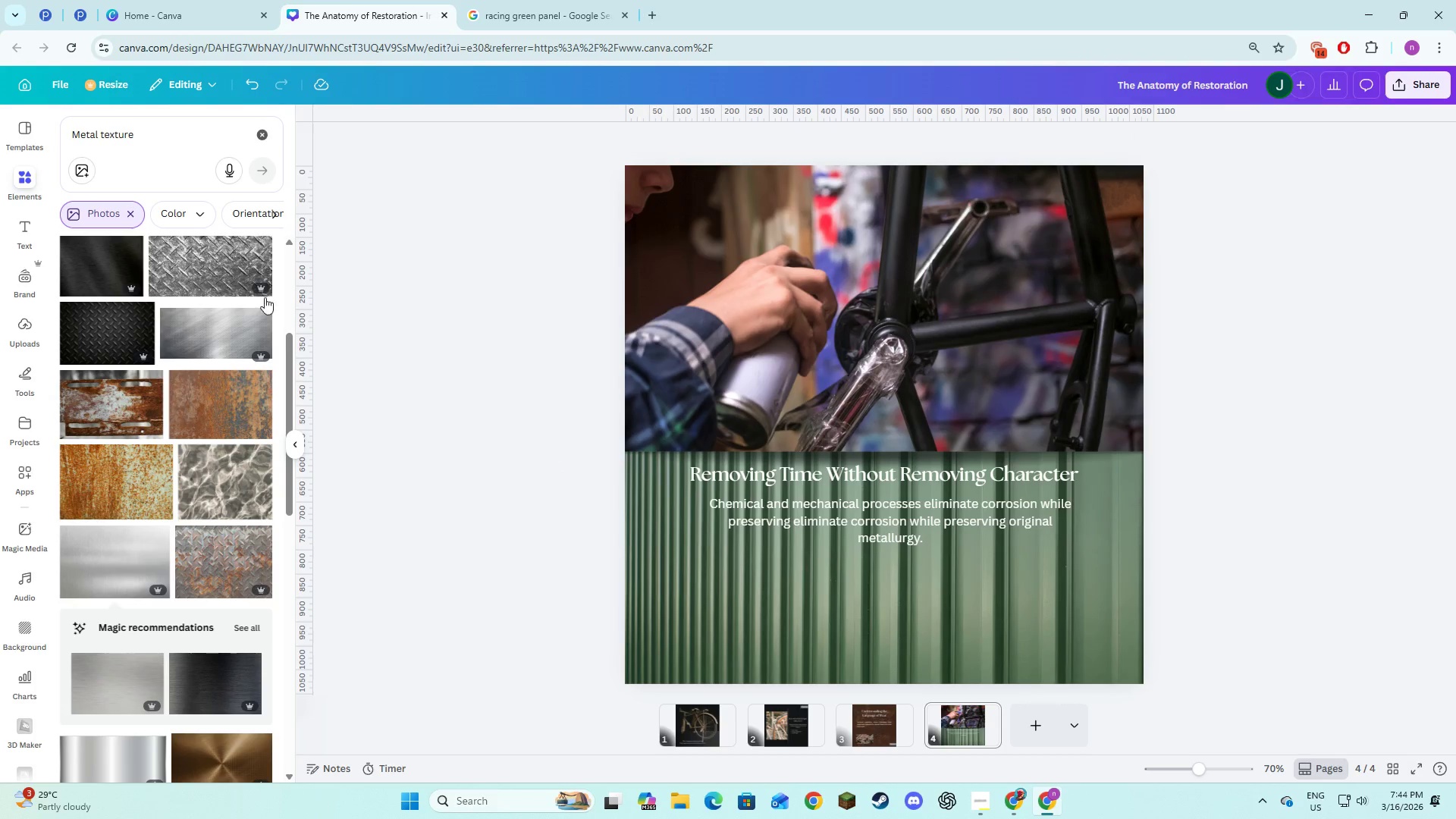 
left_click([221, 284])
 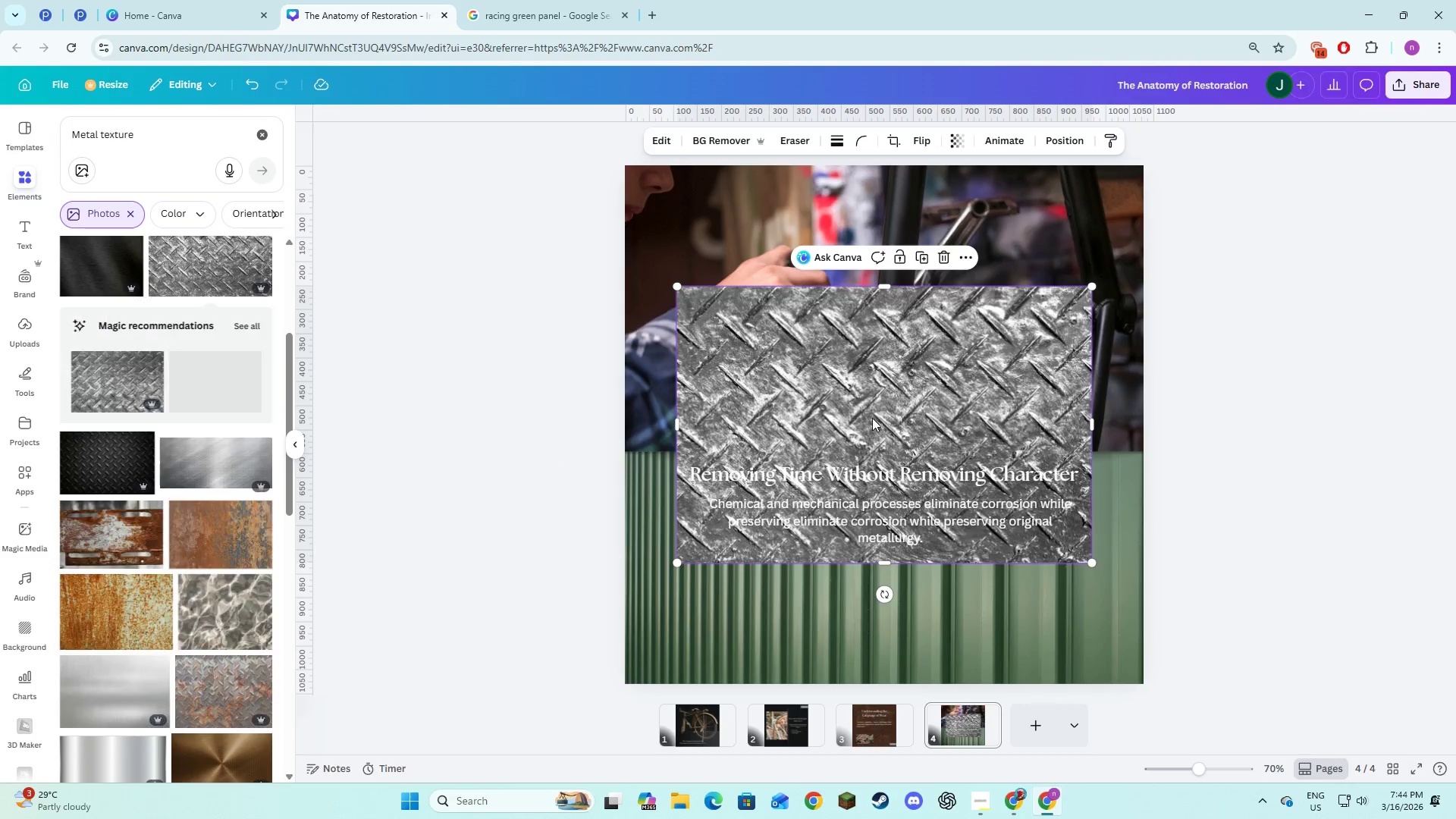 
left_click_drag(start_coordinate=[861, 403], to_coordinate=[808, 281])
 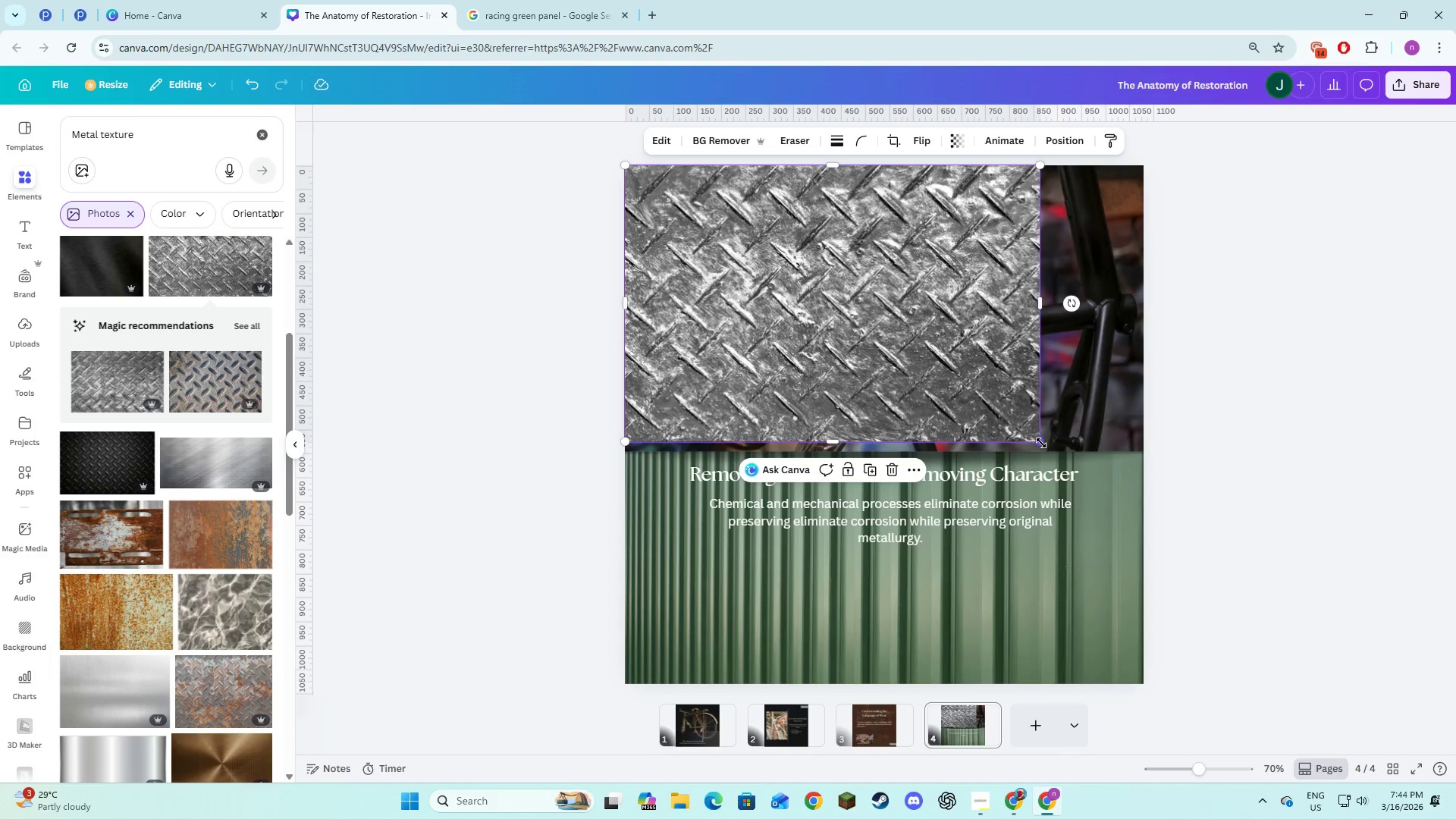 
left_click_drag(start_coordinate=[1040, 443], to_coordinate=[1261, 818])
 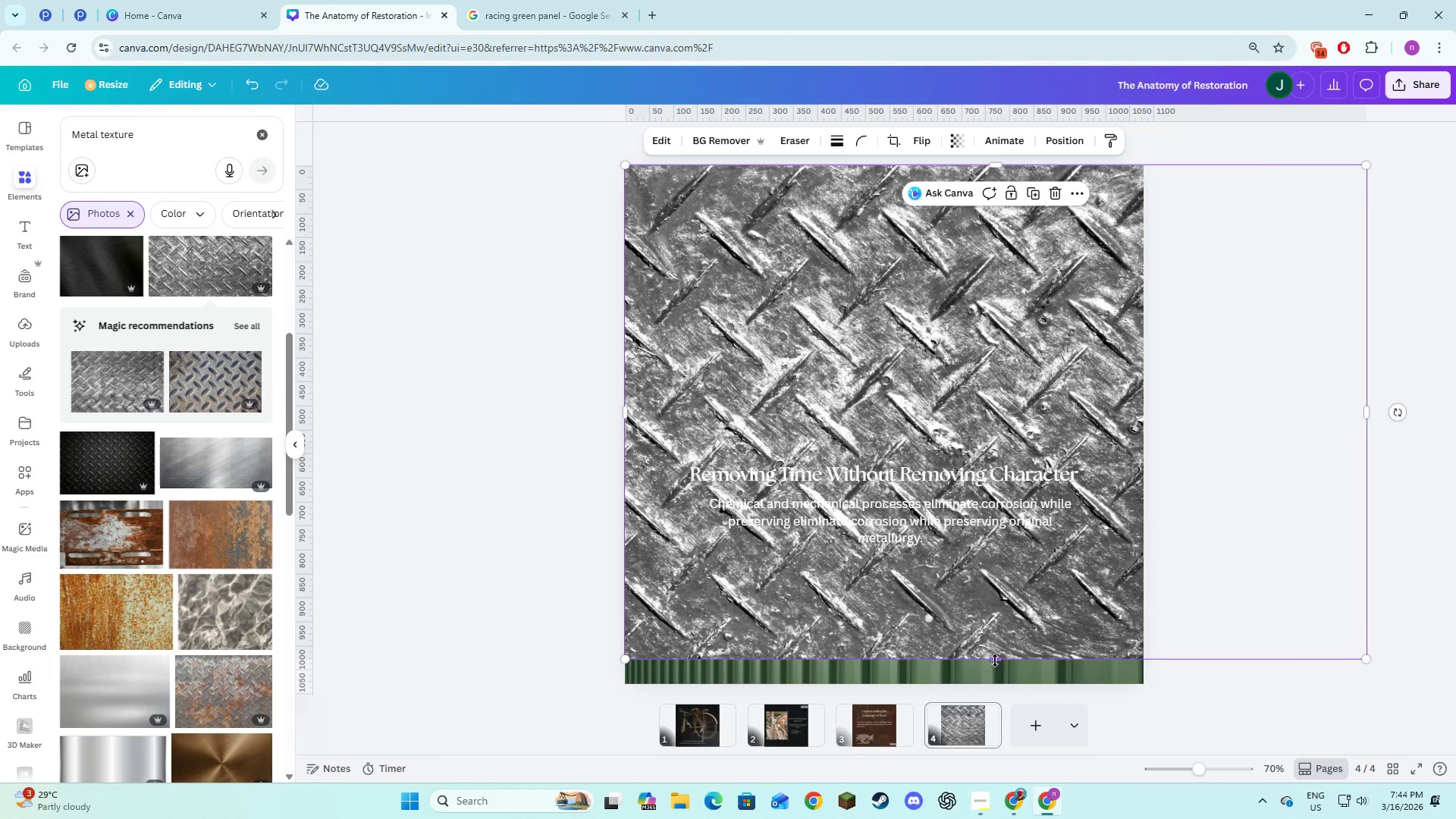 
left_click_drag(start_coordinate=[995, 661], to_coordinate=[995, 688])
 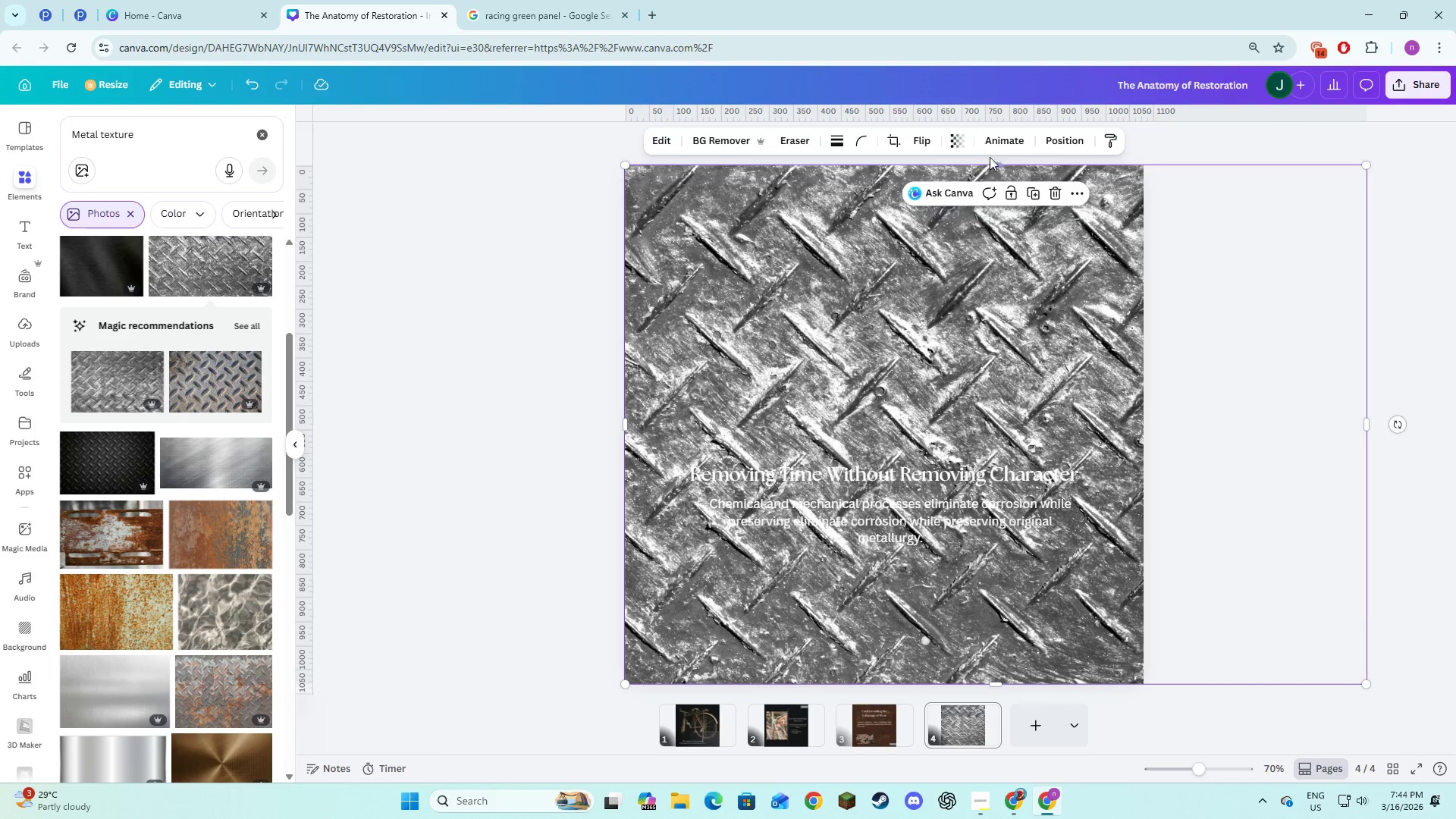 
left_click([962, 141])
 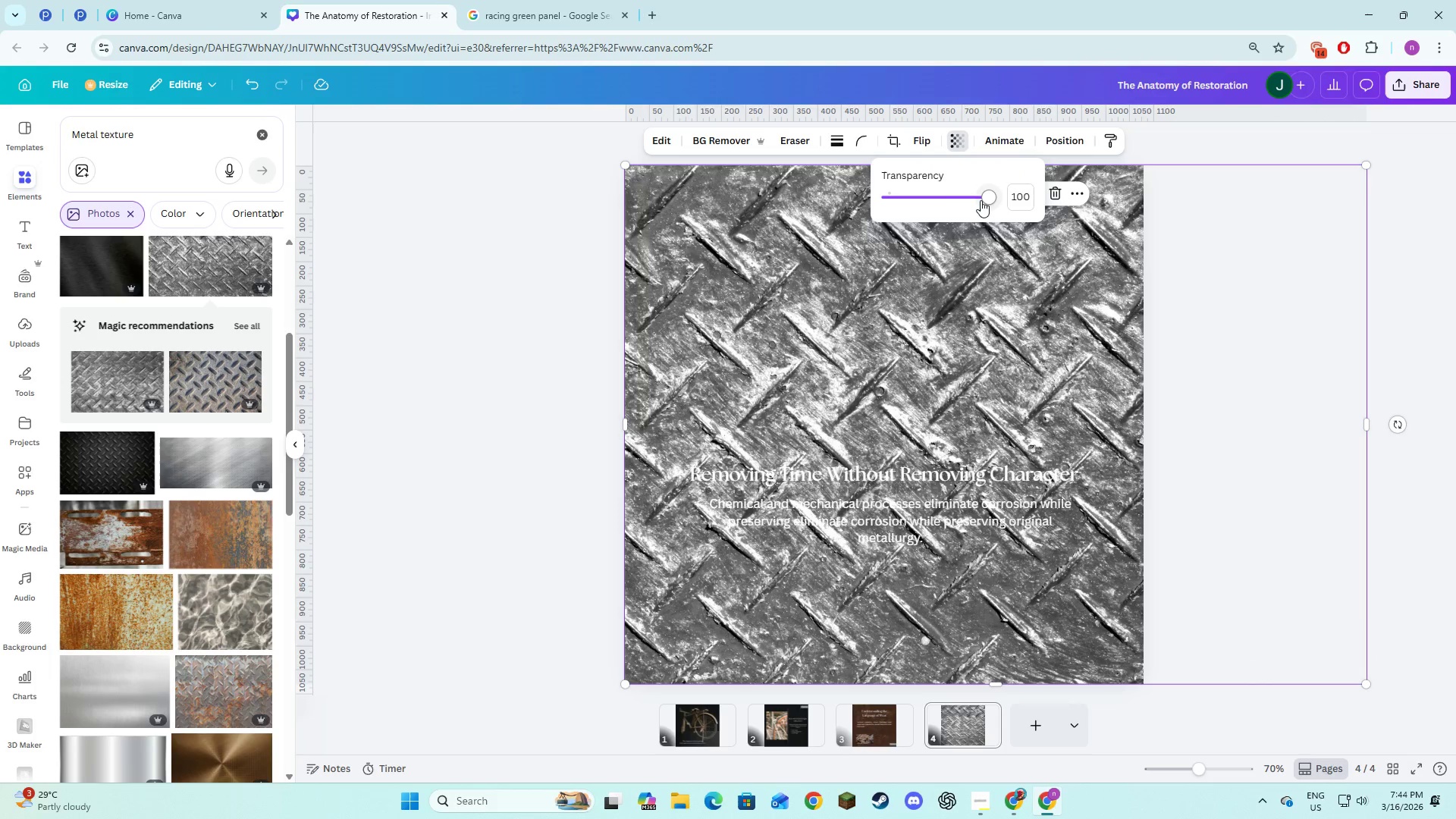 
left_click_drag(start_coordinate=[983, 199], to_coordinate=[895, 200])
 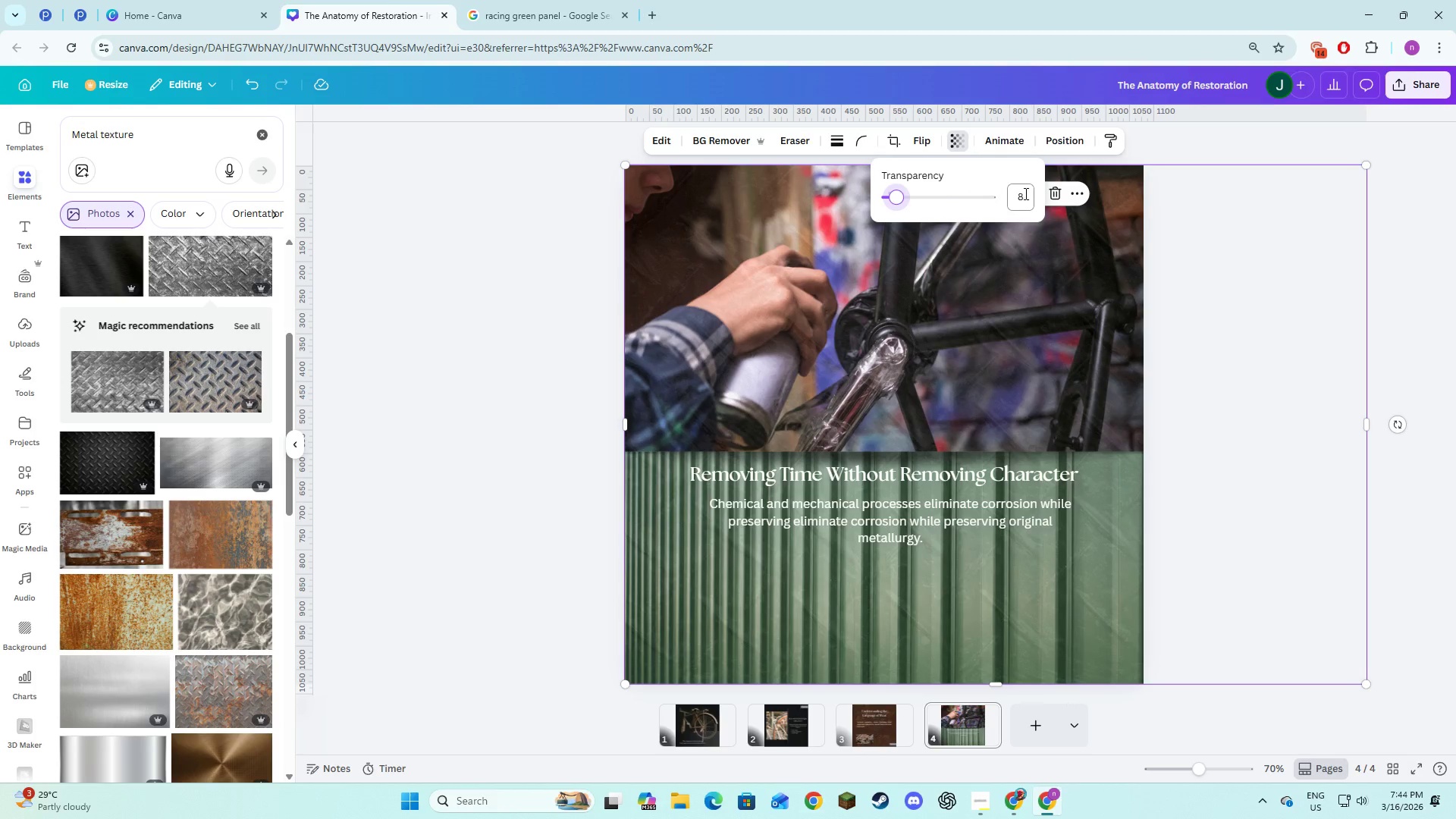 
left_click([1021, 192])
 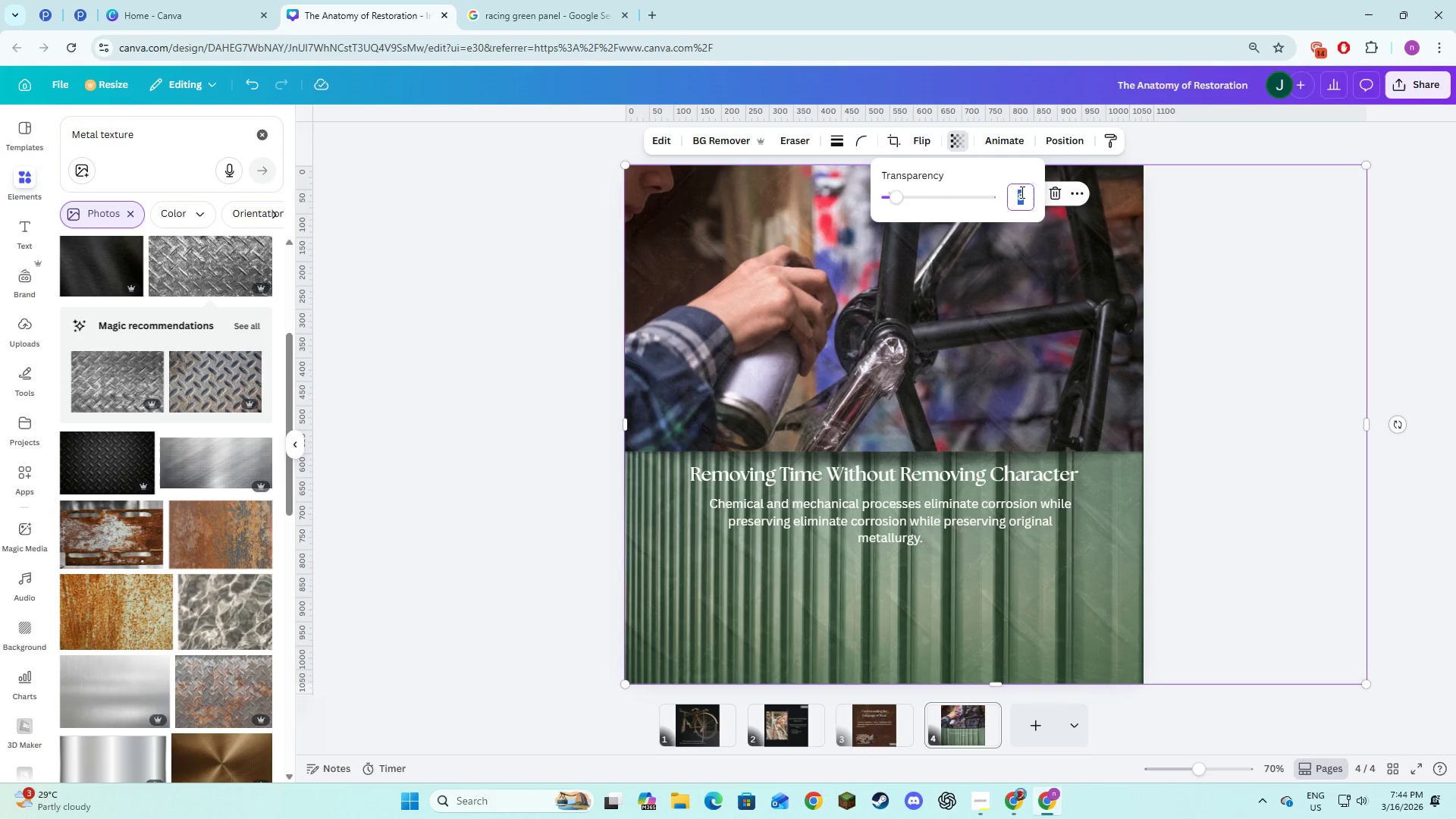 
key(Numpad5)
 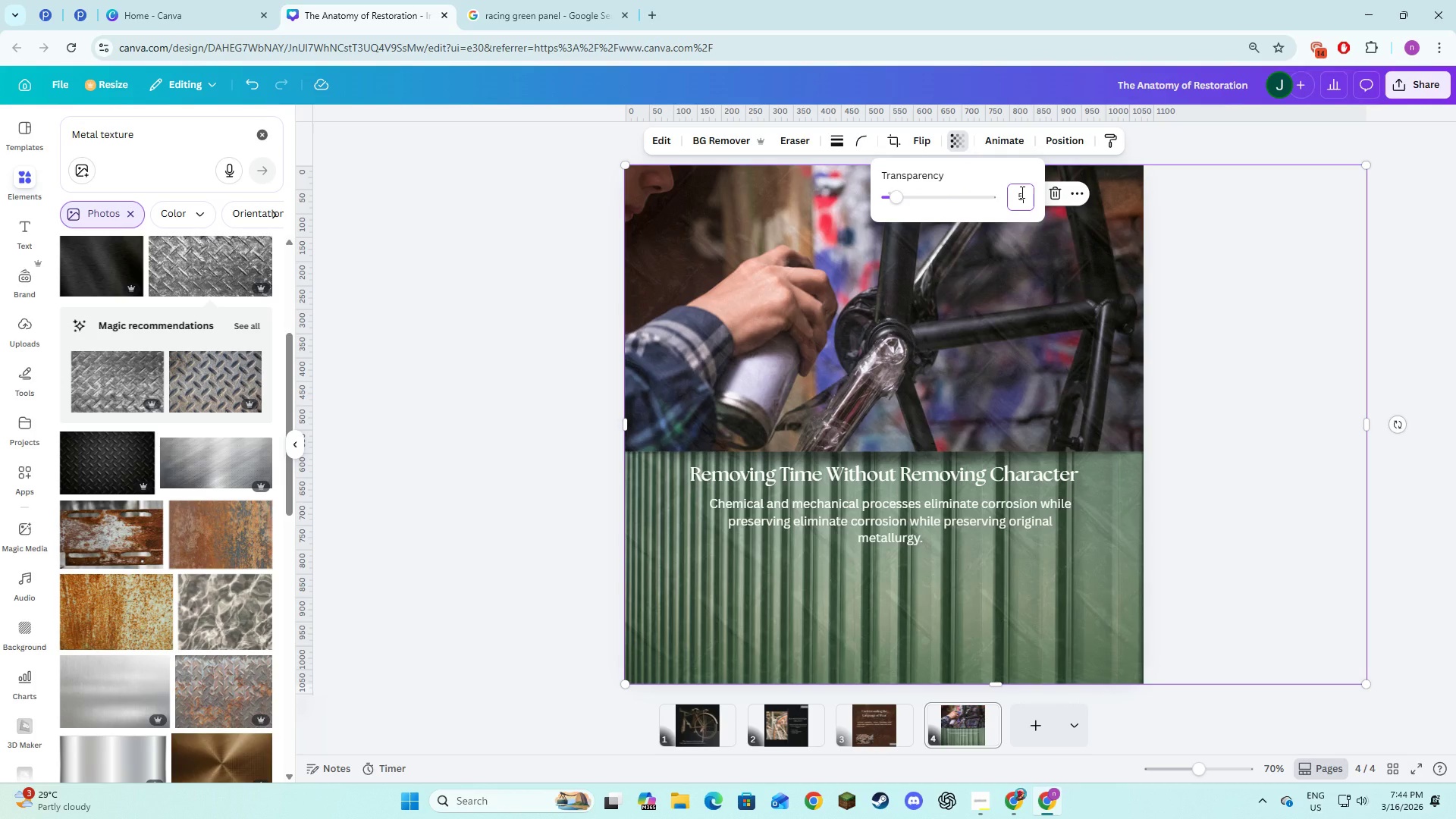 
key(NumpadEnter)
 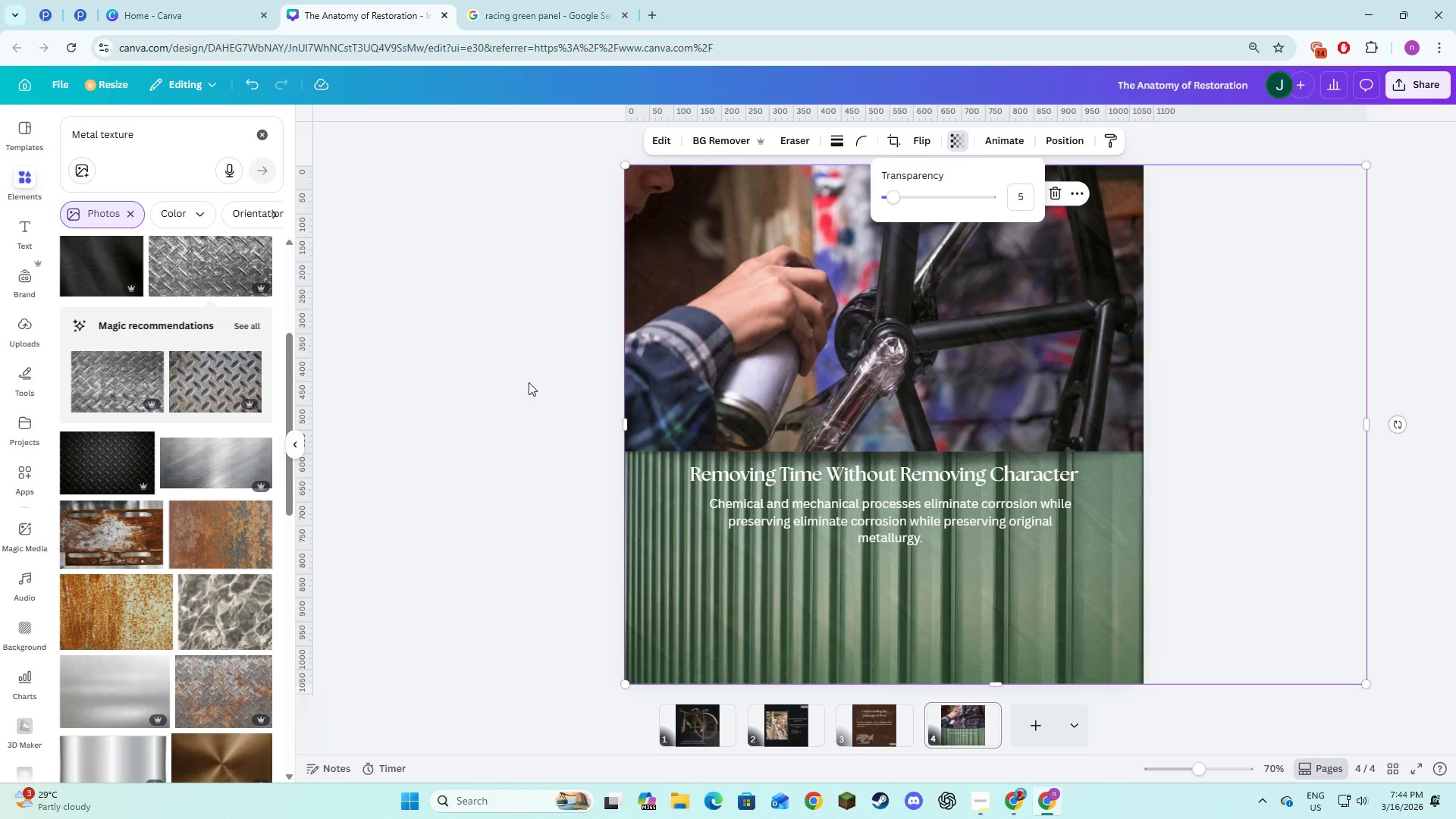 
double_click([529, 382])
 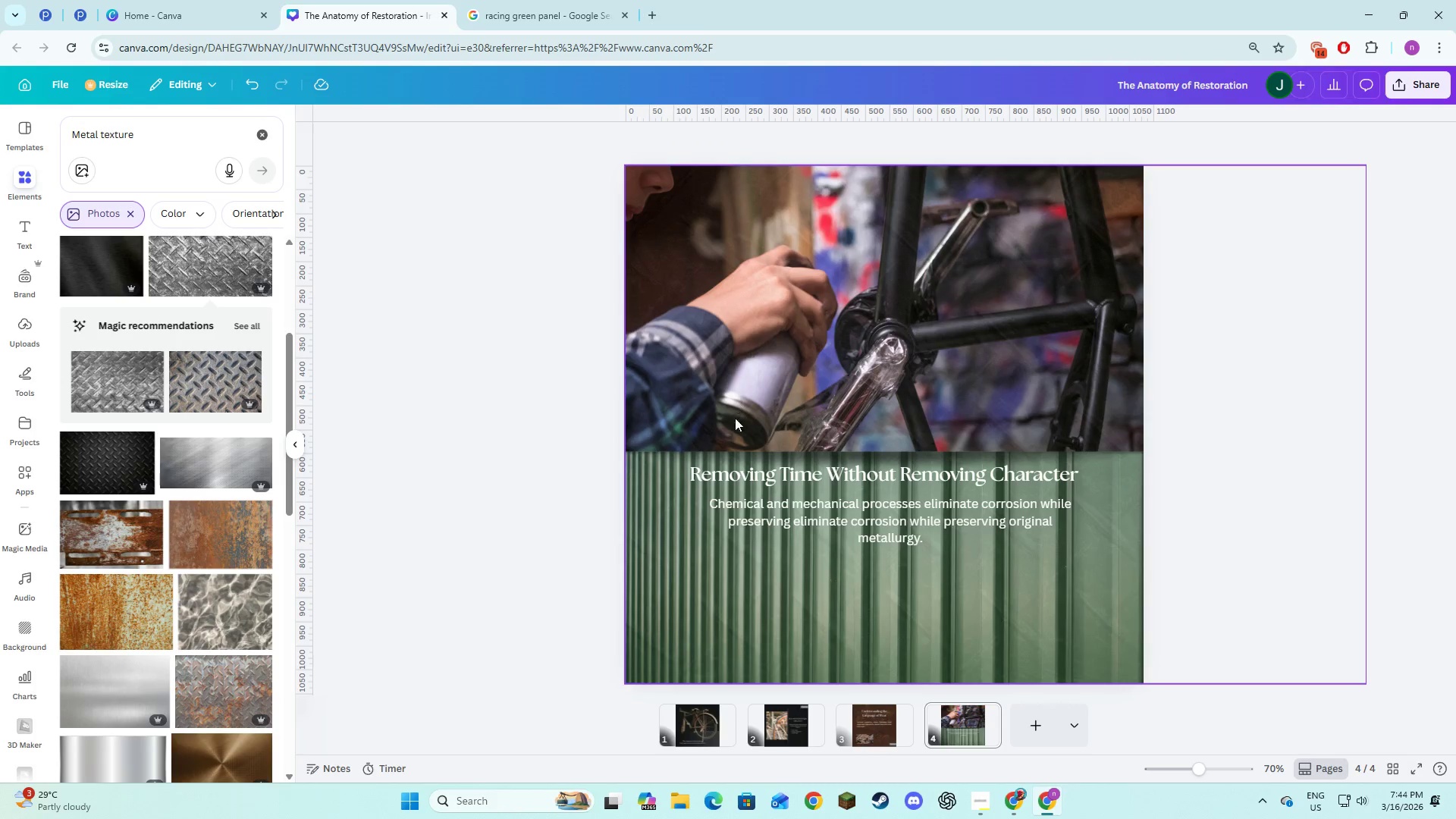 
left_click([730, 494])
 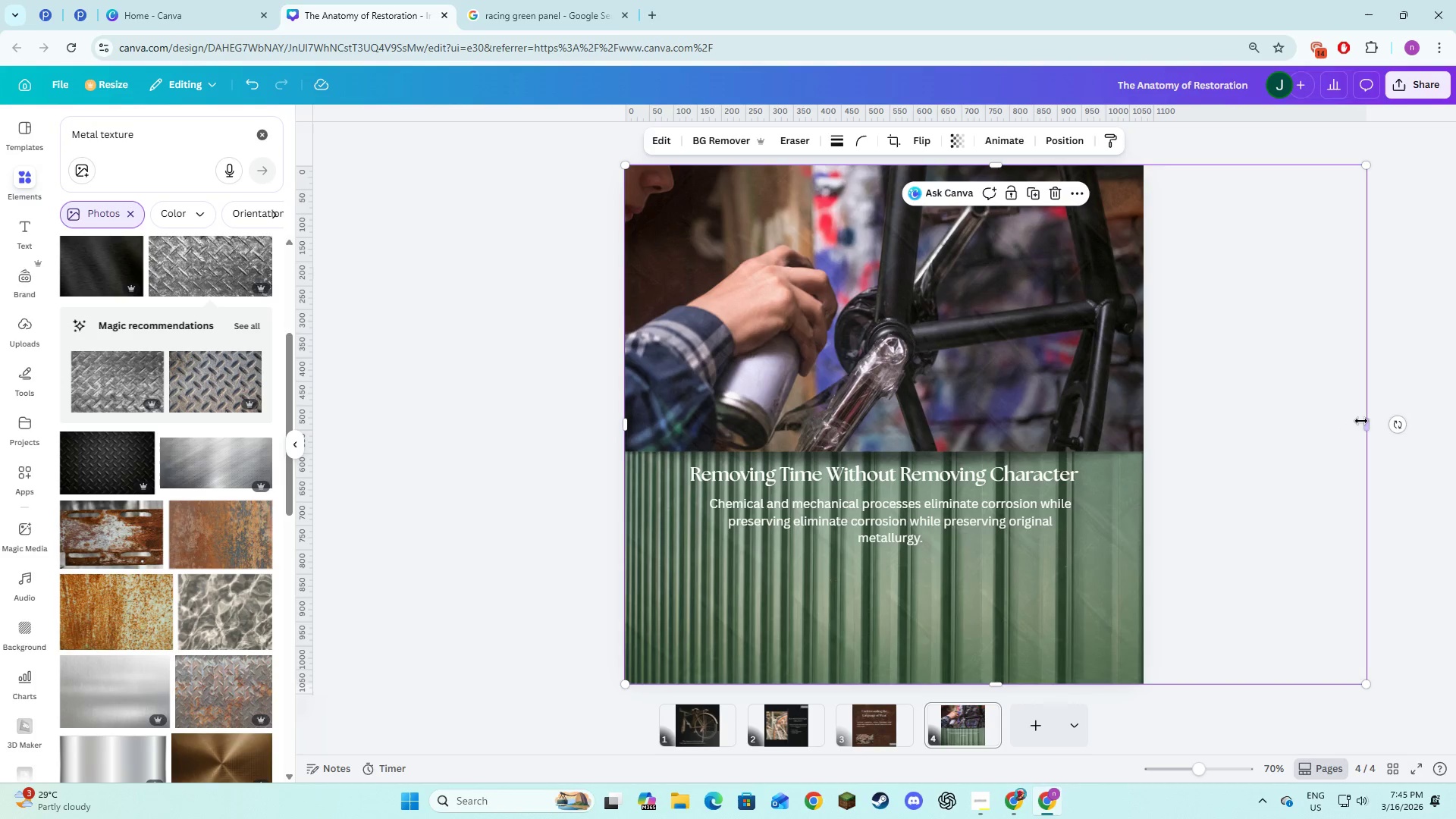 
left_click_drag(start_coordinate=[1364, 422], to_coordinate=[1143, 402])
 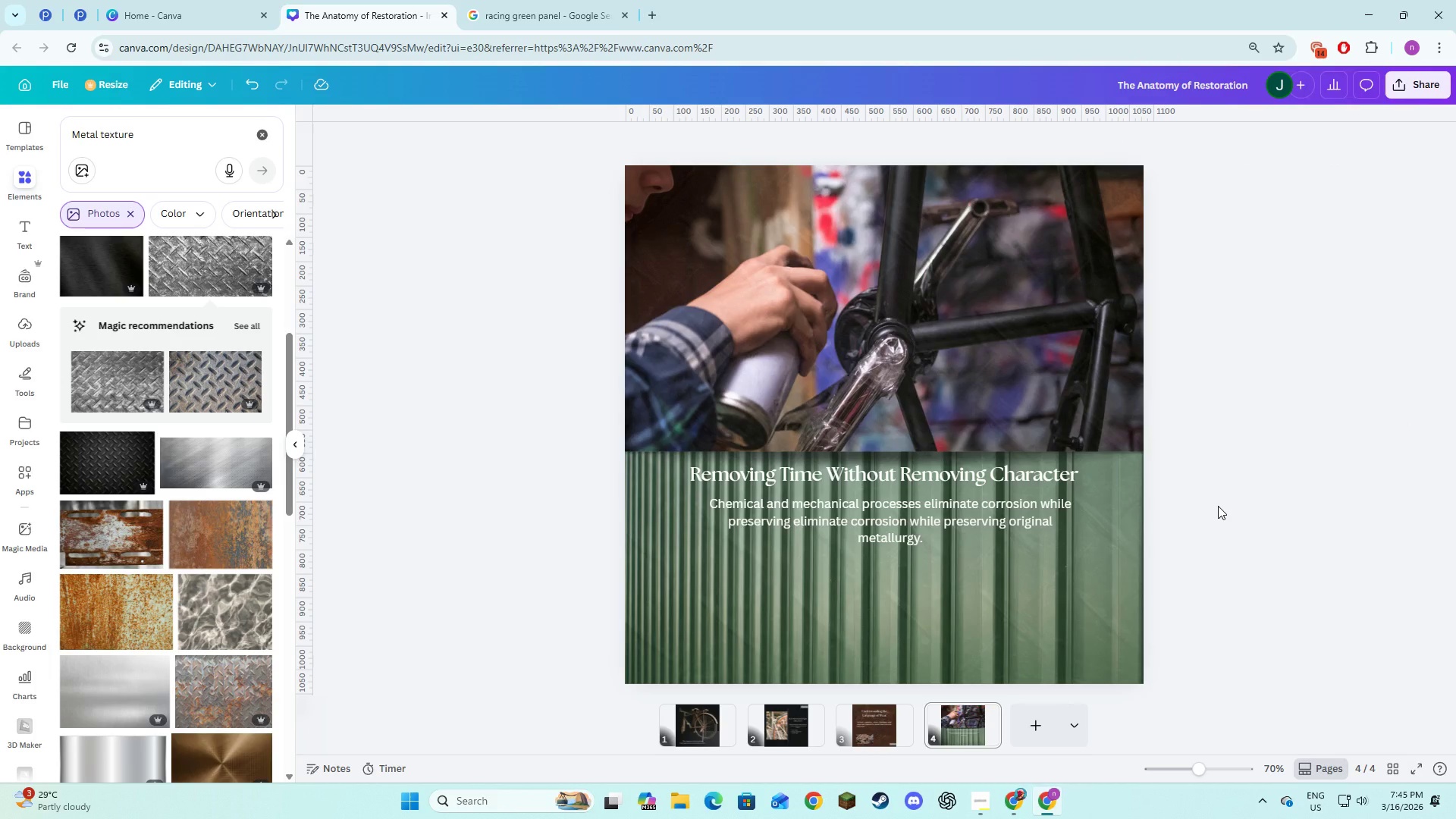 
left_click([1218, 506])
 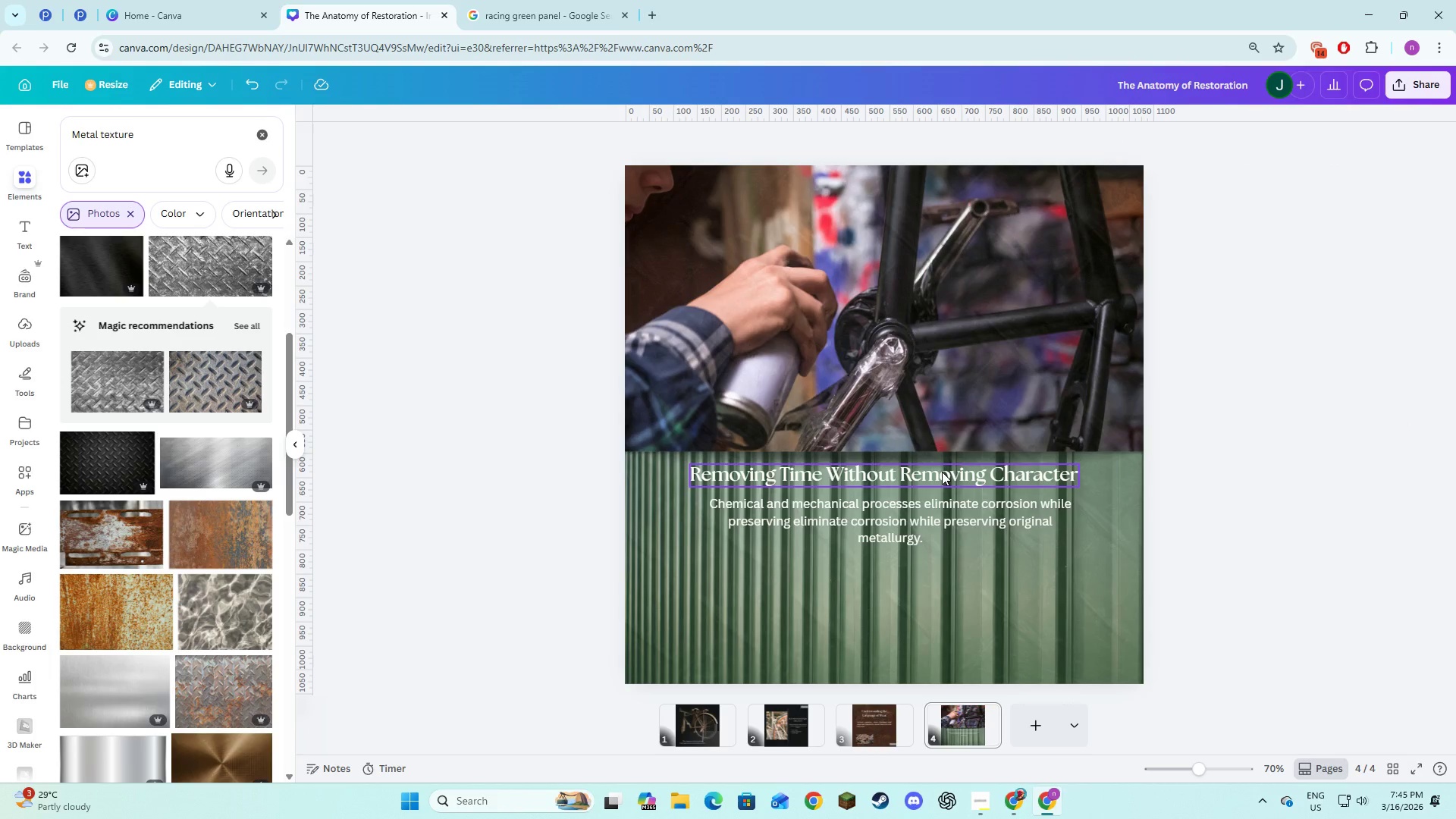 
left_click([942, 472])
 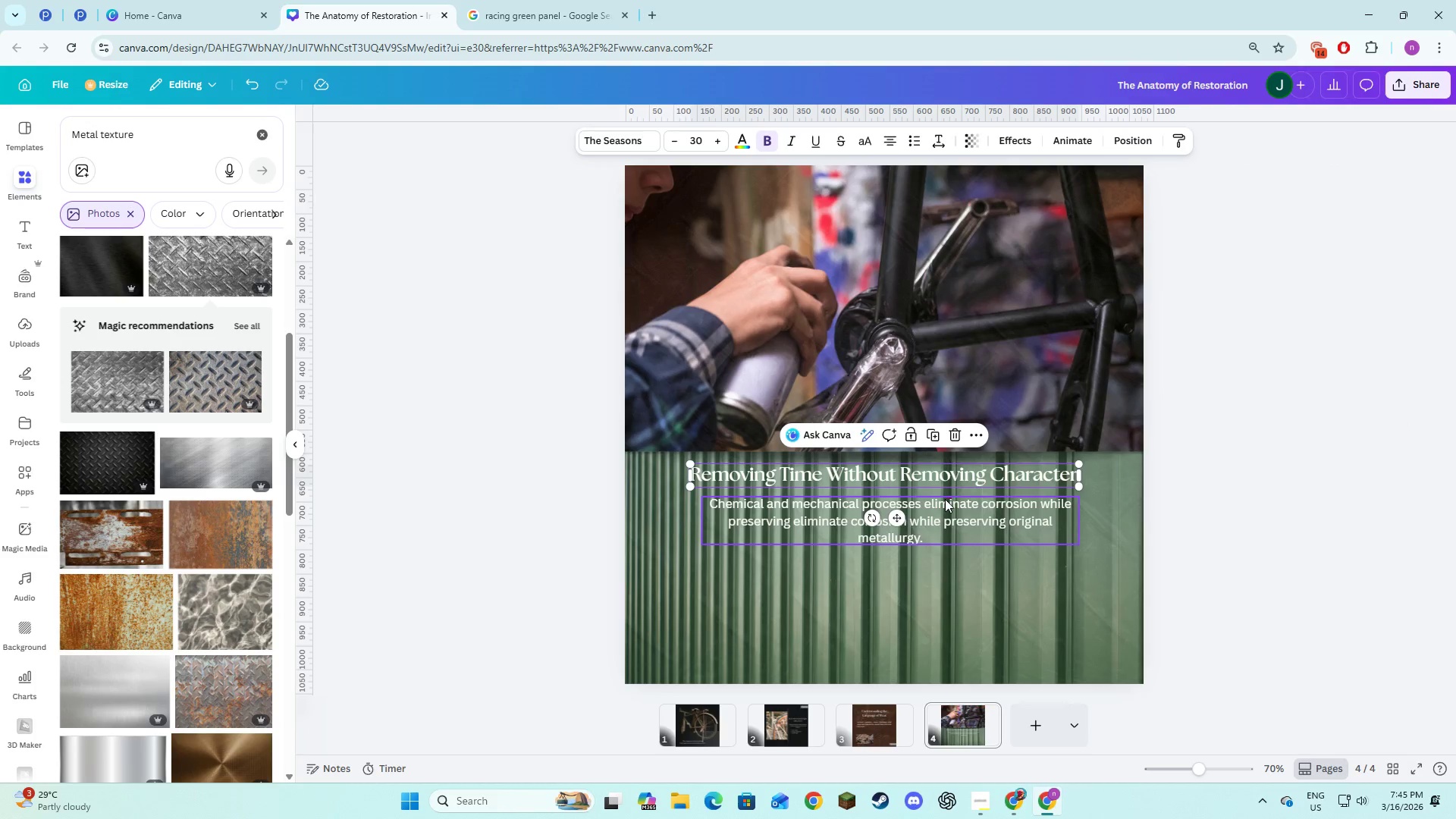 
key(Shift+ShiftLeft)
 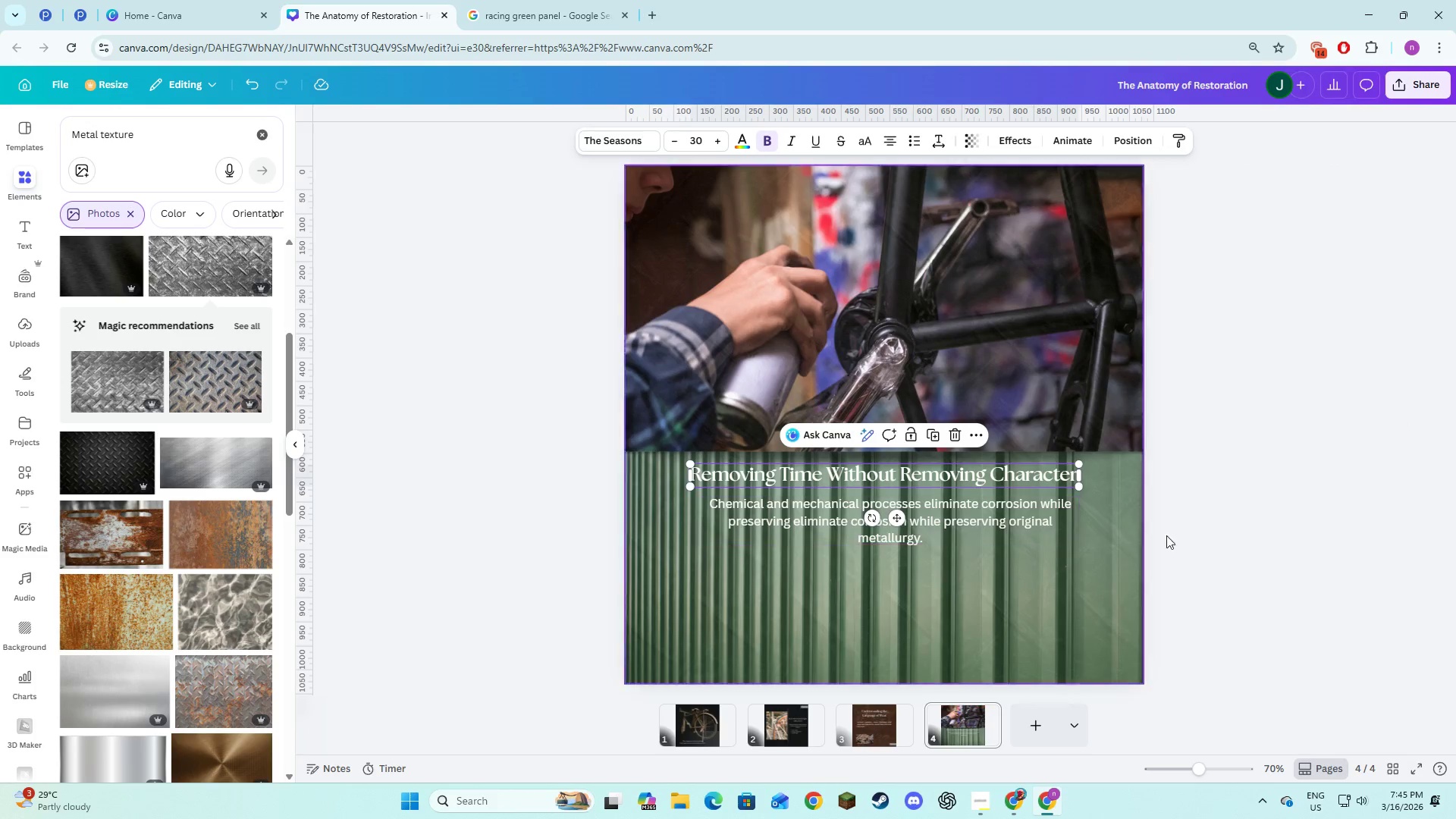 
left_click([1173, 536])
 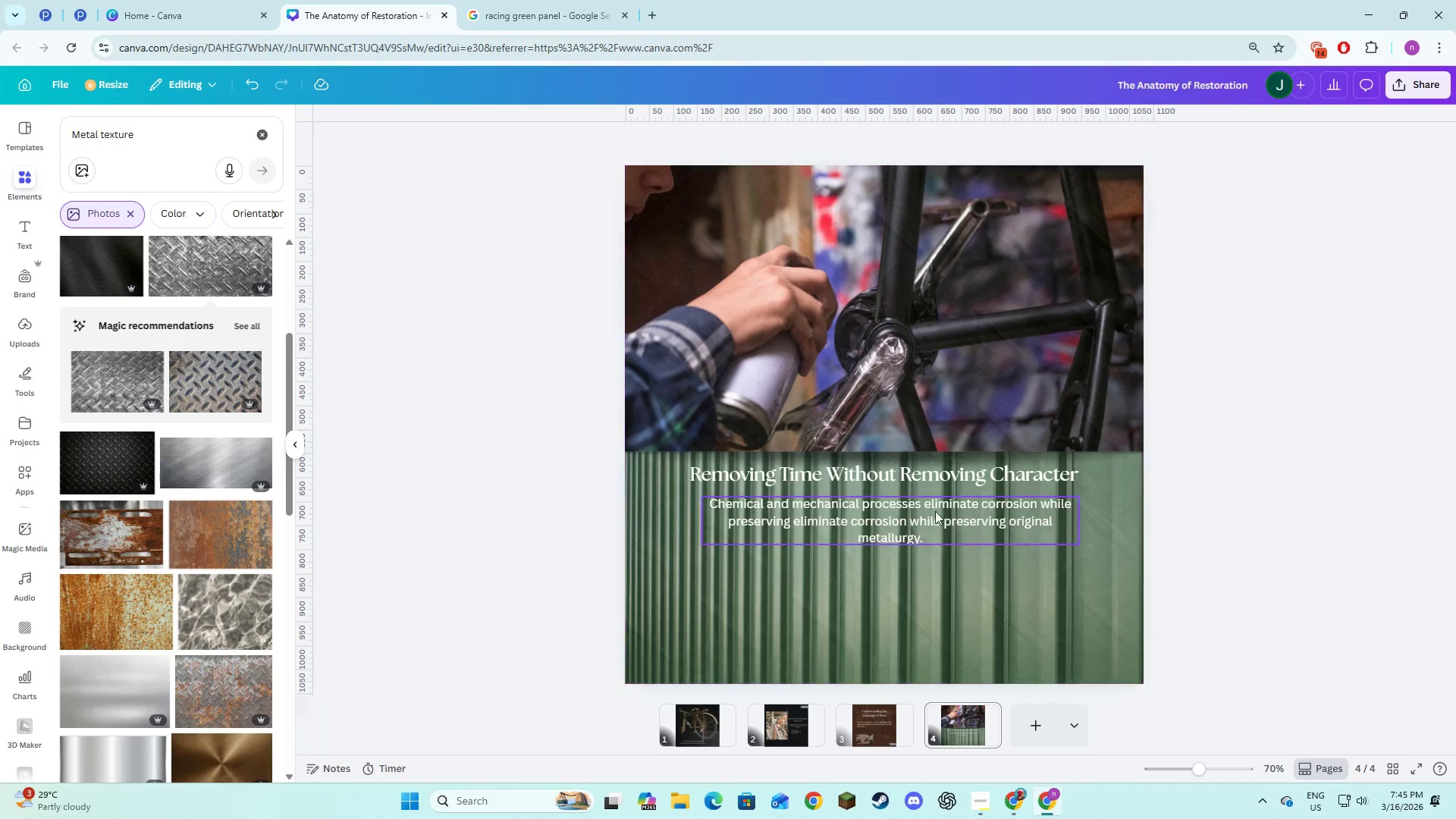 
left_click([911, 475])
 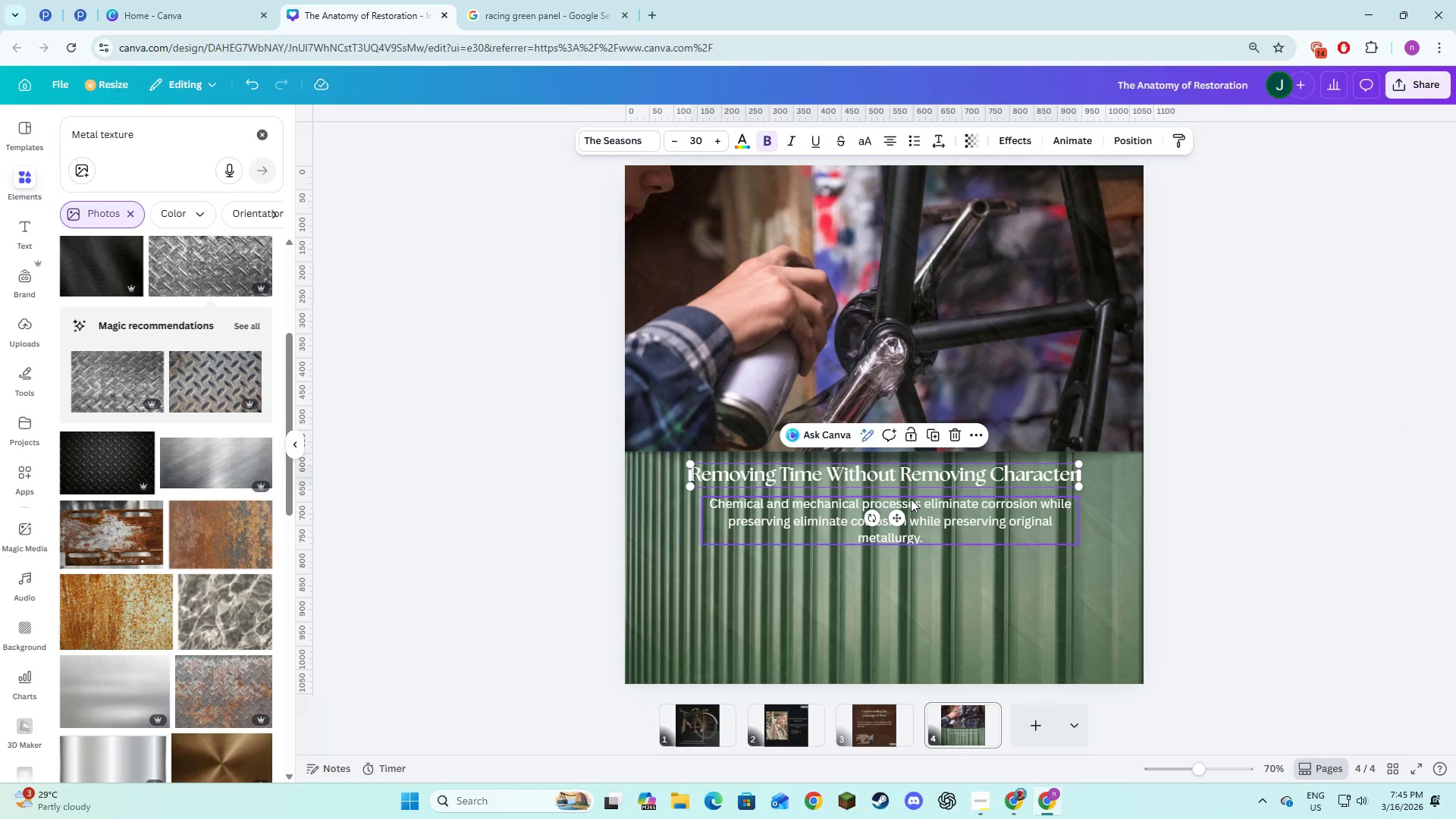 
hold_key(key=ShiftLeft, duration=0.59)
left_click([911, 508])
 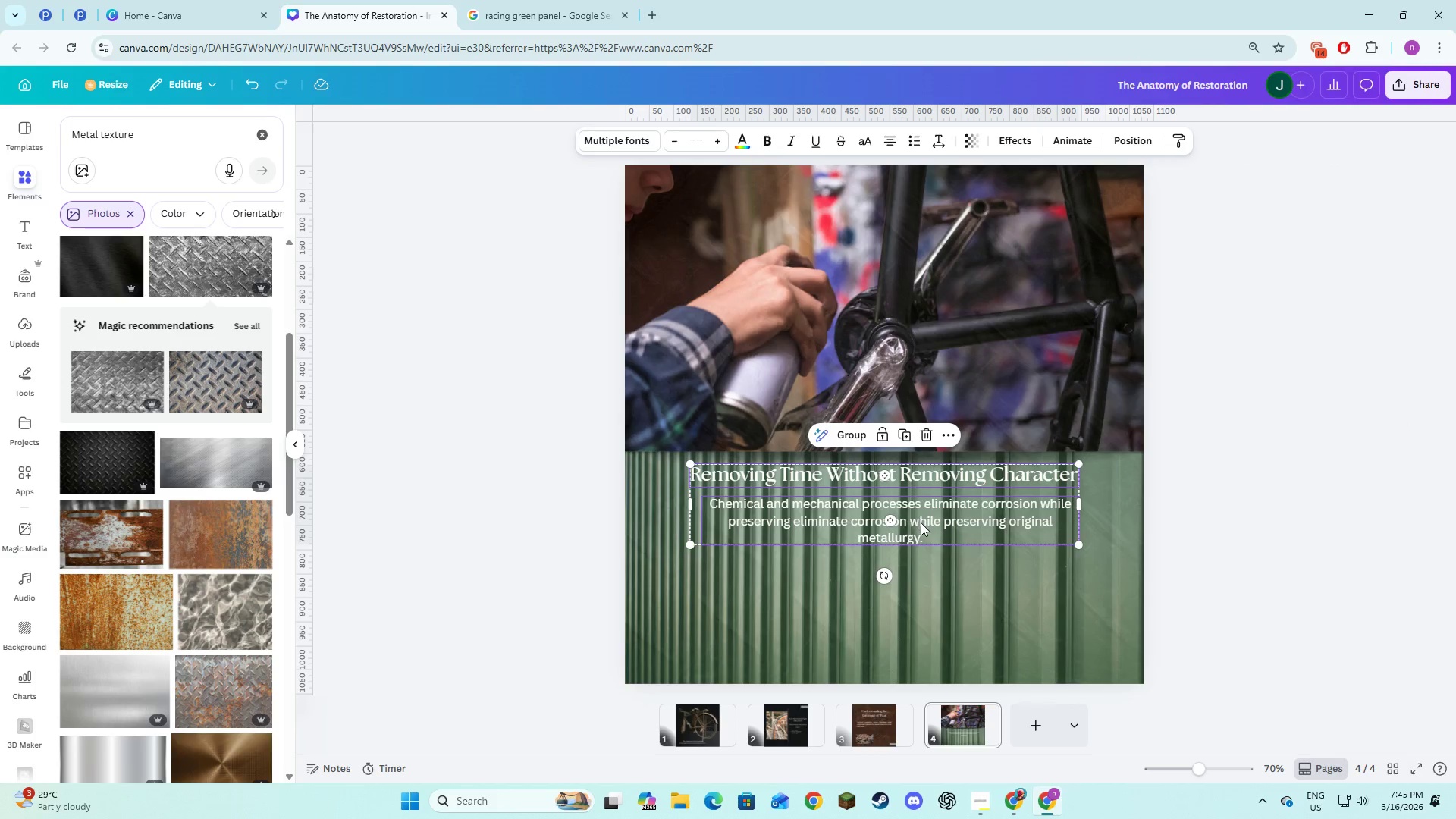 
left_click_drag(start_coordinate=[918, 517], to_coordinate=[921, 541])
 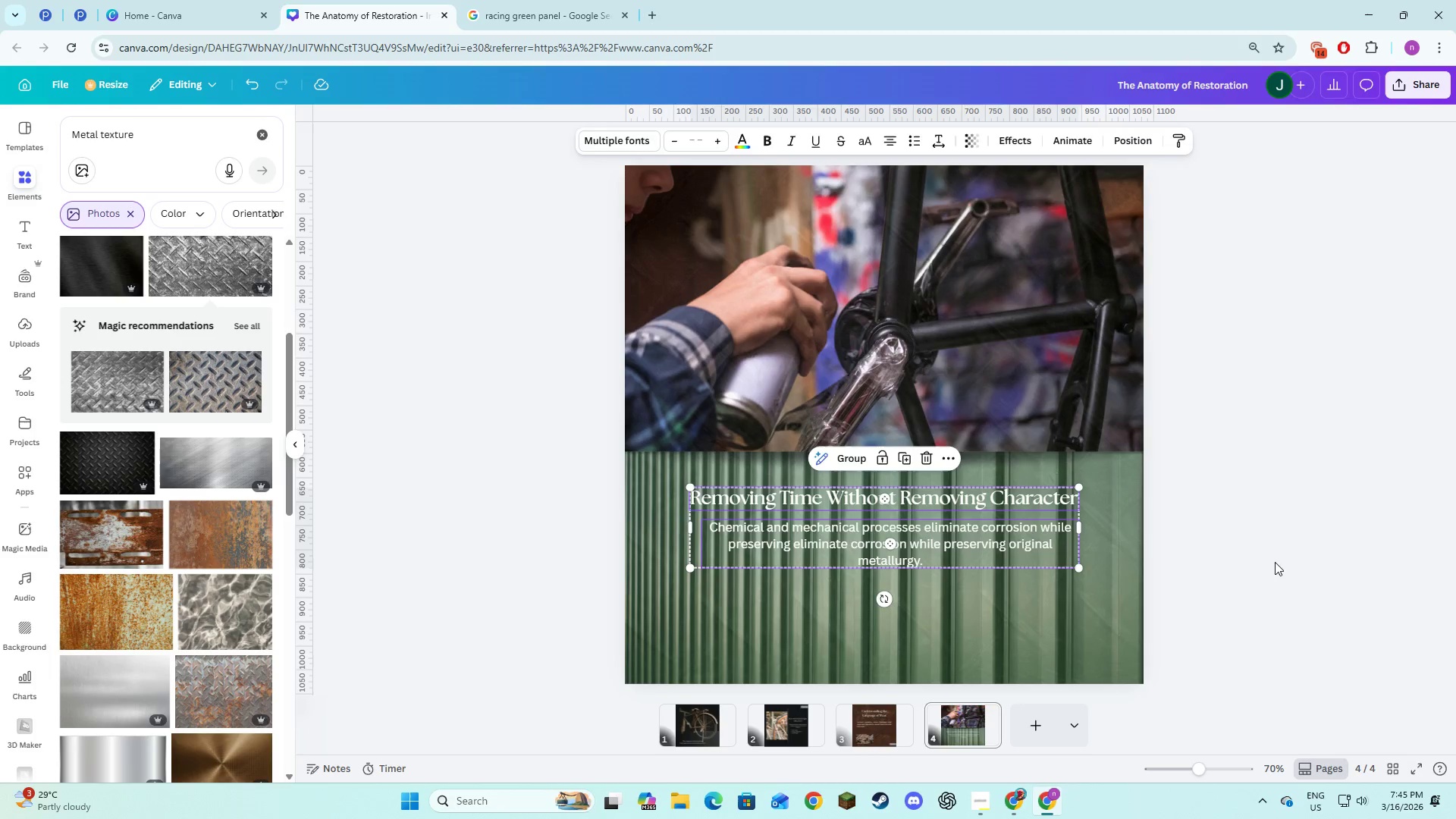 
left_click([1275, 562])
 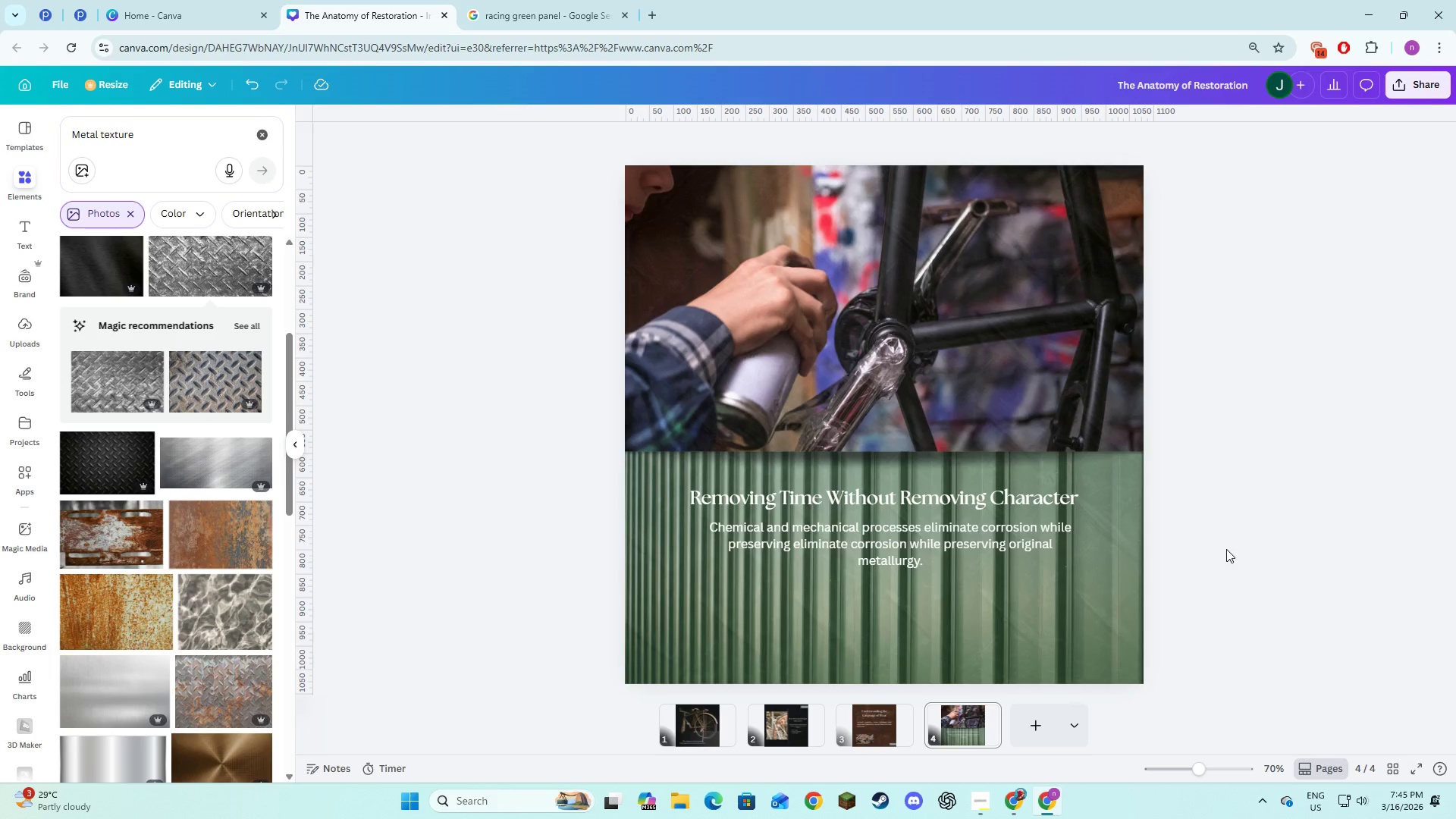 
left_click([1009, 497])
 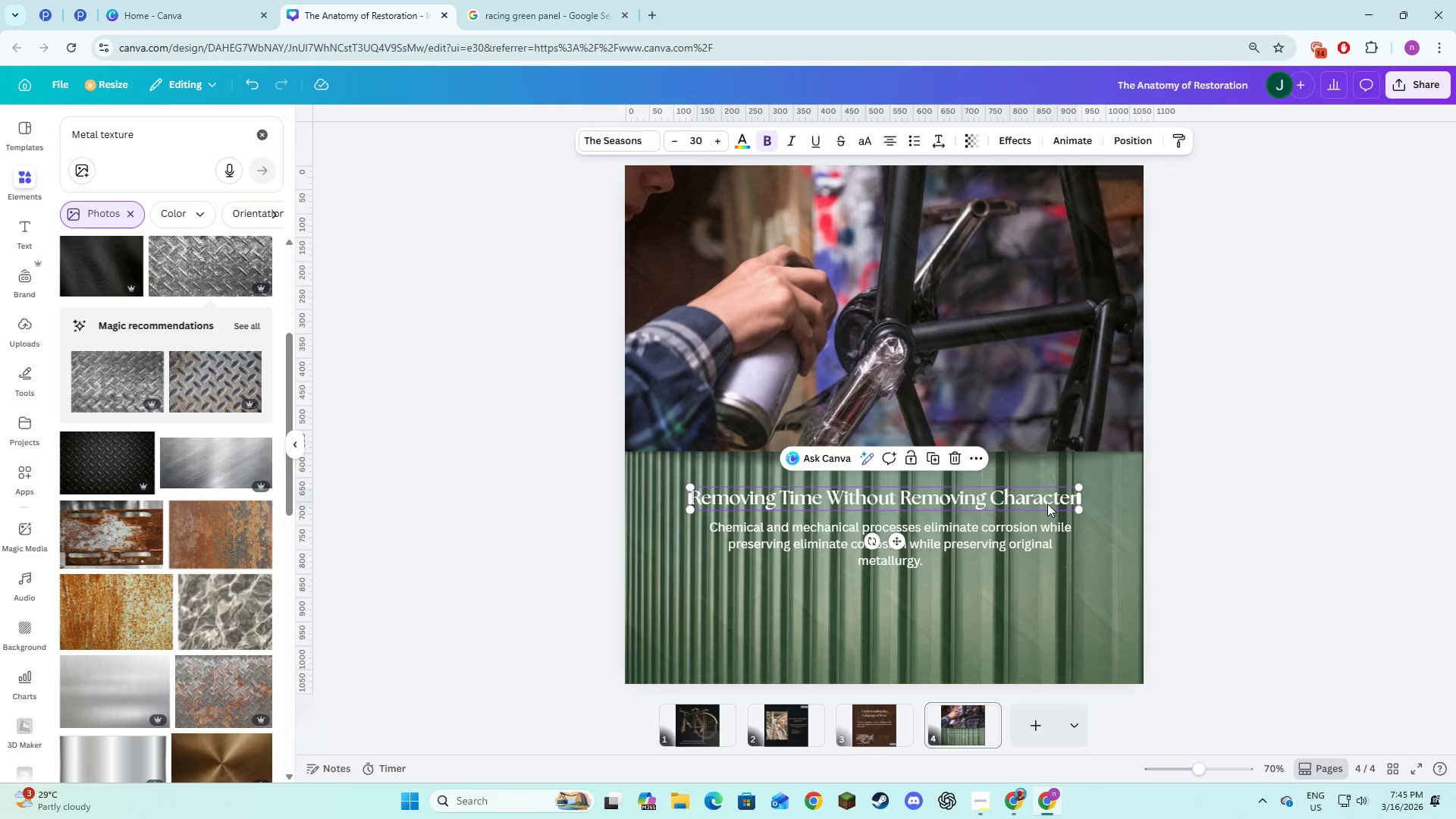 
left_click([1247, 545])
 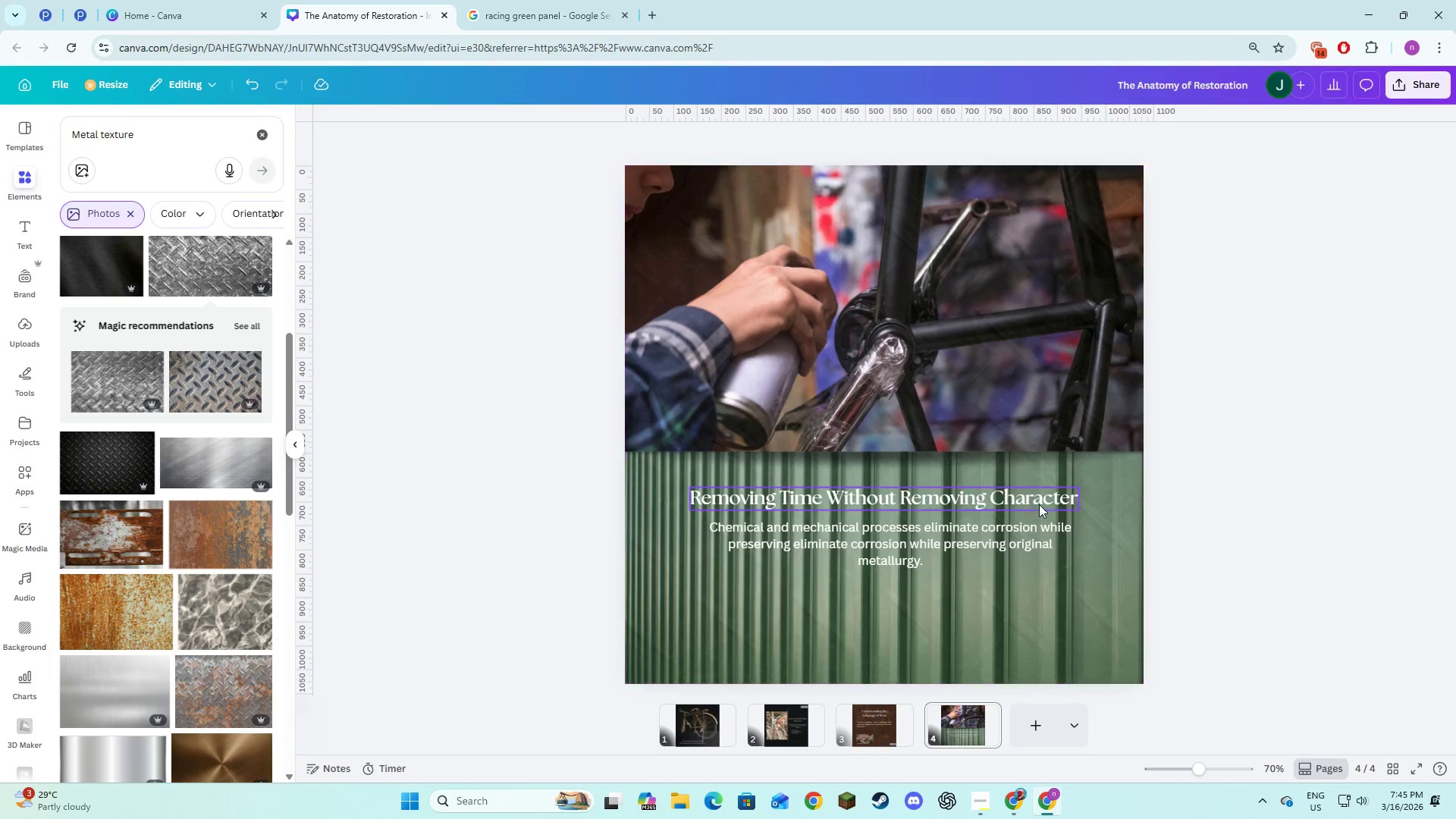 
left_click([1038, 504])
 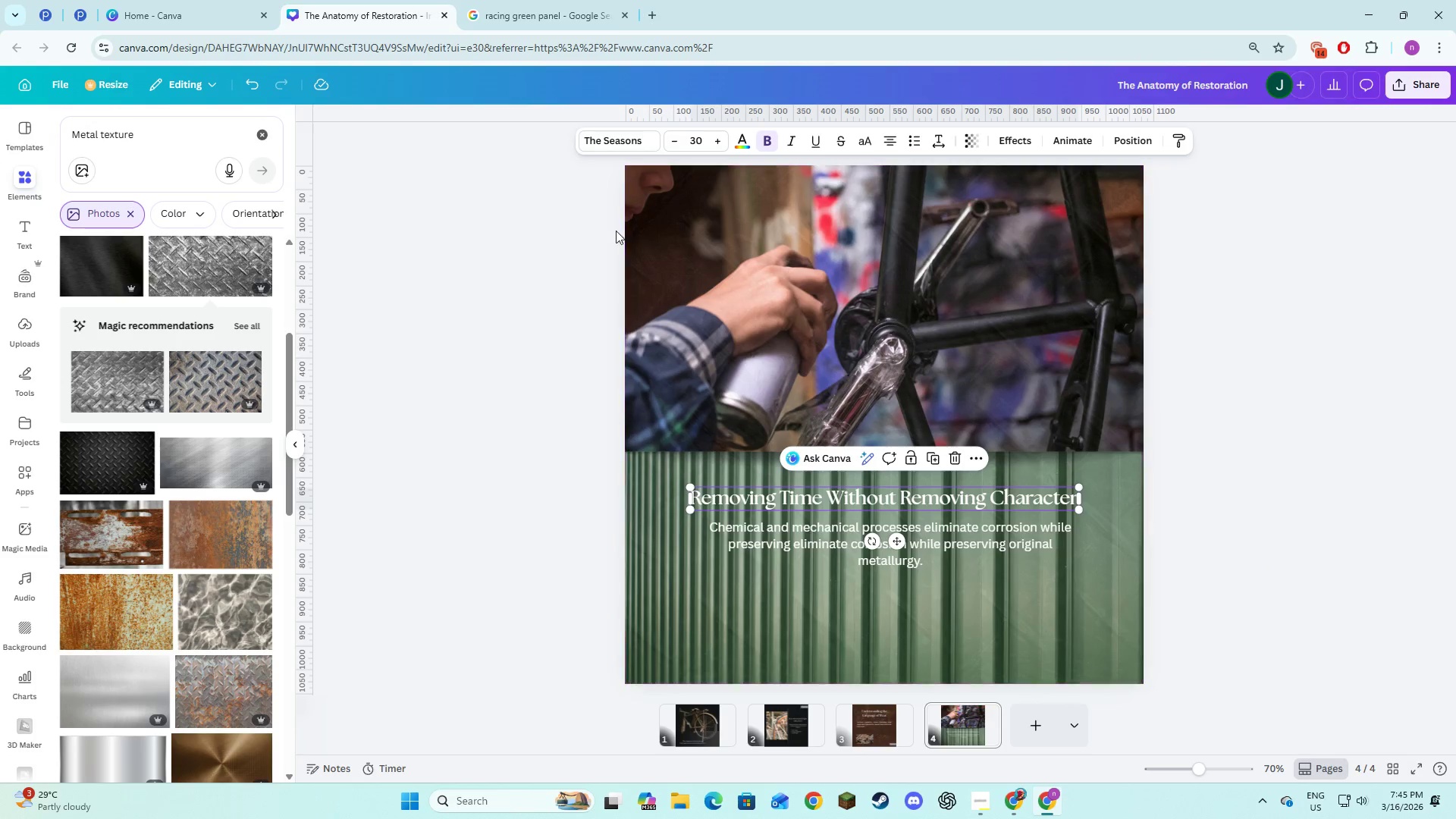 
left_click([746, 144])
 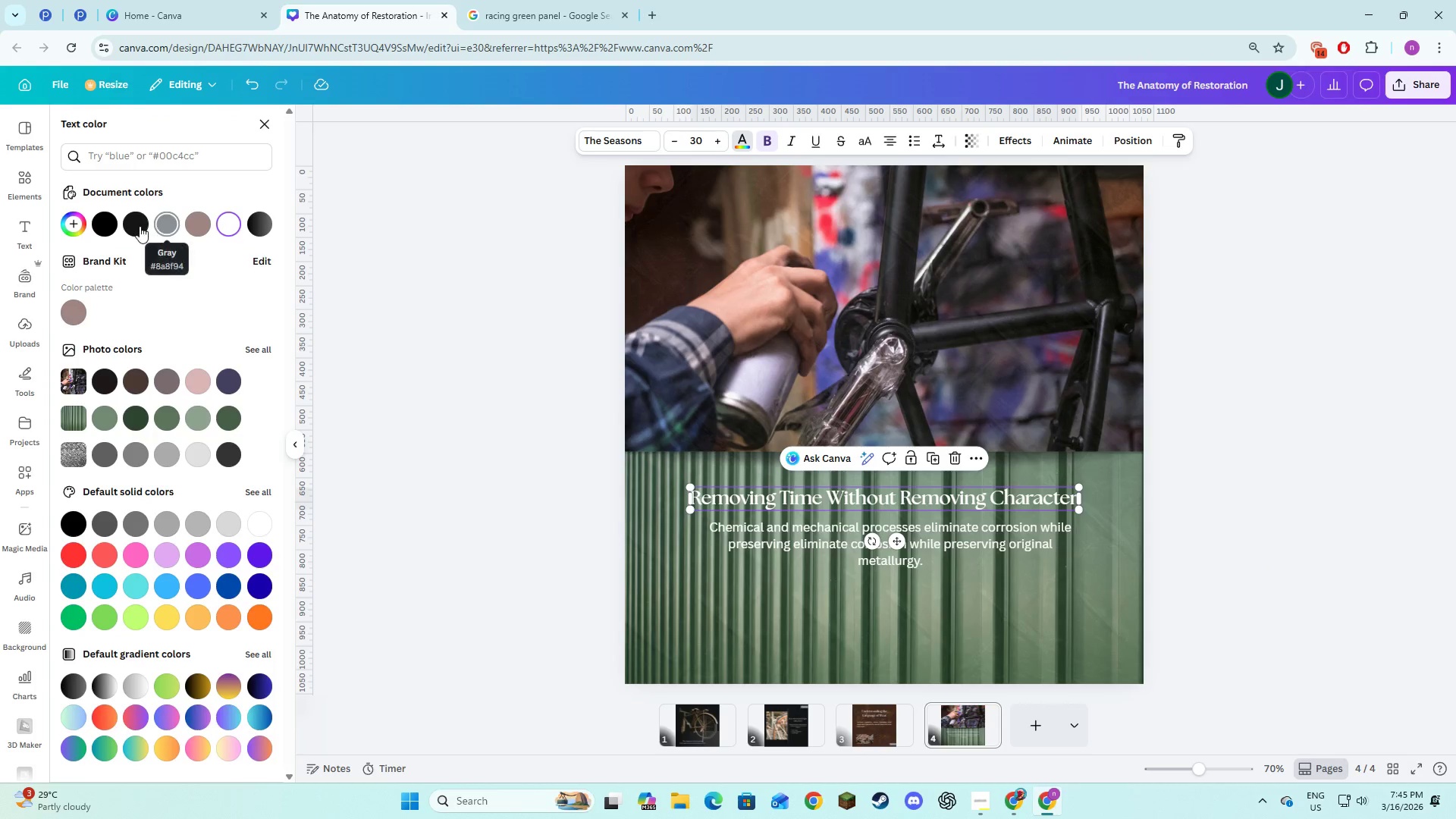 
left_click([138, 226])
 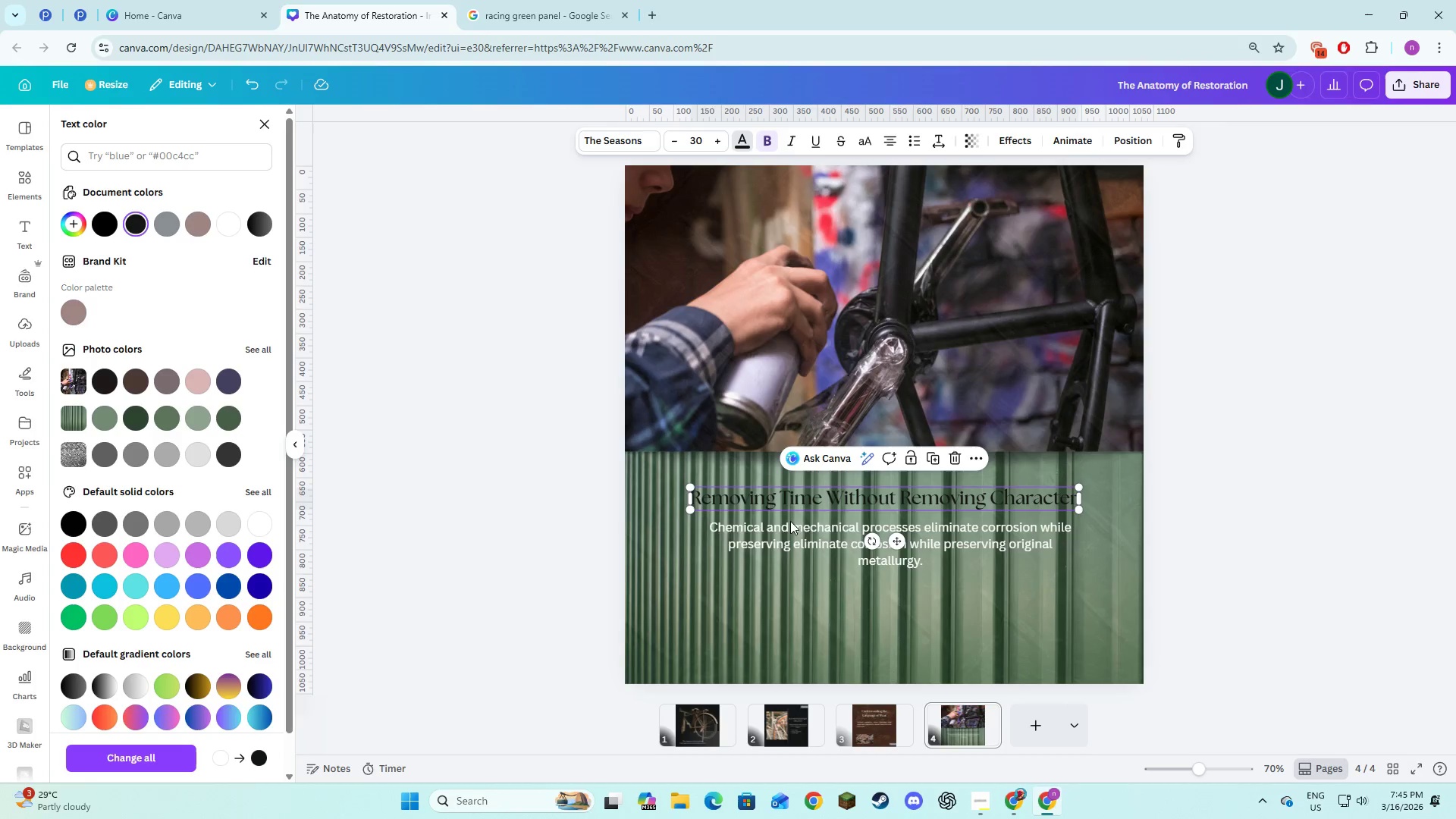 
left_click([810, 542])
 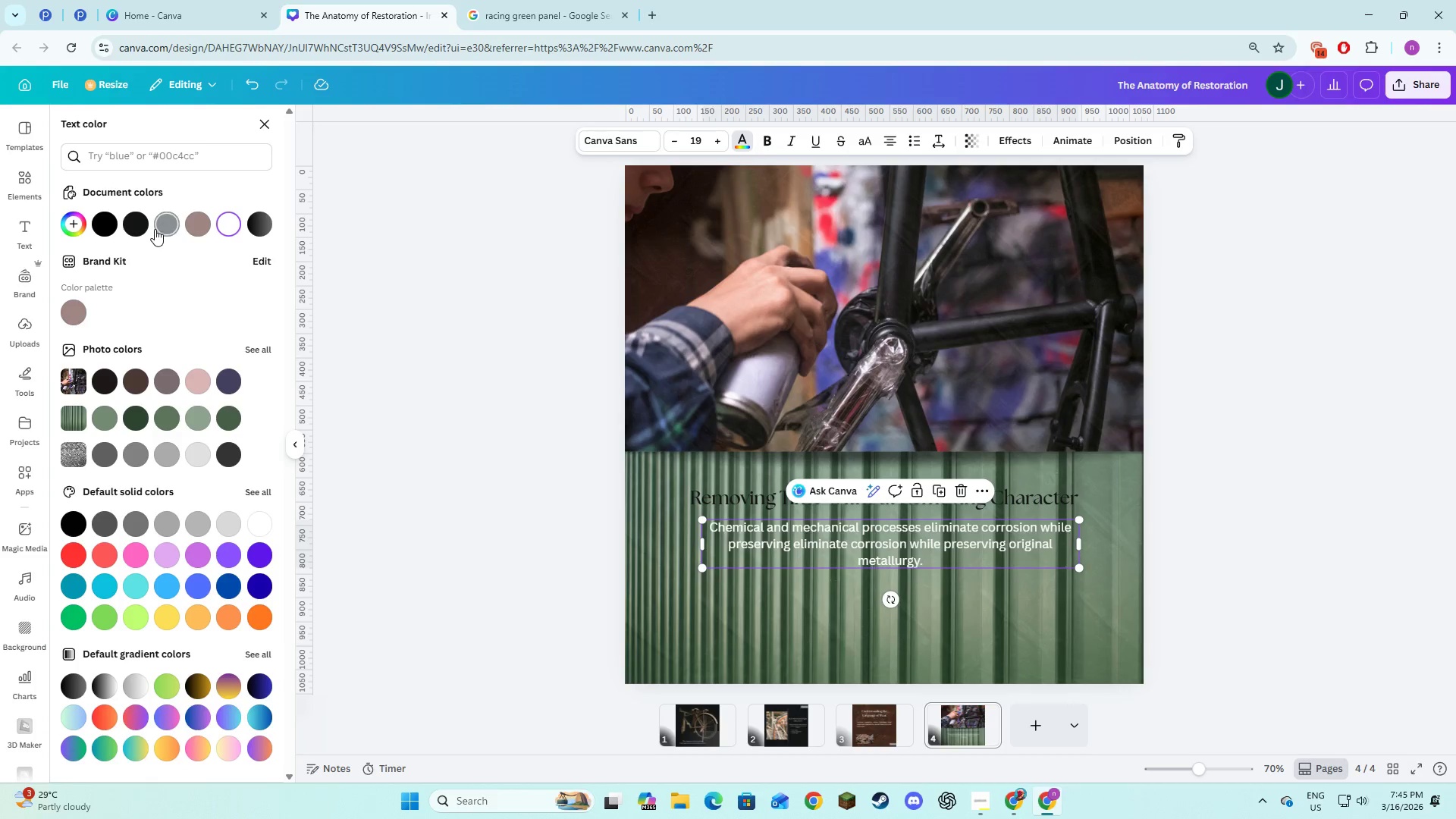 
left_click([135, 230])
 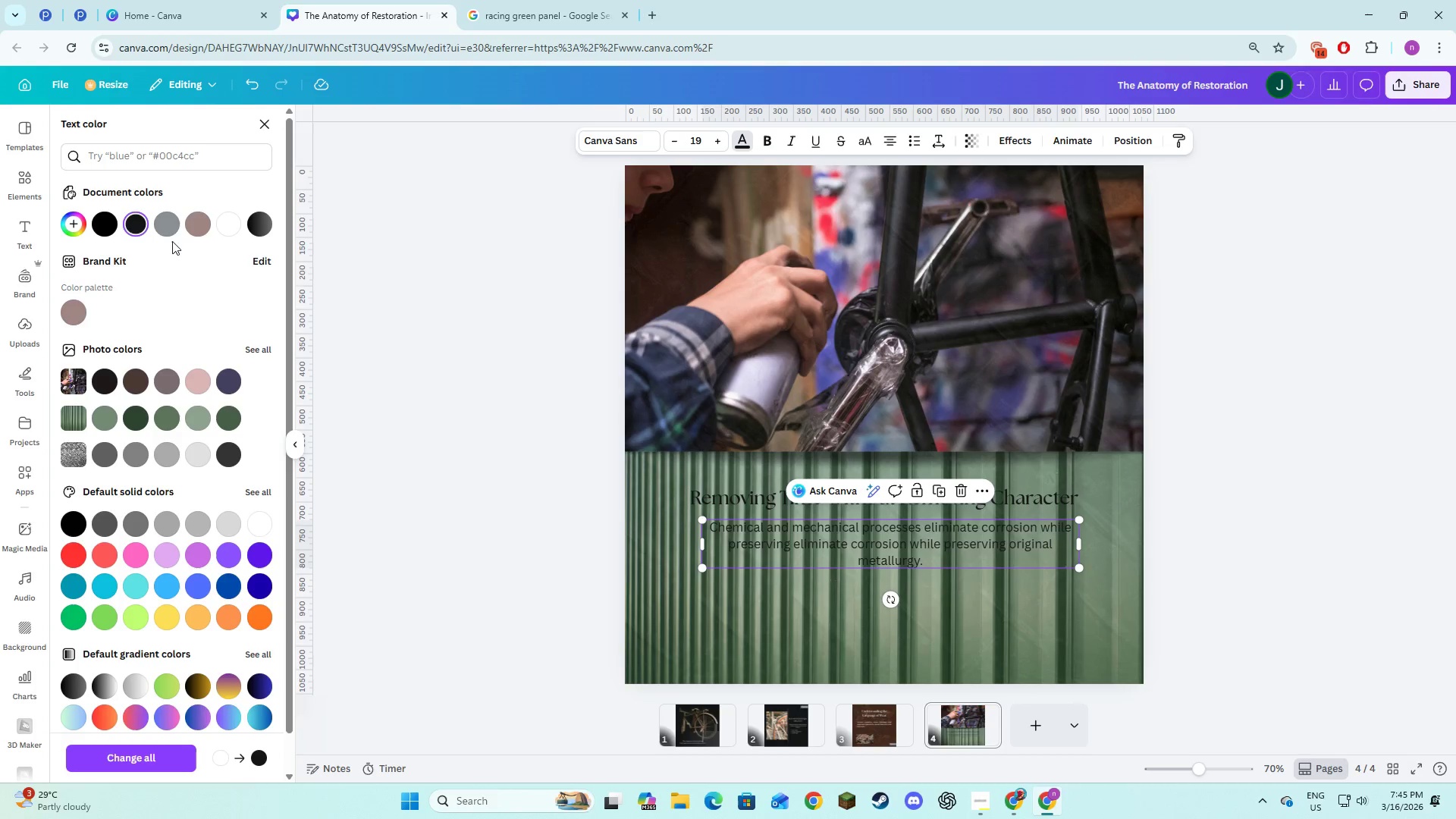 
left_click([161, 224])
 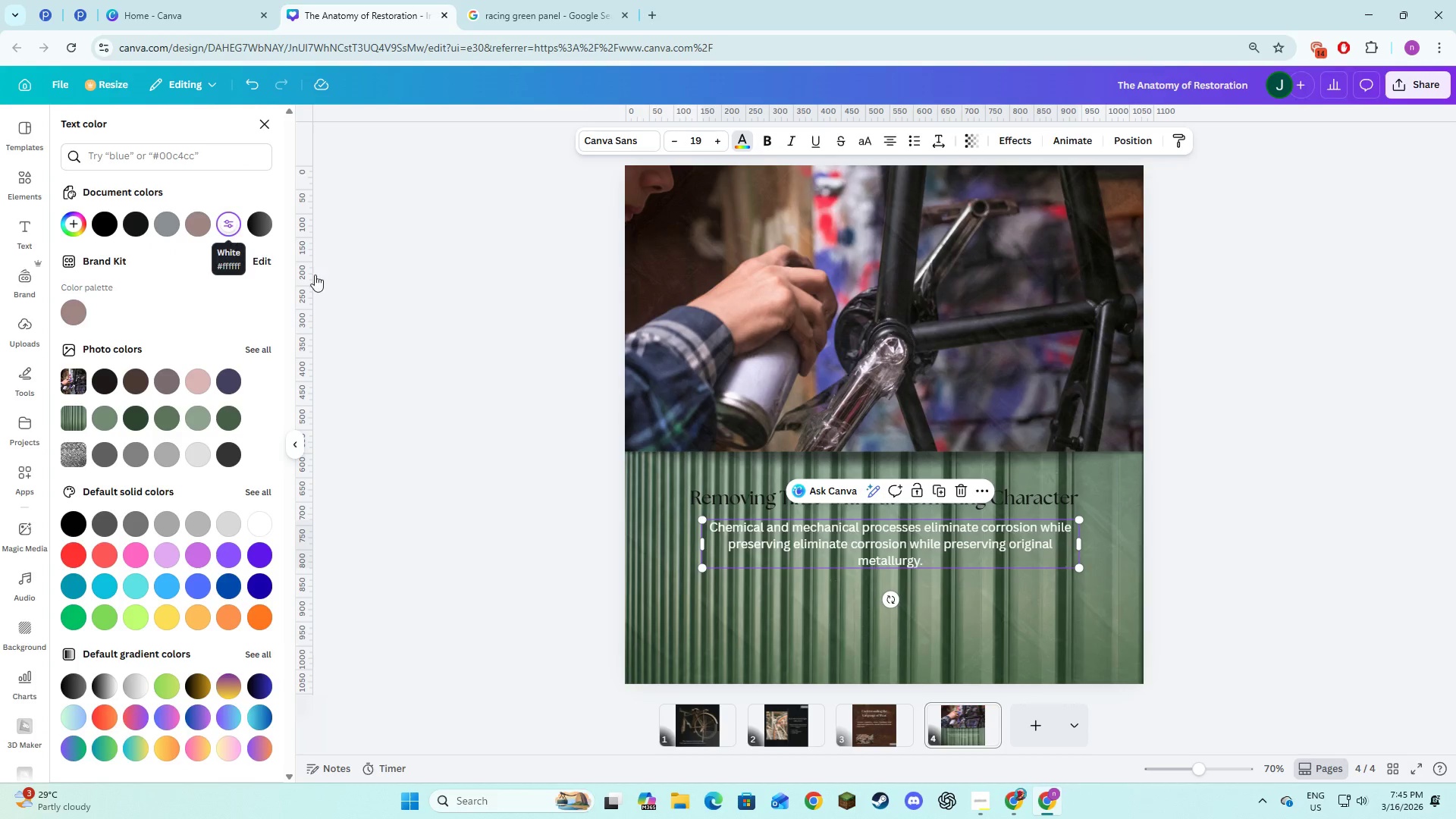 
left_click([723, 486])
 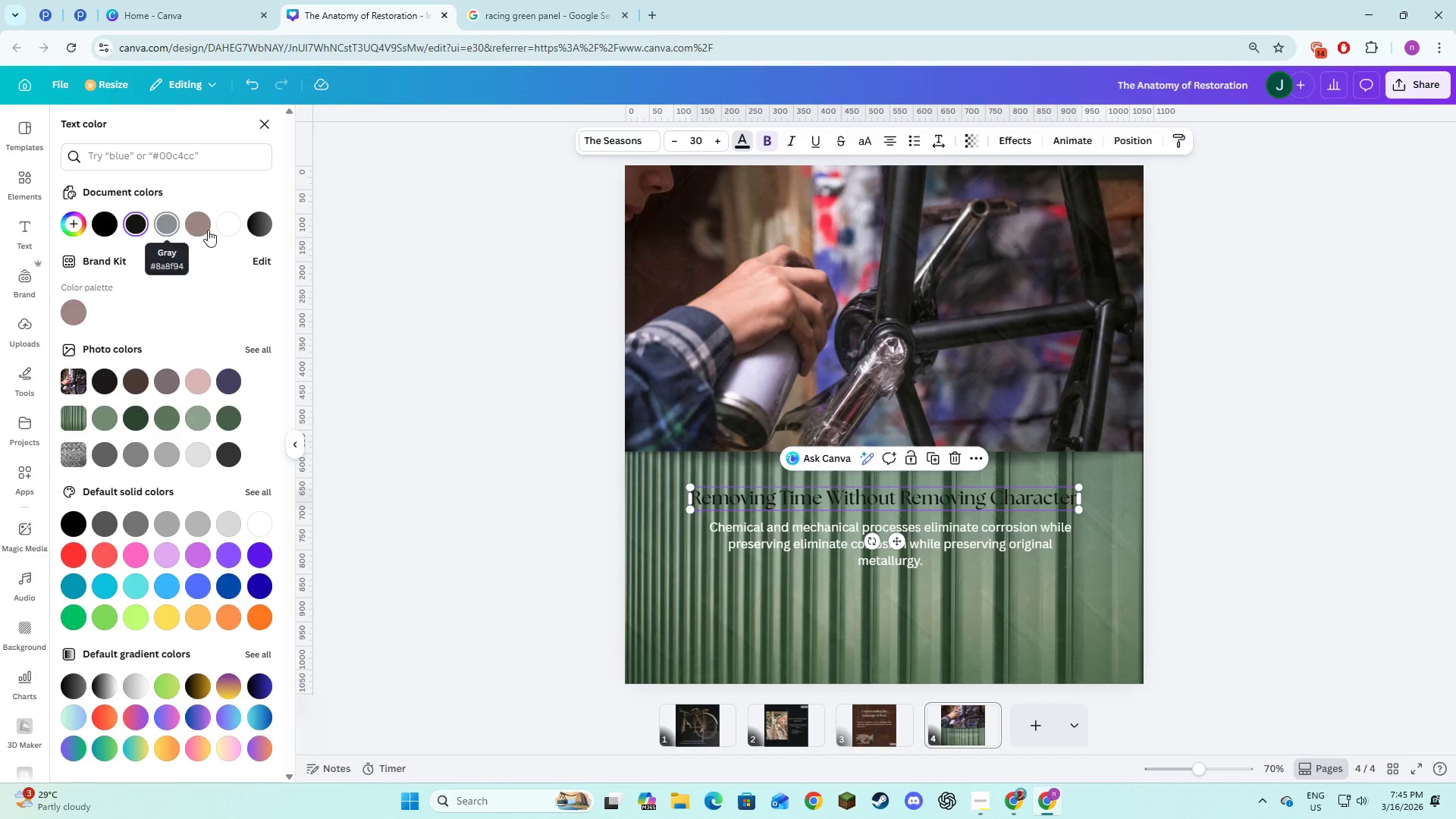 
left_click([224, 224])
 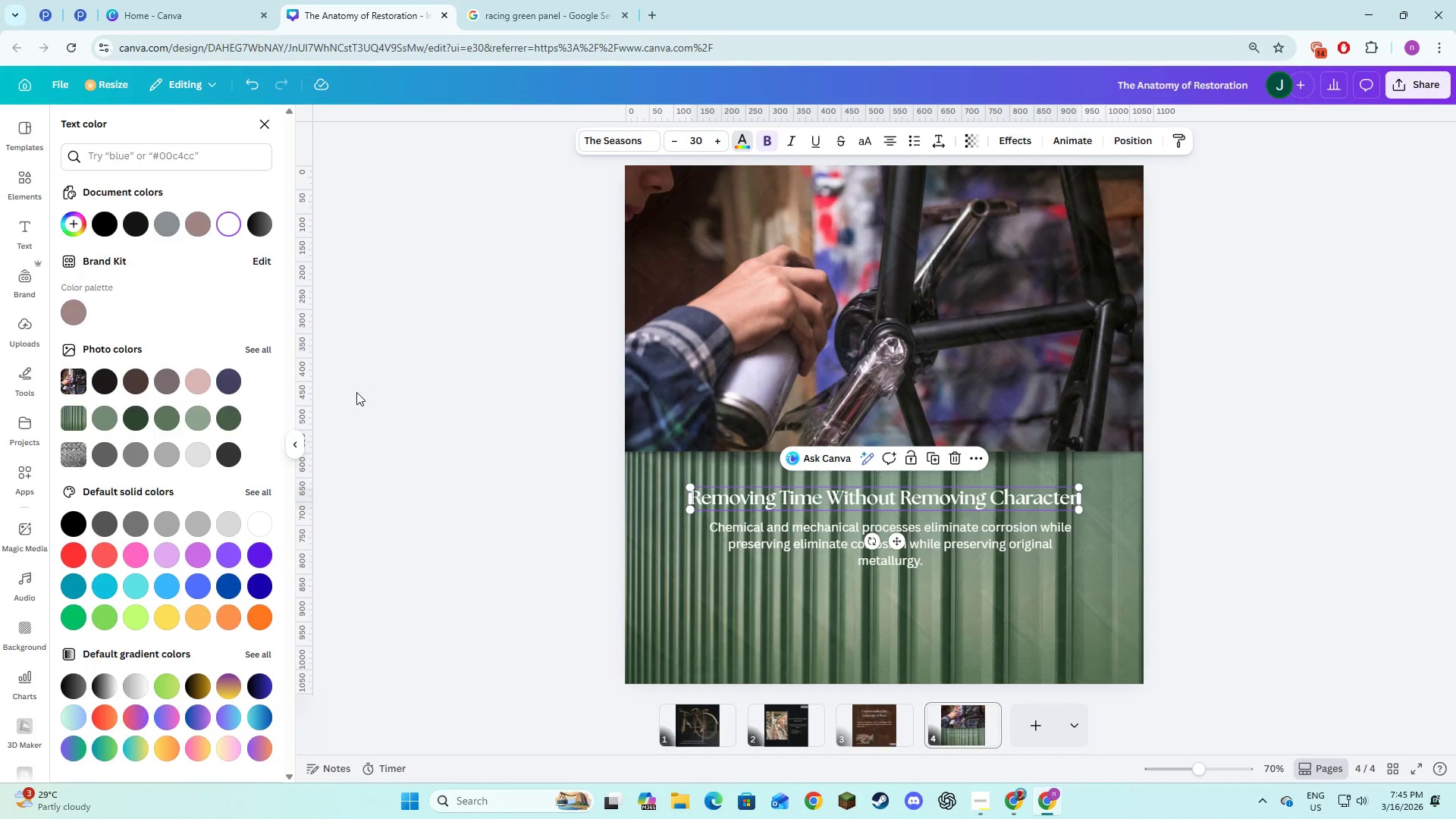 
double_click([356, 392])
 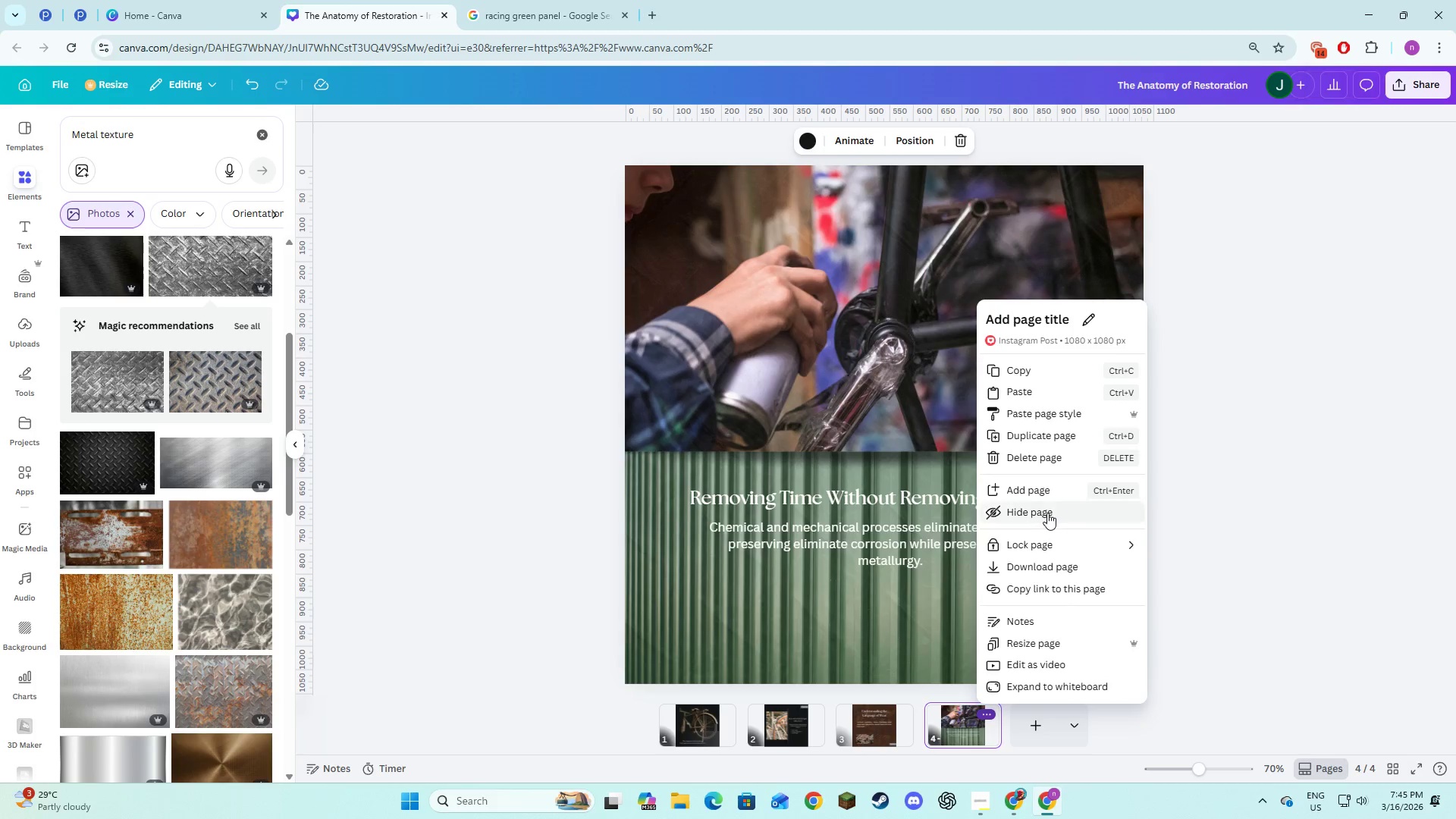 
wait(7.03)
 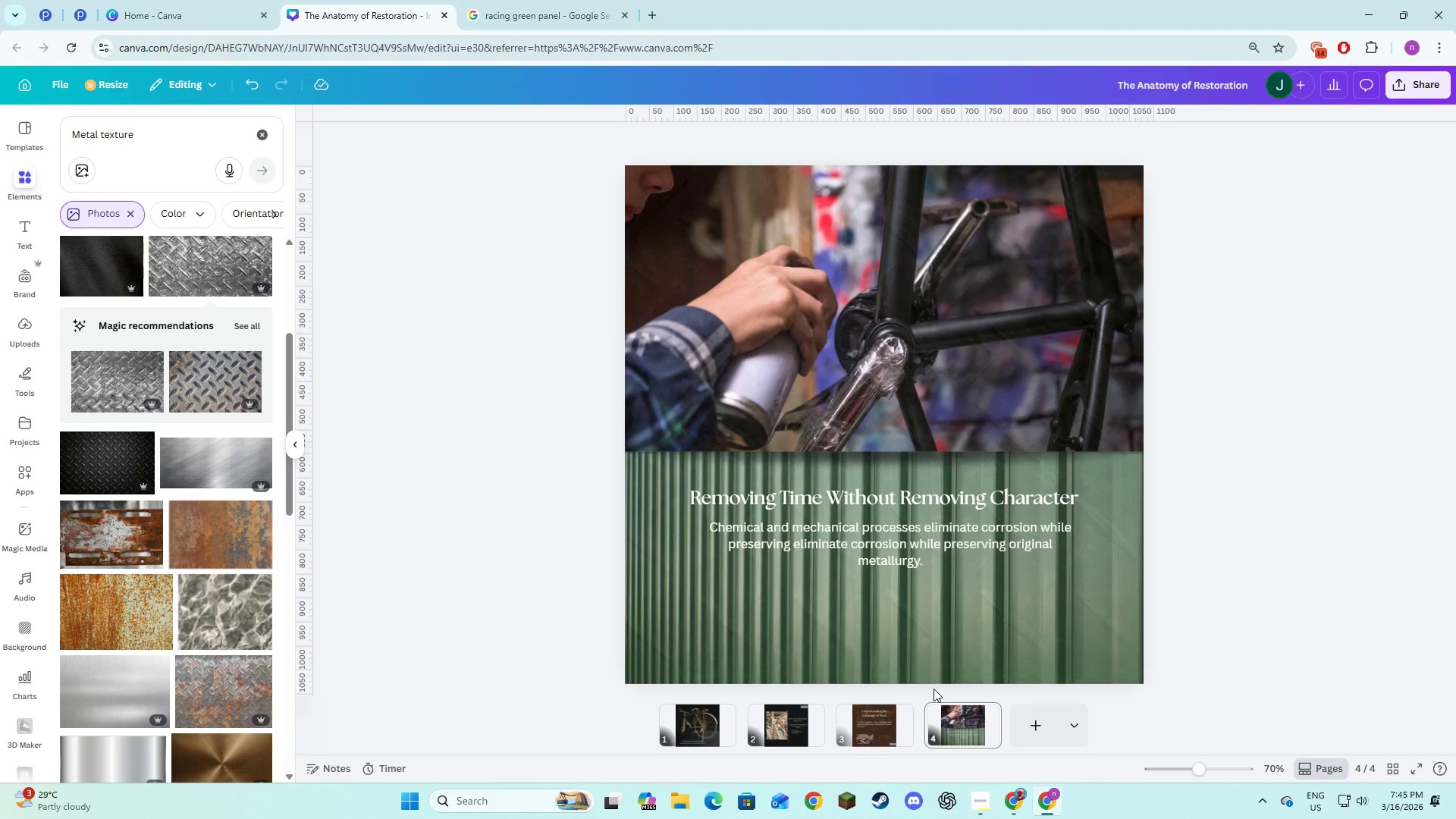 
left_click([1059, 442])
 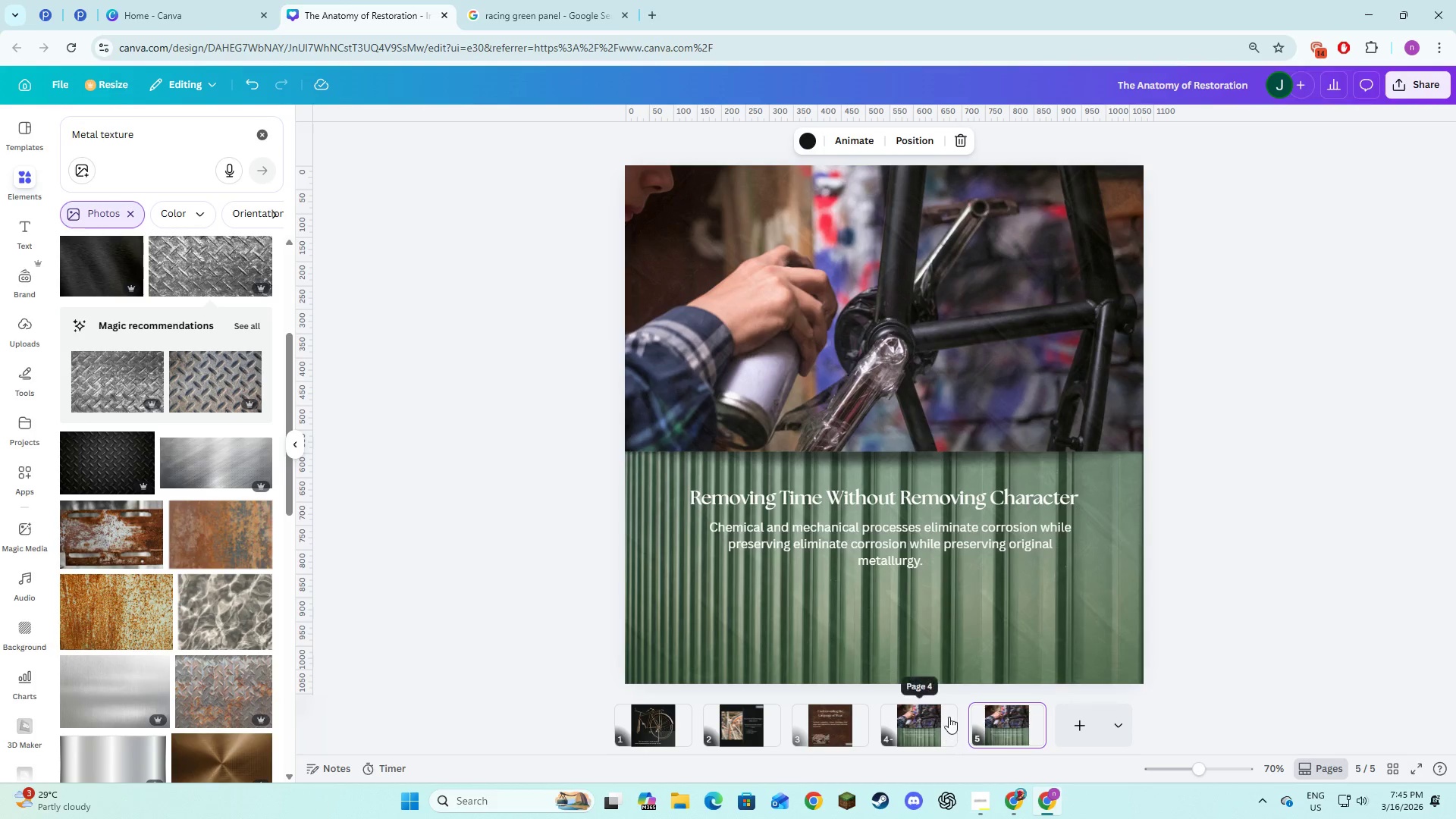 
left_click([993, 722])
 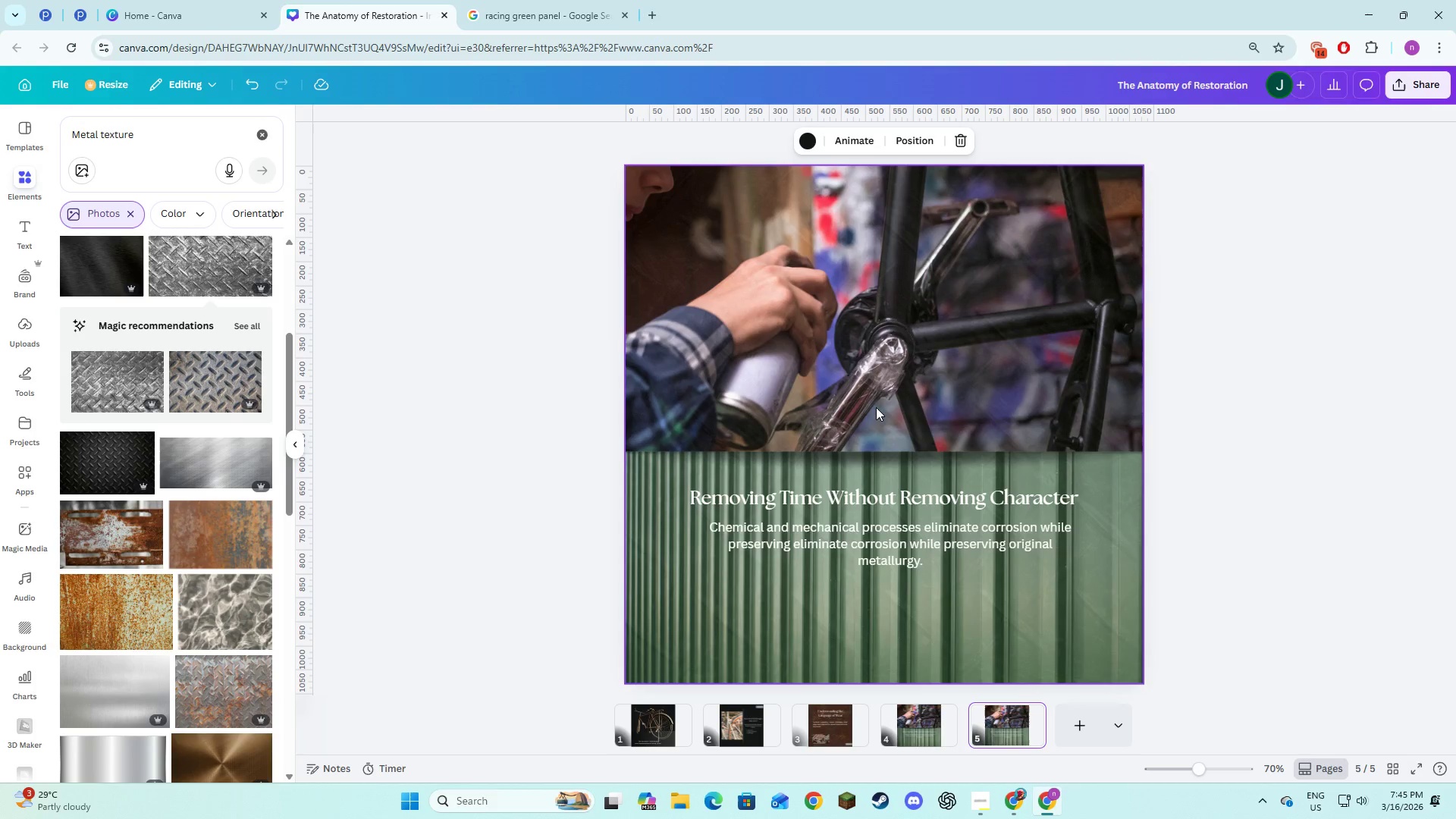 
left_click([864, 335])
 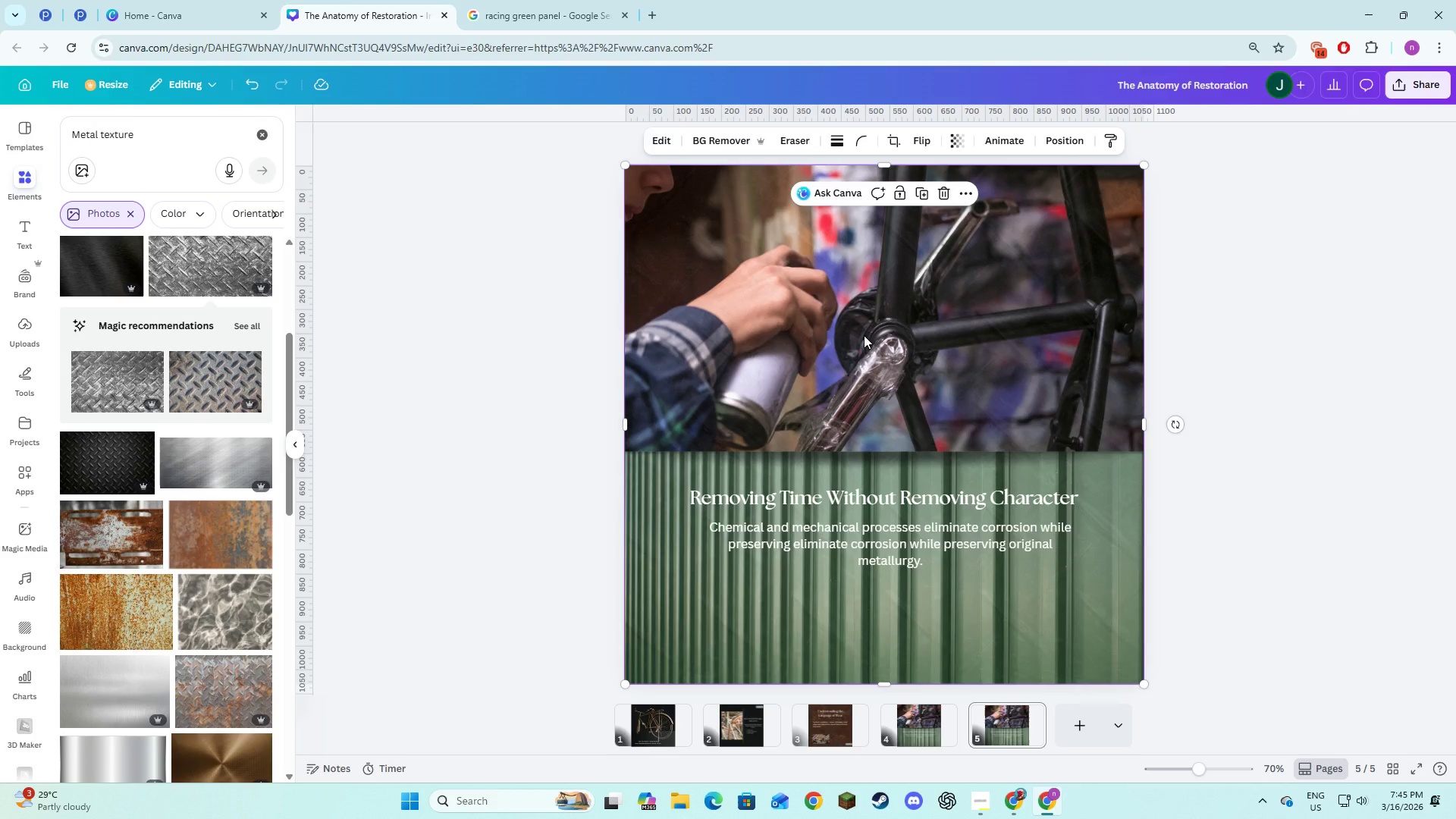 
key(Backspace)
 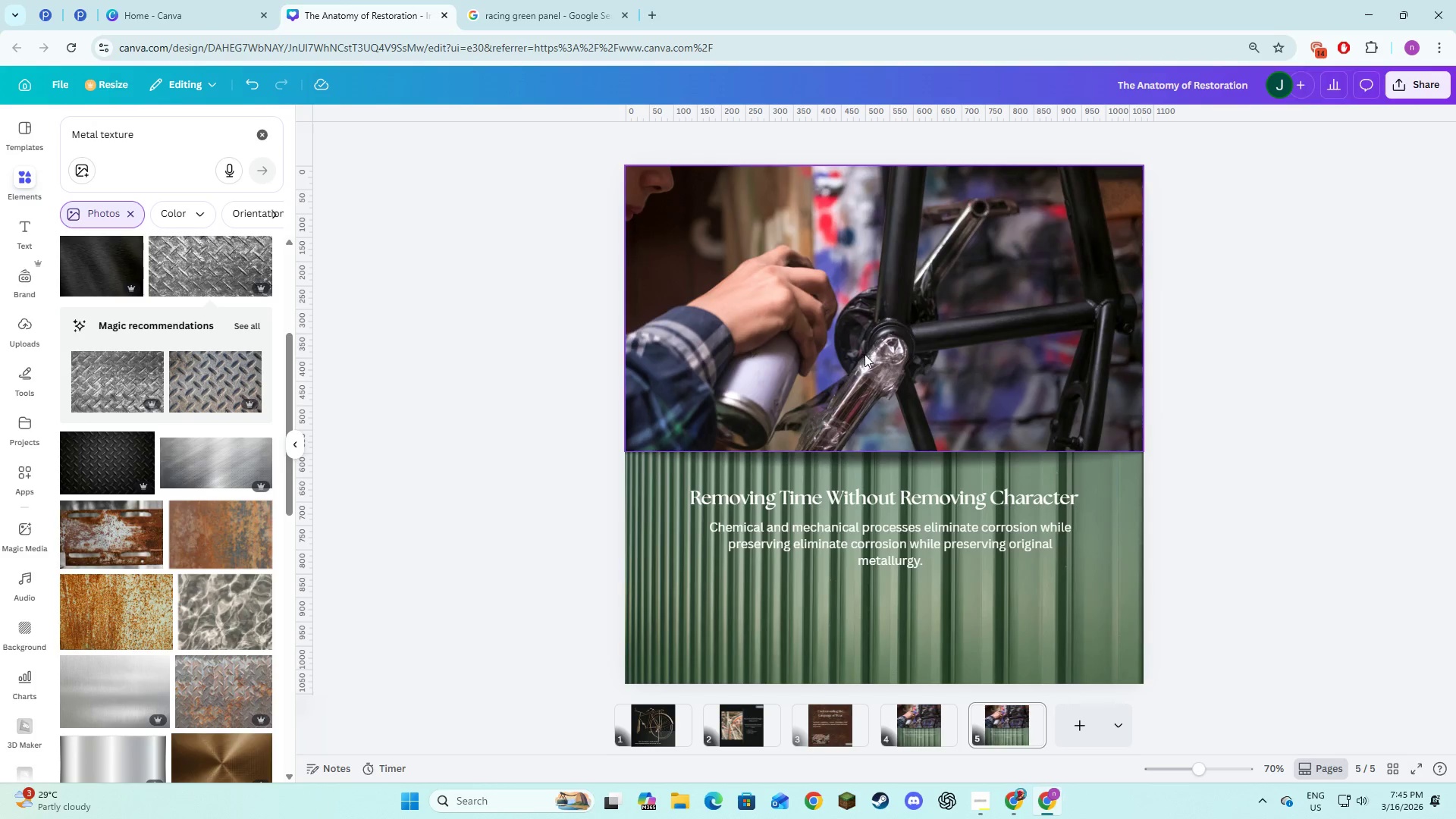 
left_click([864, 354])
 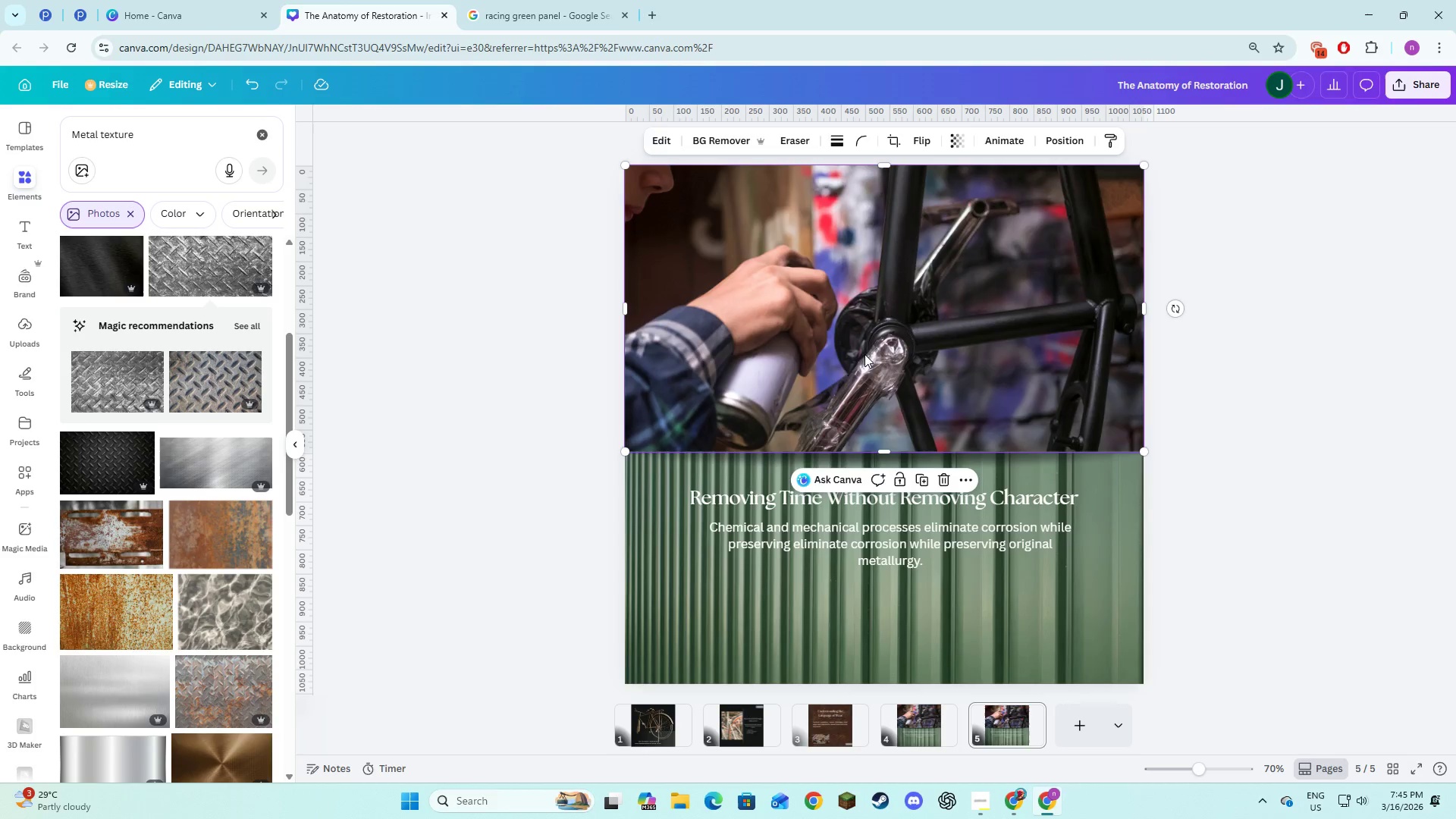 
key(Backspace)
 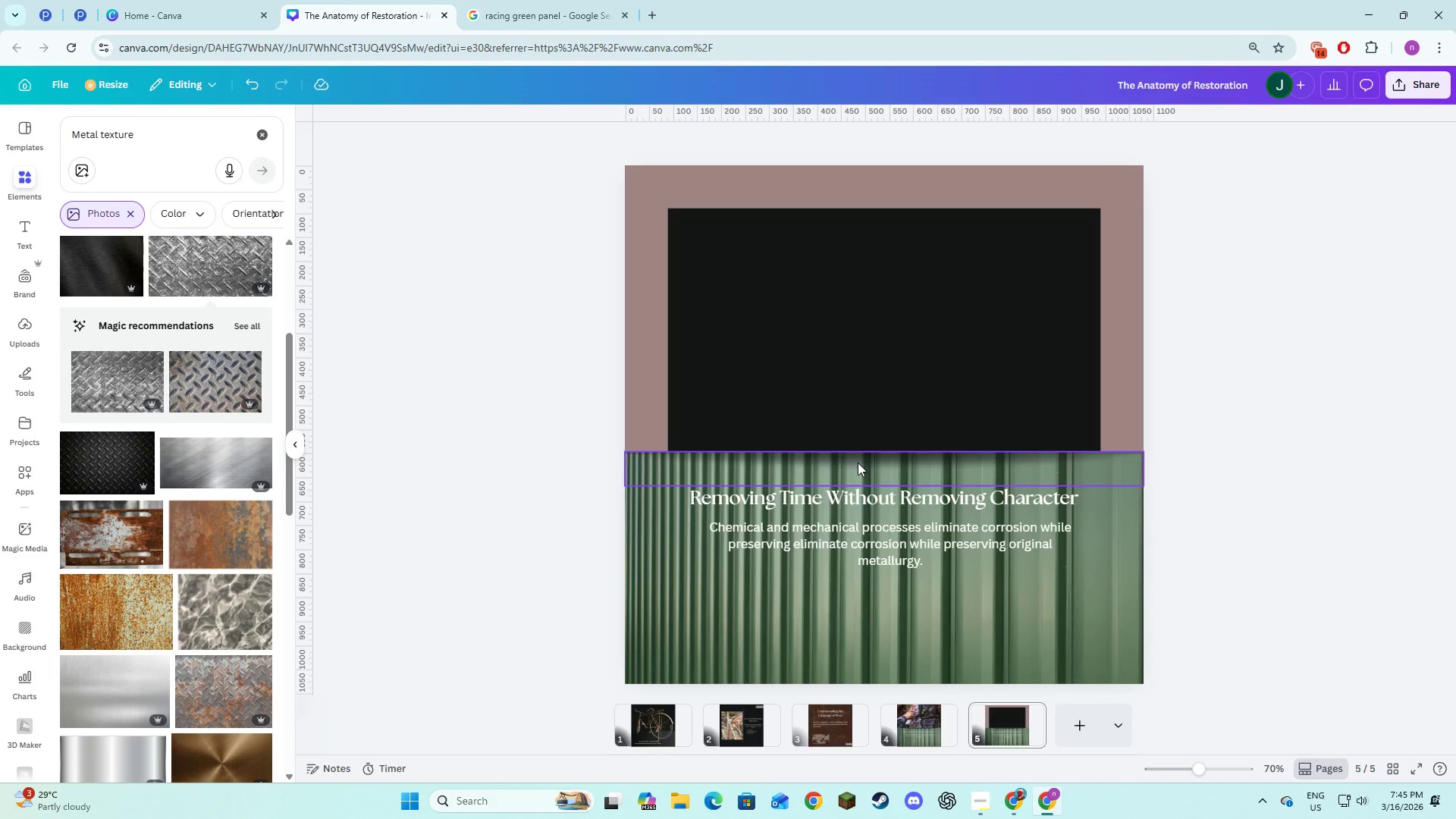 
left_click([859, 483])
 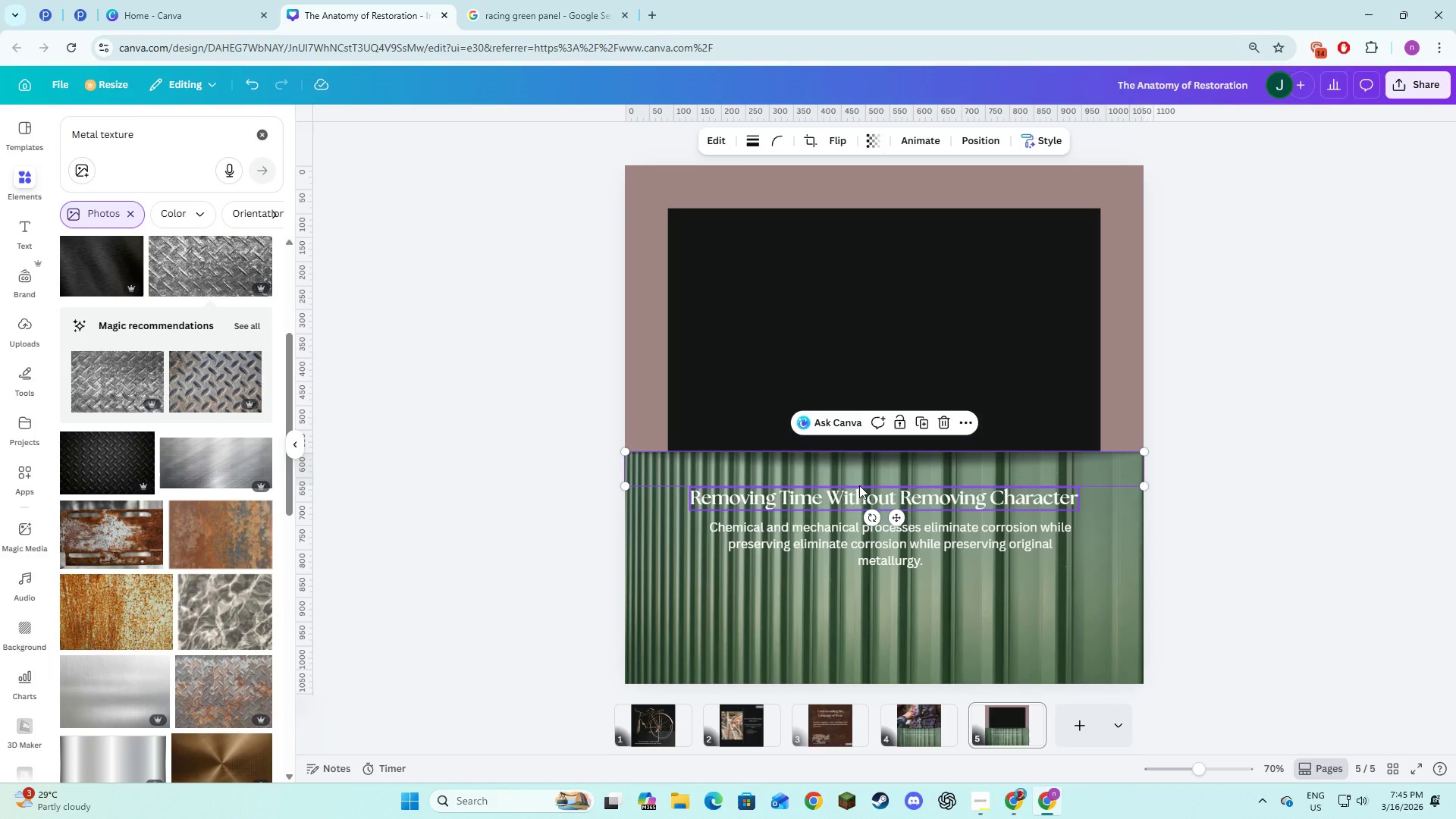 
key(Backspace)
 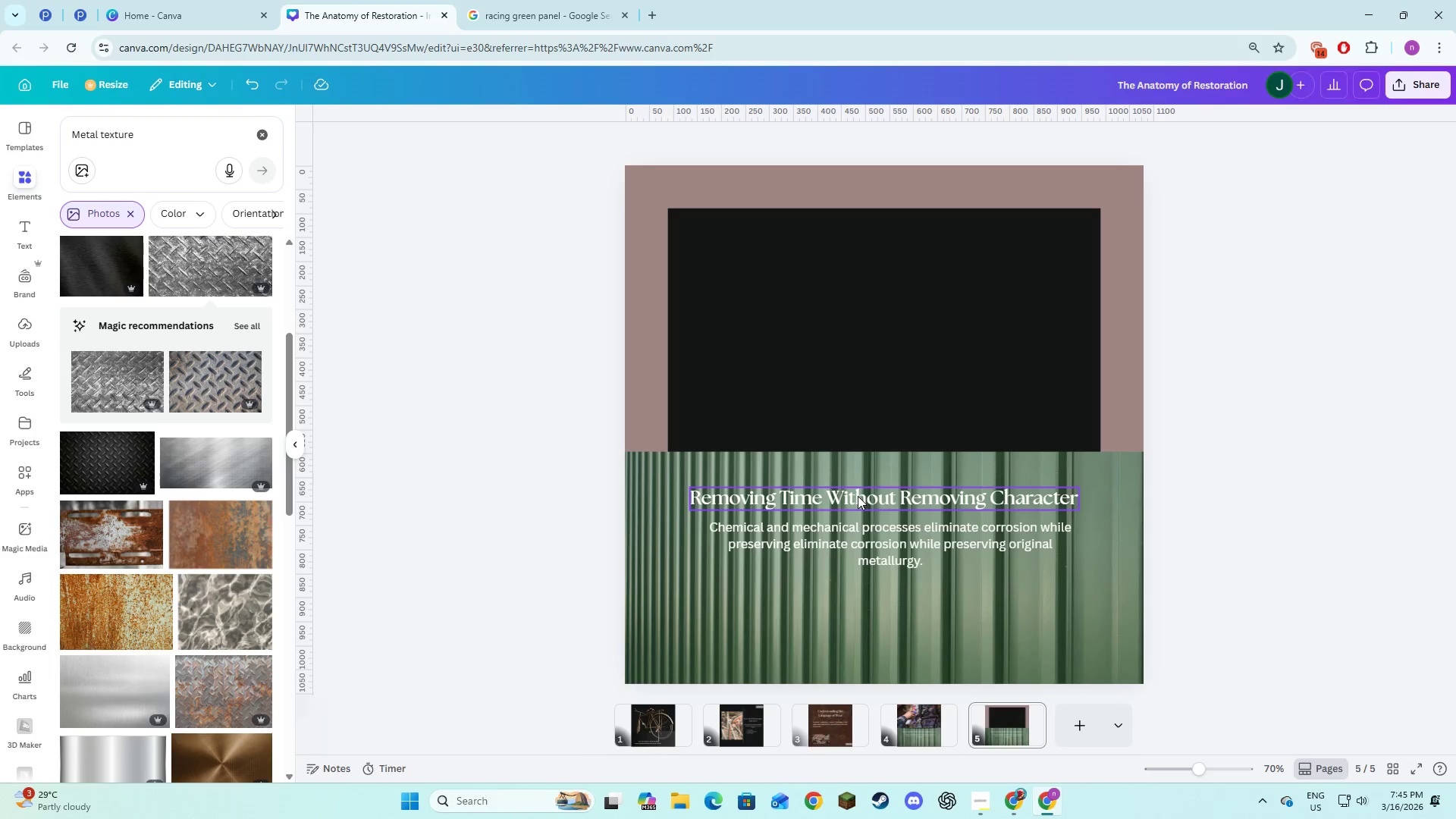 
left_click([858, 496])
 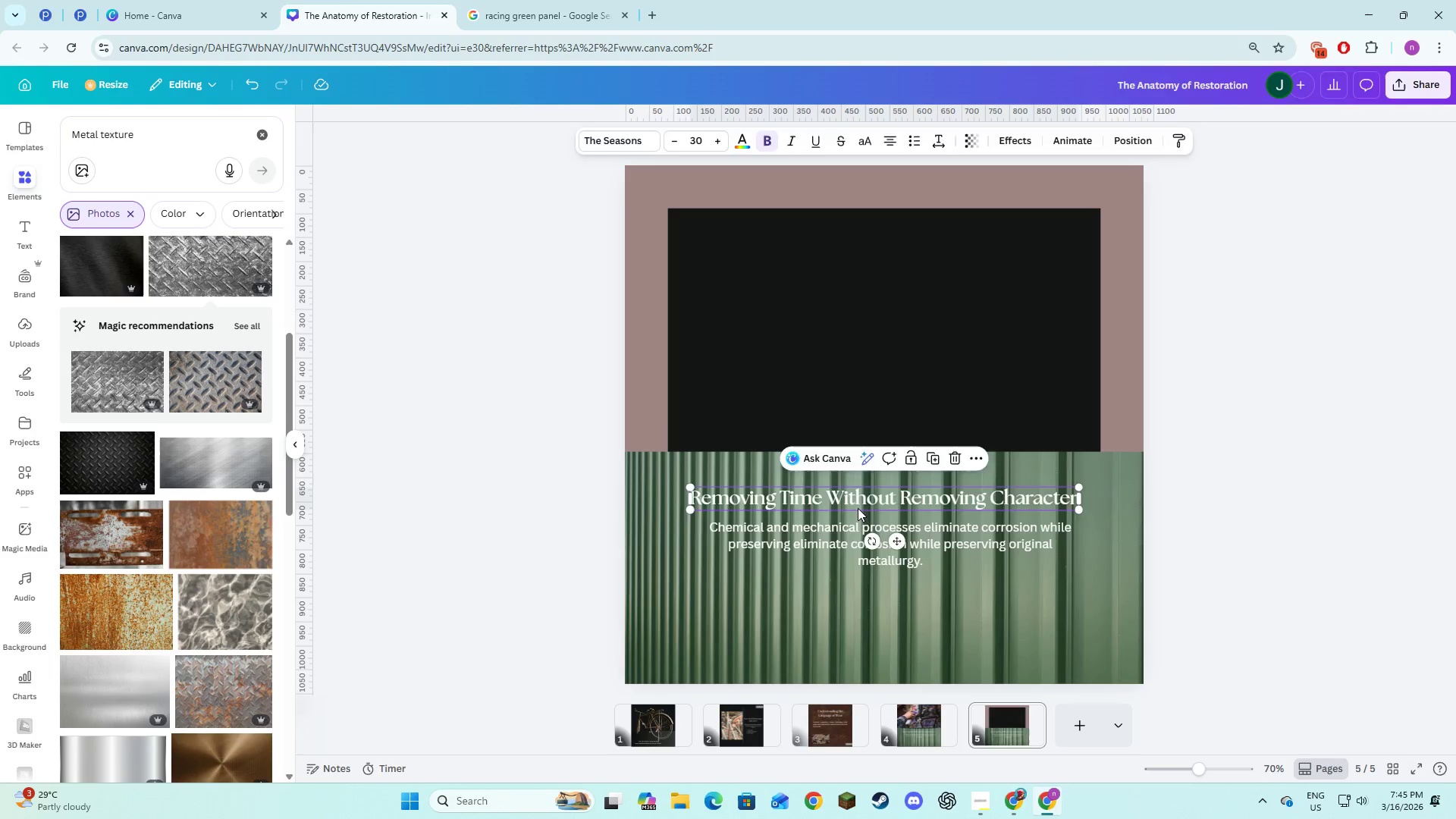 
key(Backspace)
 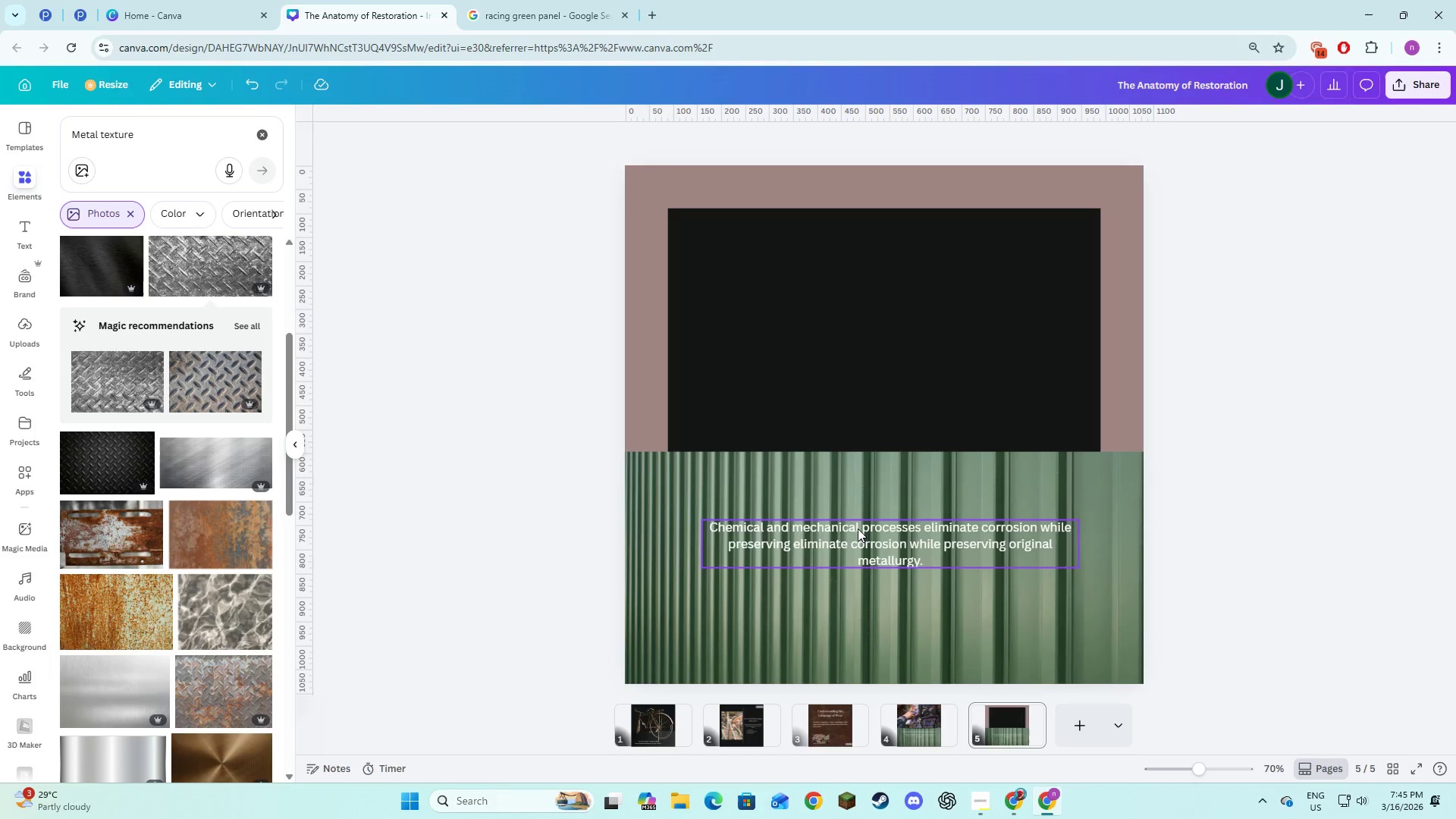 
left_click([858, 529])
 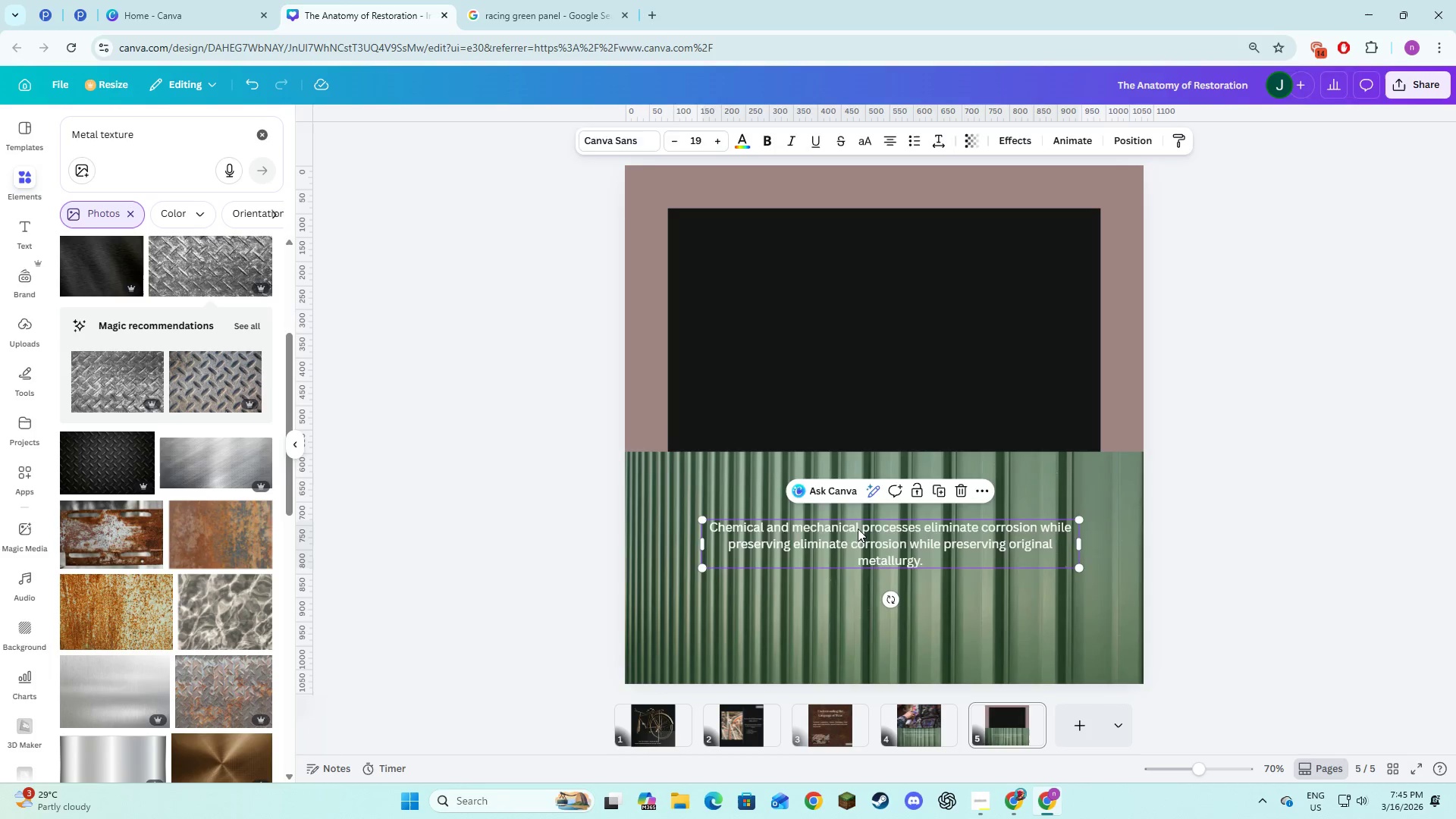 
key(Backspace)
 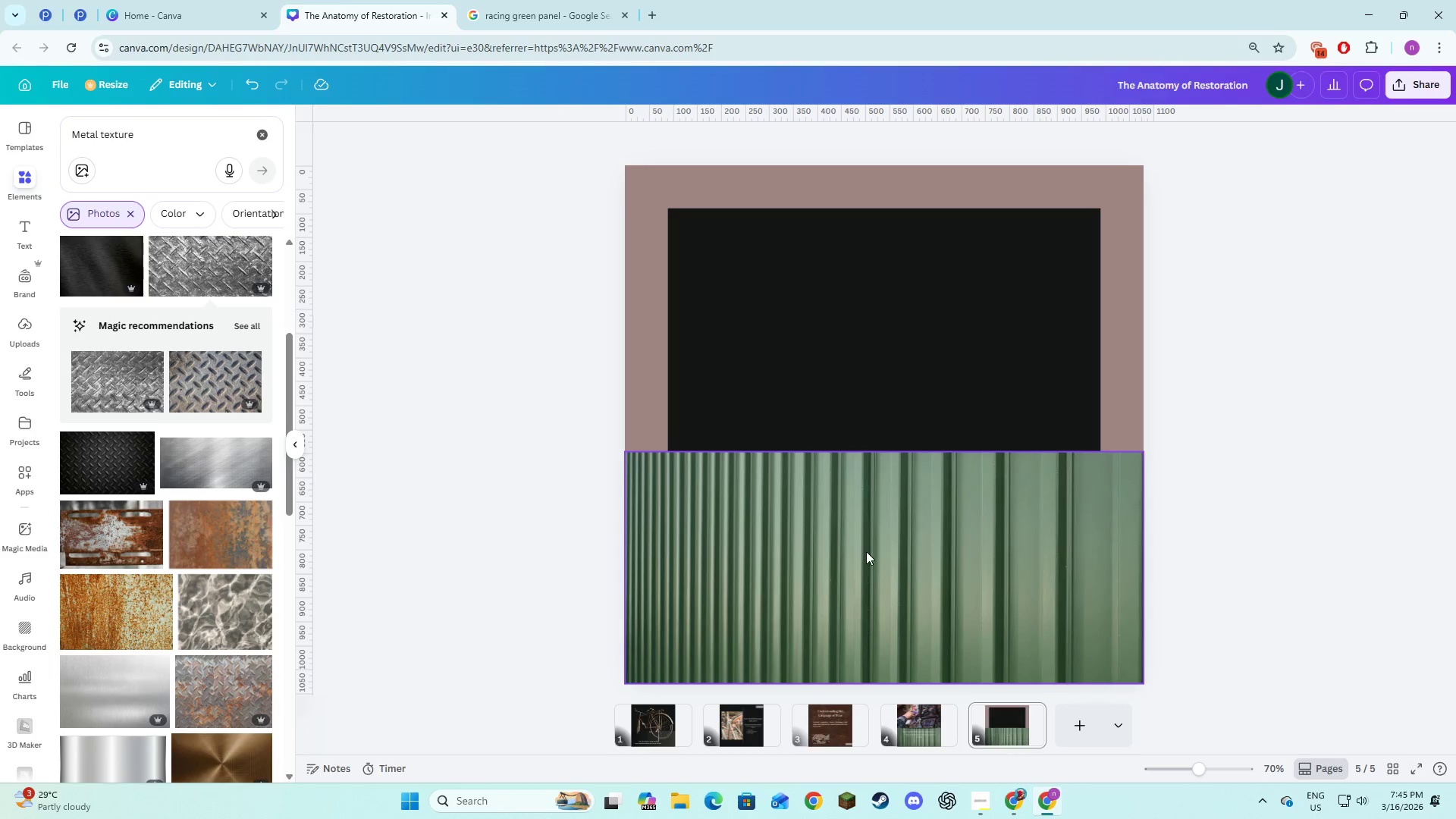 
left_click([866, 551])
 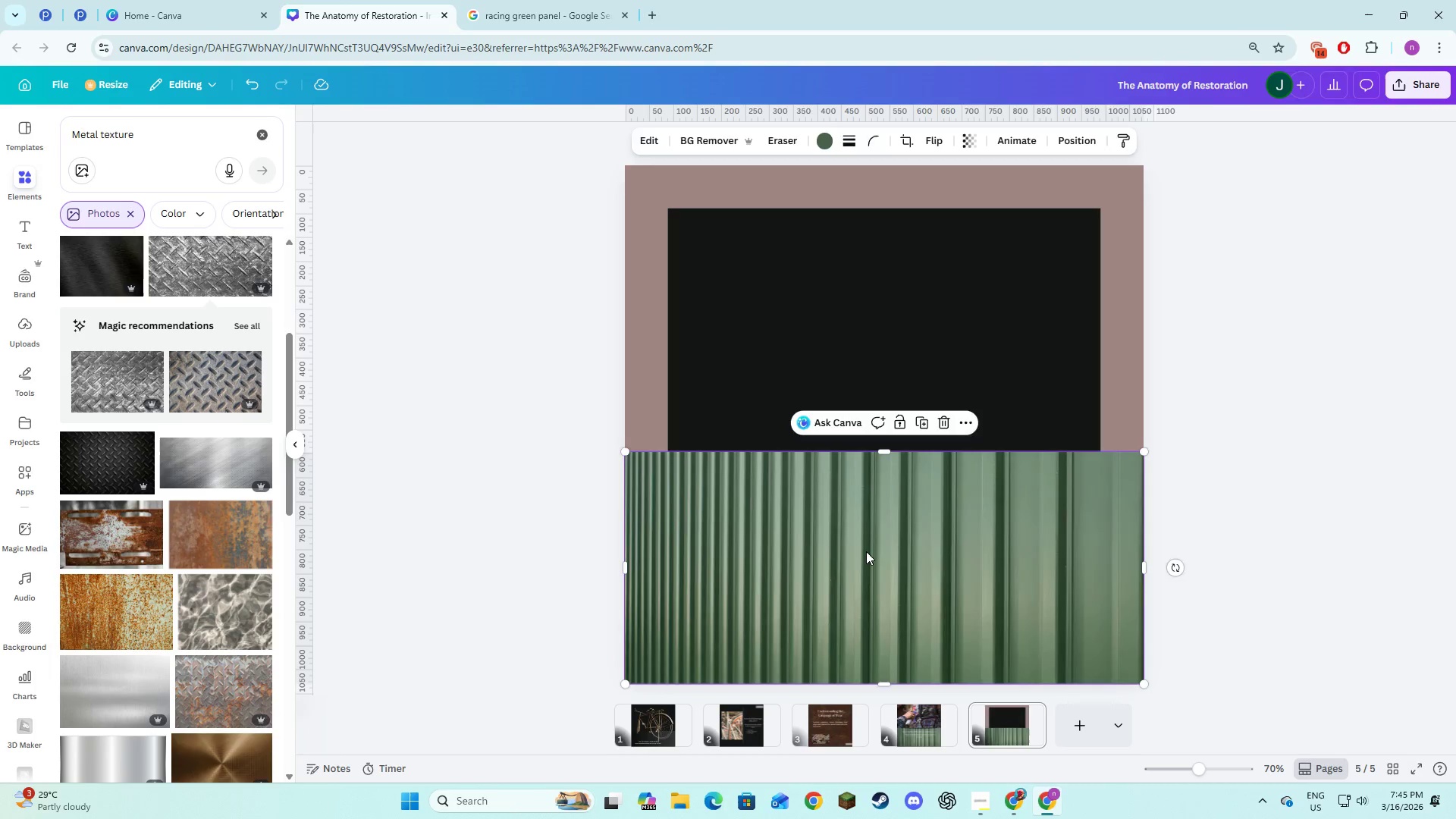 
key(Backspace)
 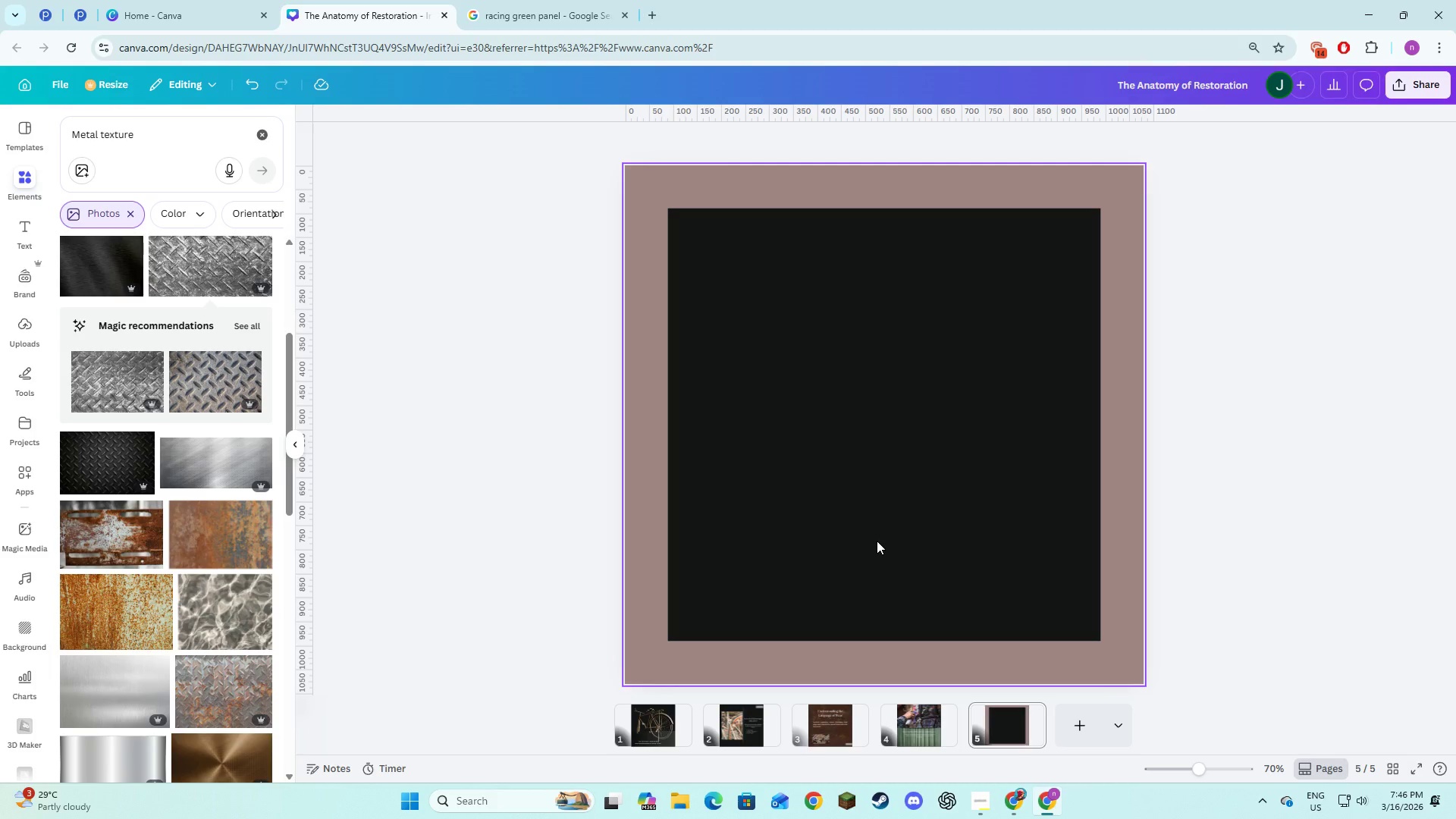 
wait(28.45)
 